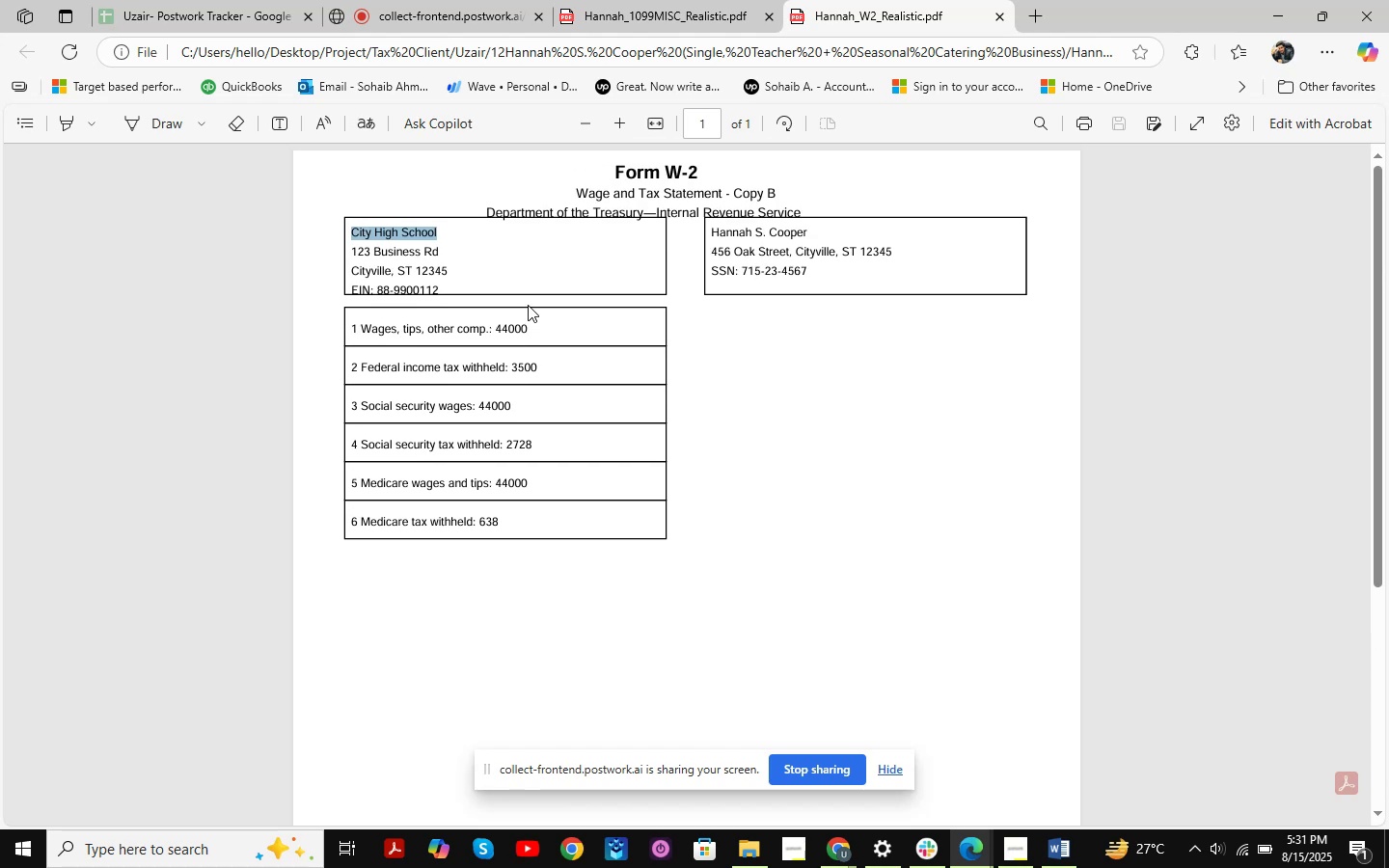 
scroll: coordinate [528, 305], scroll_direction: down, amount: 1.0
 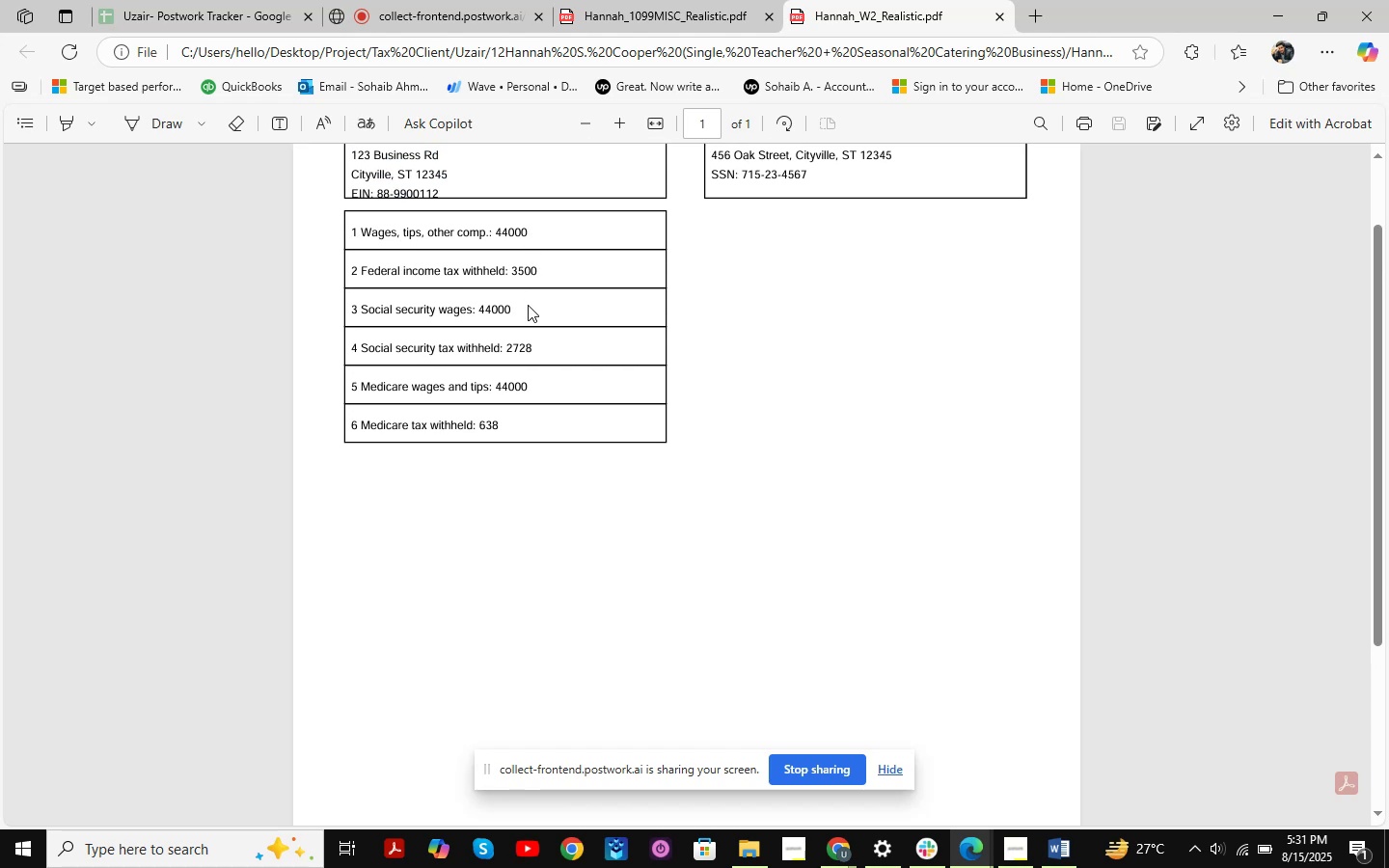 
scroll: coordinate [528, 305], scroll_direction: up, amount: 1.0
 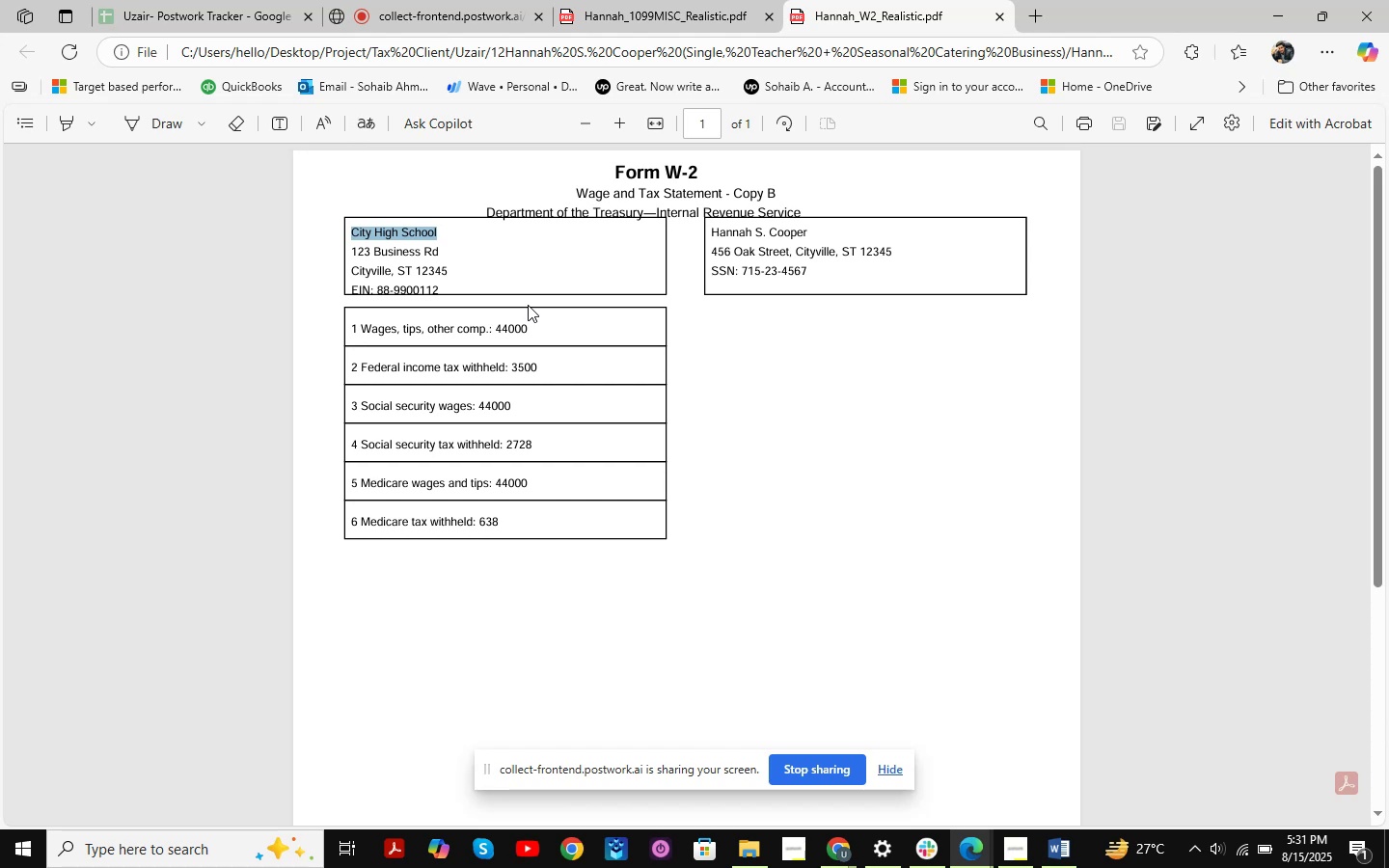 
wait(16.77)
 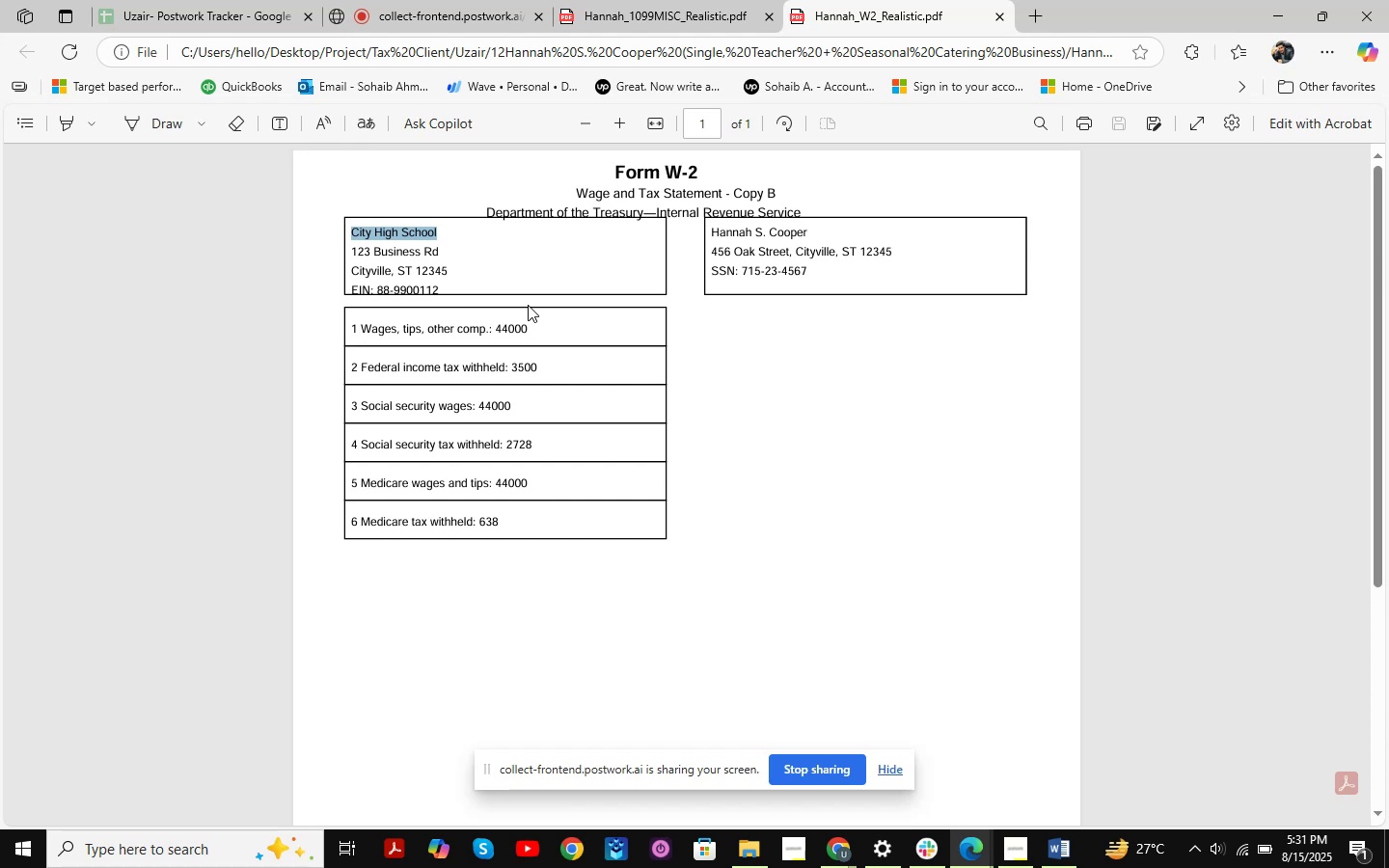 
scroll: coordinate [797, 483], scroll_direction: up, amount: 5.0
 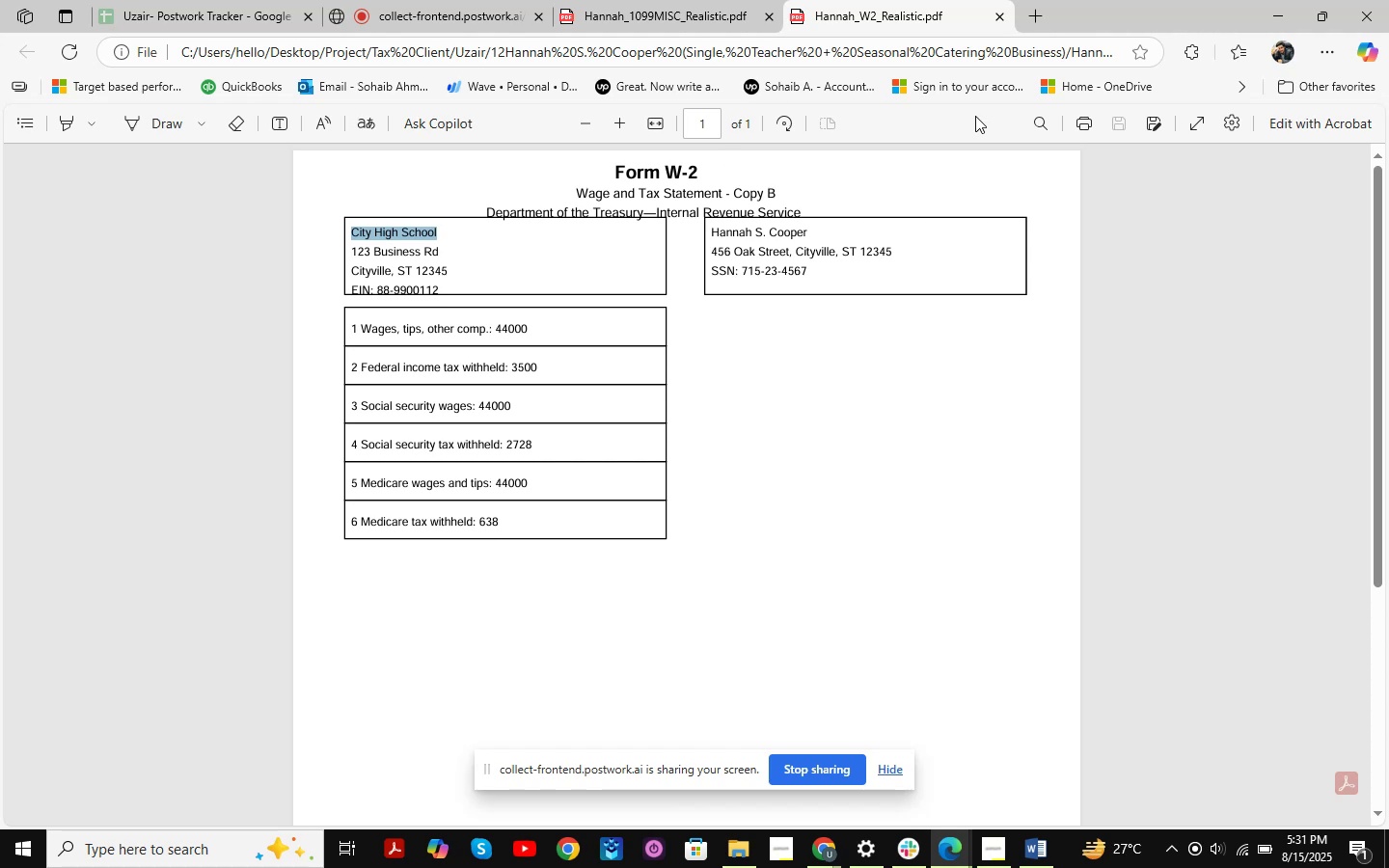 
wait(18.6)
 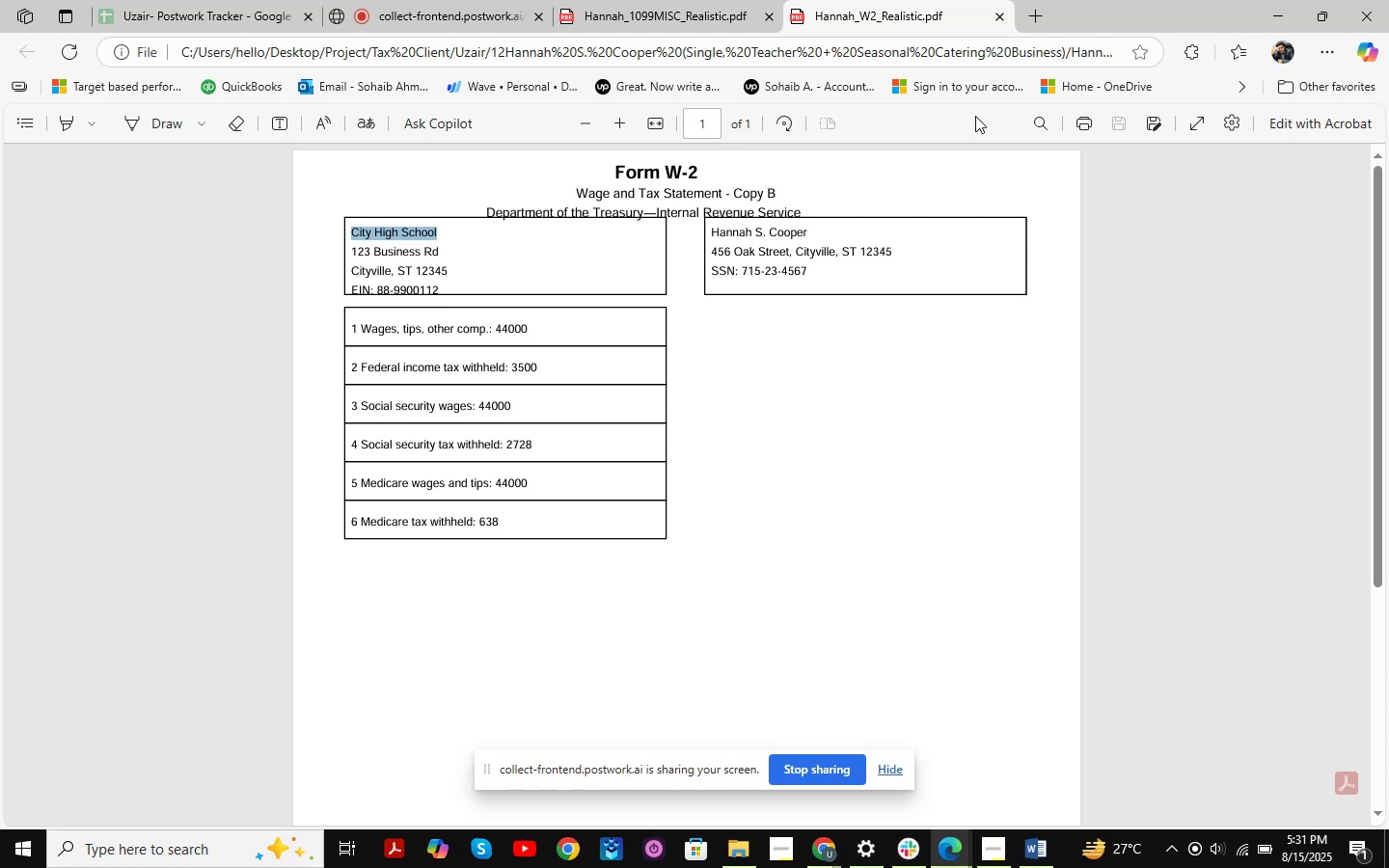 
scroll: coordinate [937, 149], scroll_direction: down, amount: 1.0
 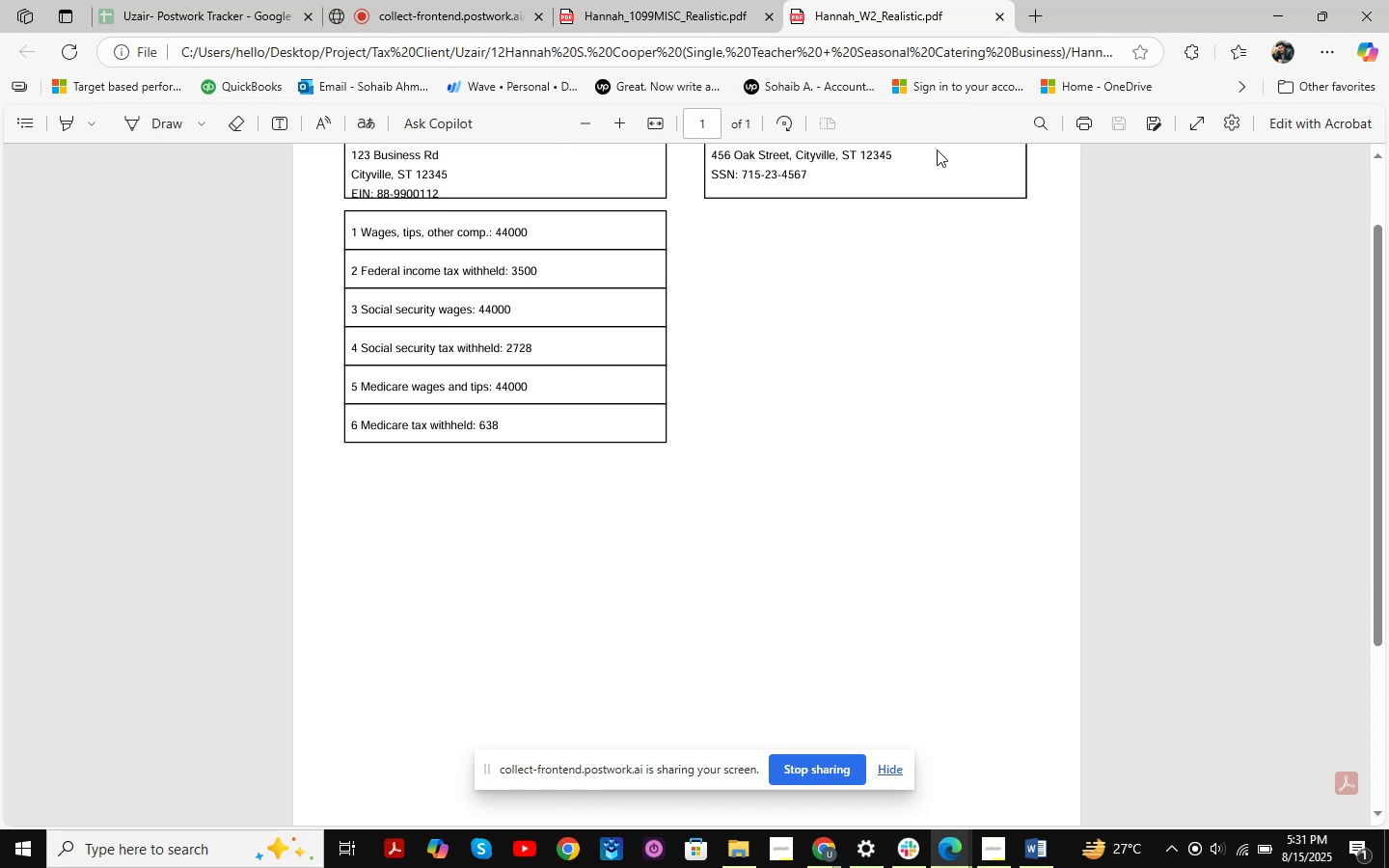 
scroll: coordinate [937, 149], scroll_direction: up, amount: 2.0
 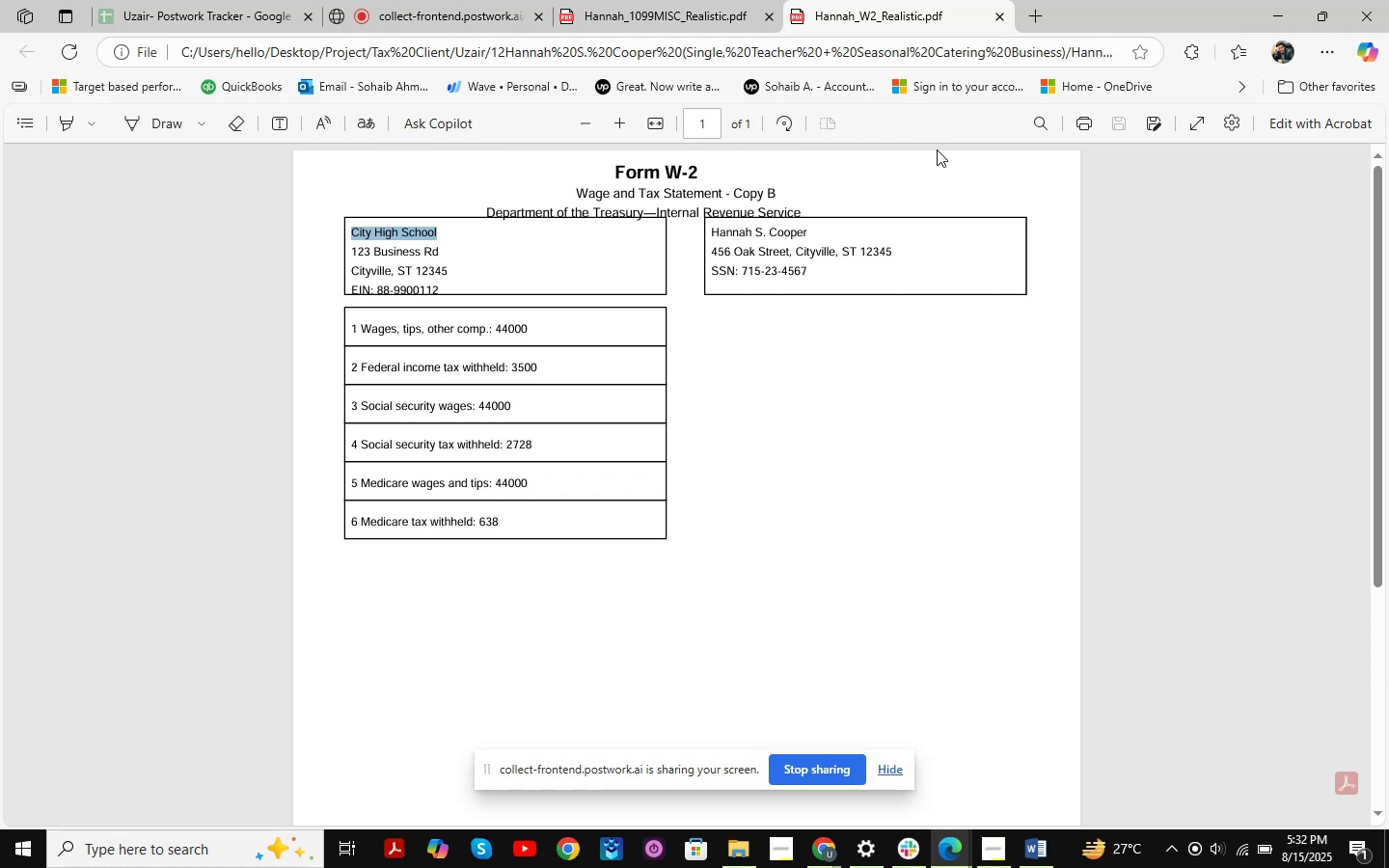 
wait(6.33)
 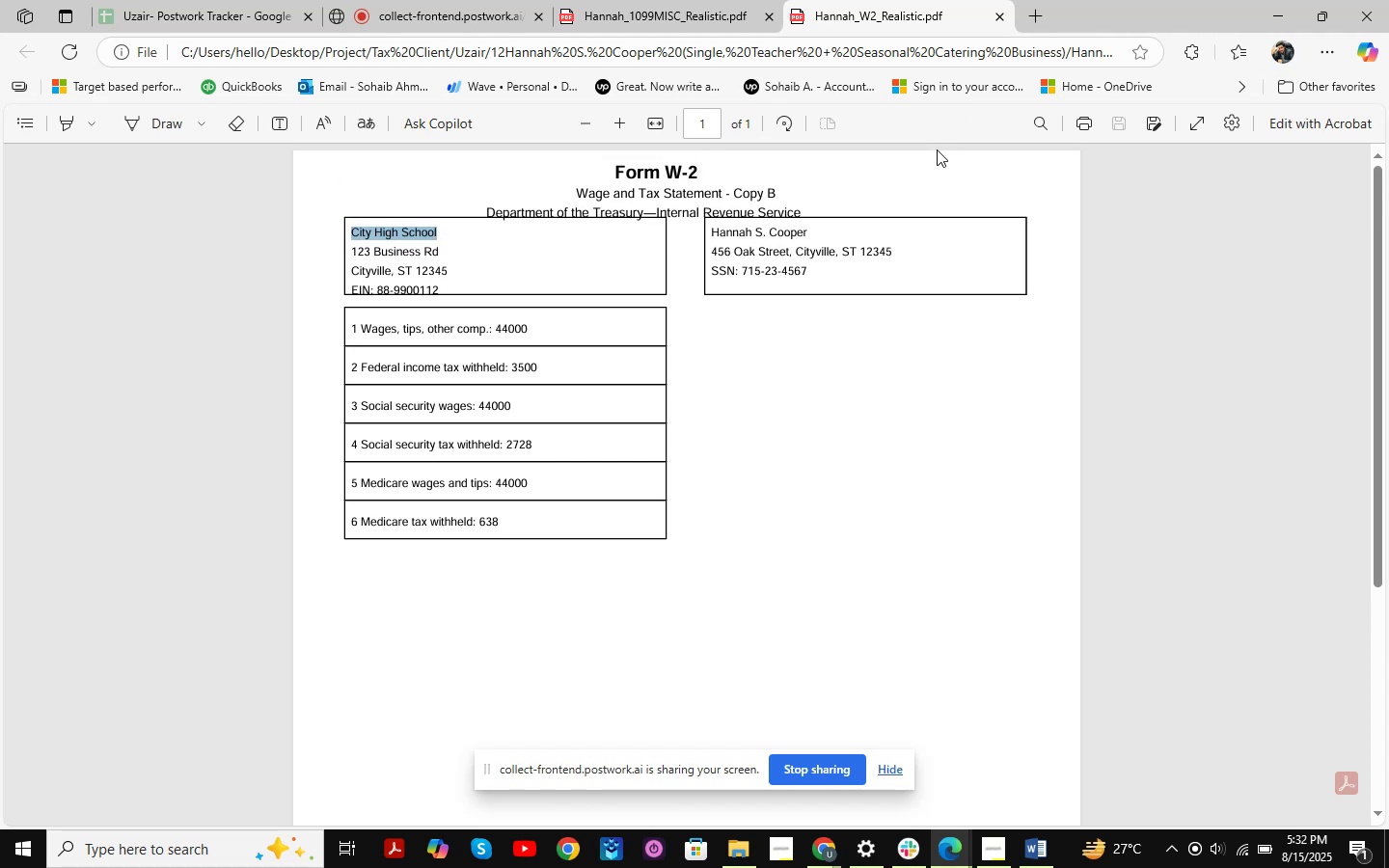 
scroll: coordinate [831, 222], scroll_direction: down, amount: 1.0
 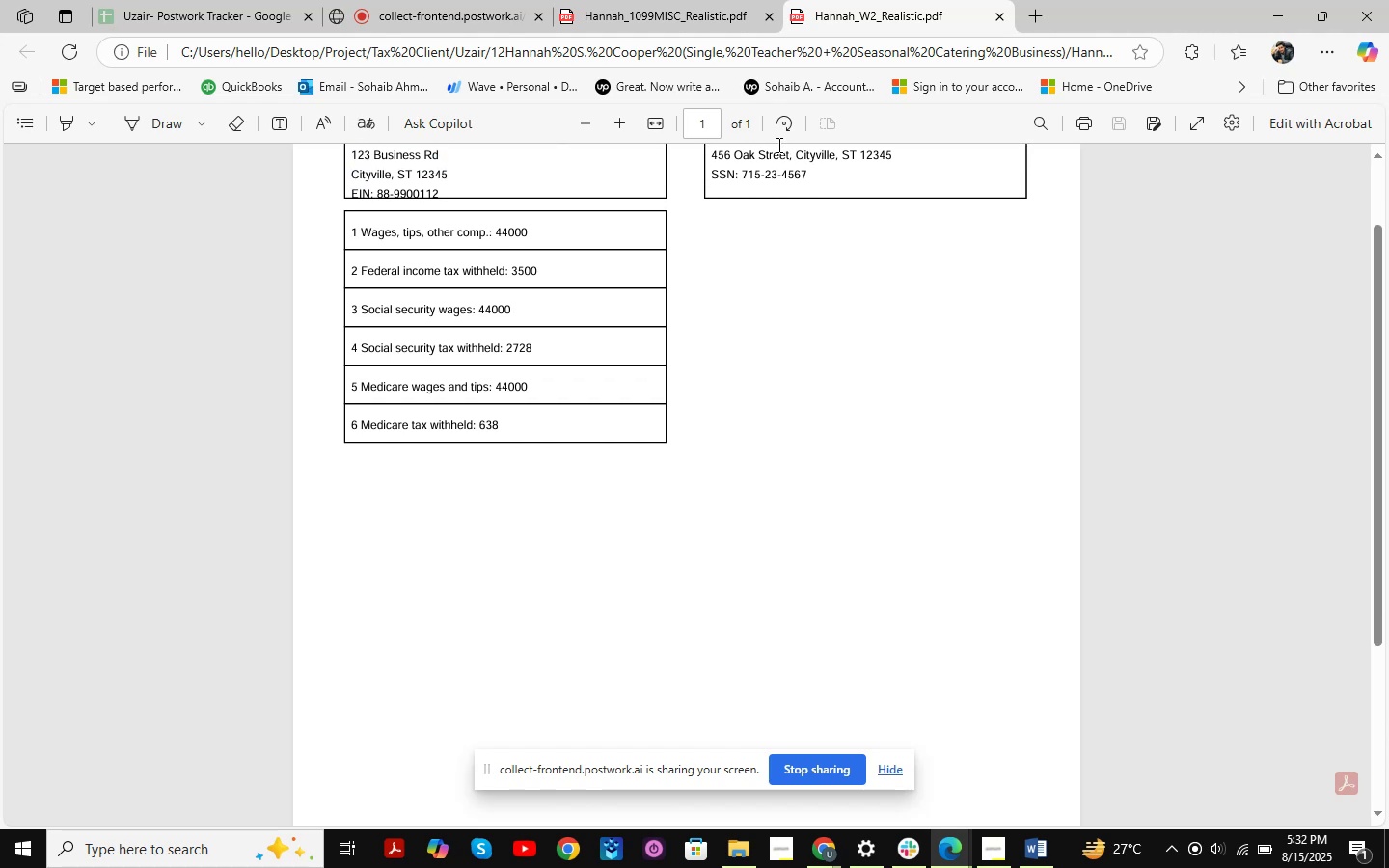 
scroll: coordinate [776, 140], scroll_direction: up, amount: 1.0
 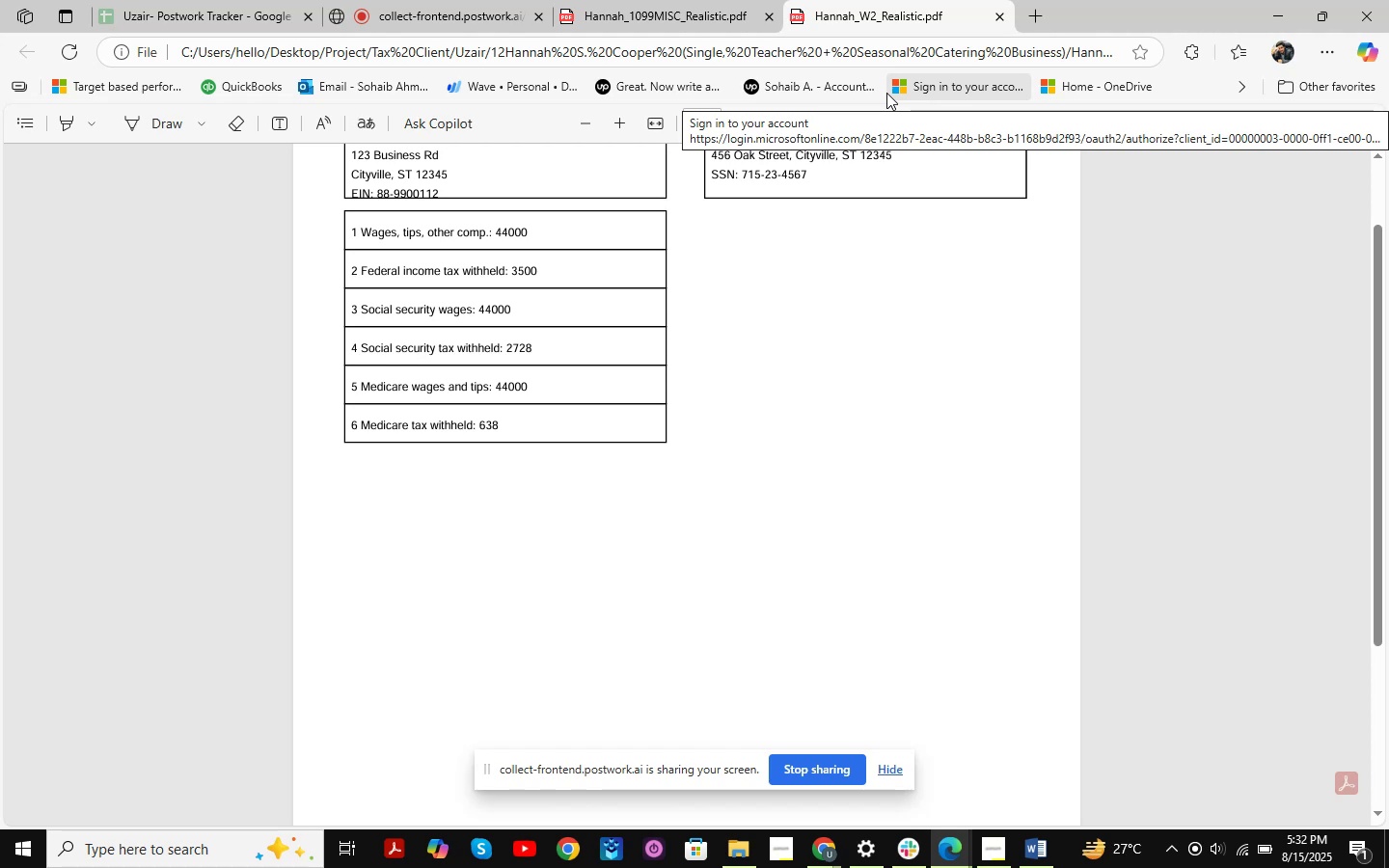 
wait(12.61)
 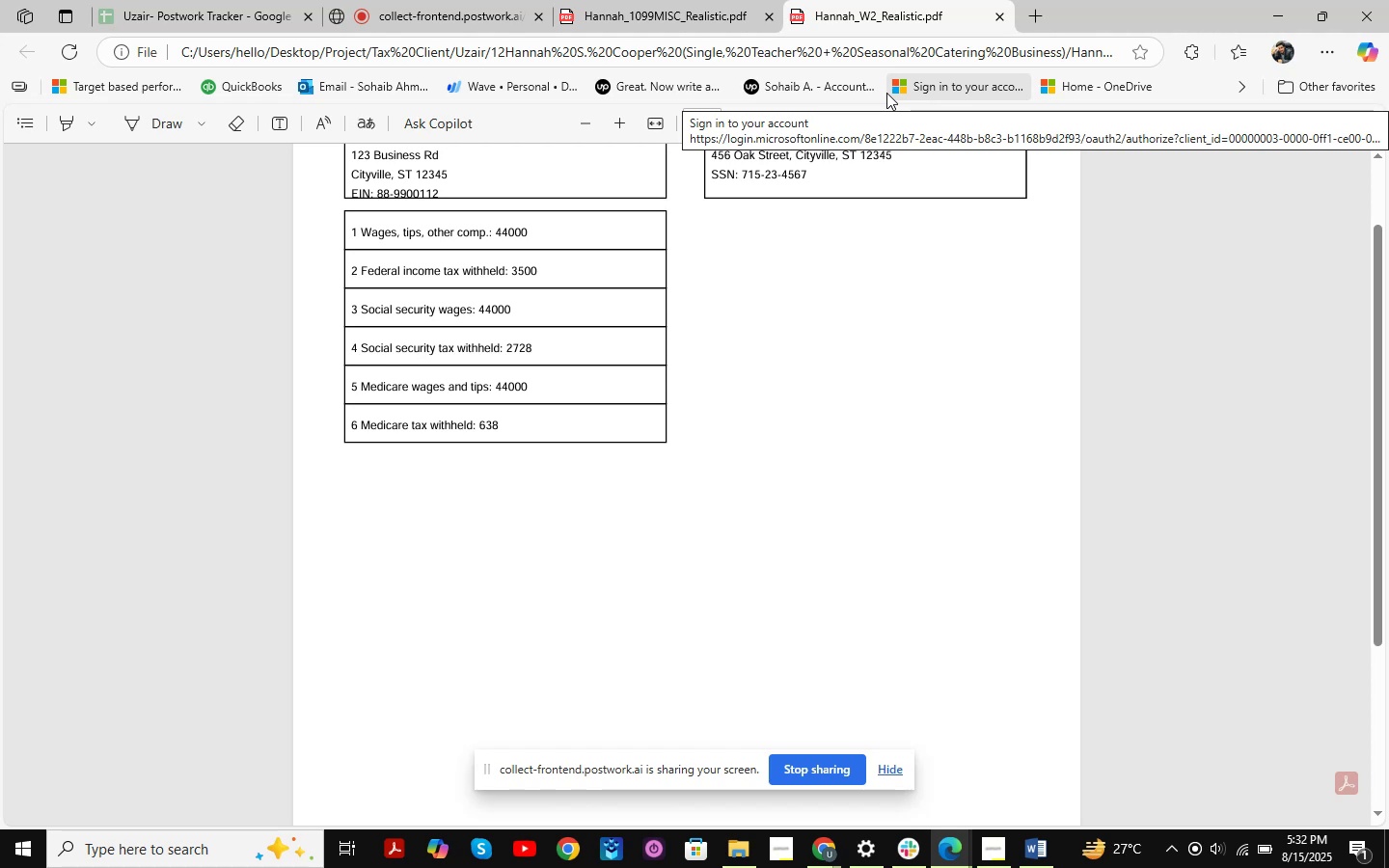 
scroll: coordinate [1167, 223], scroll_direction: down, amount: 7.0
 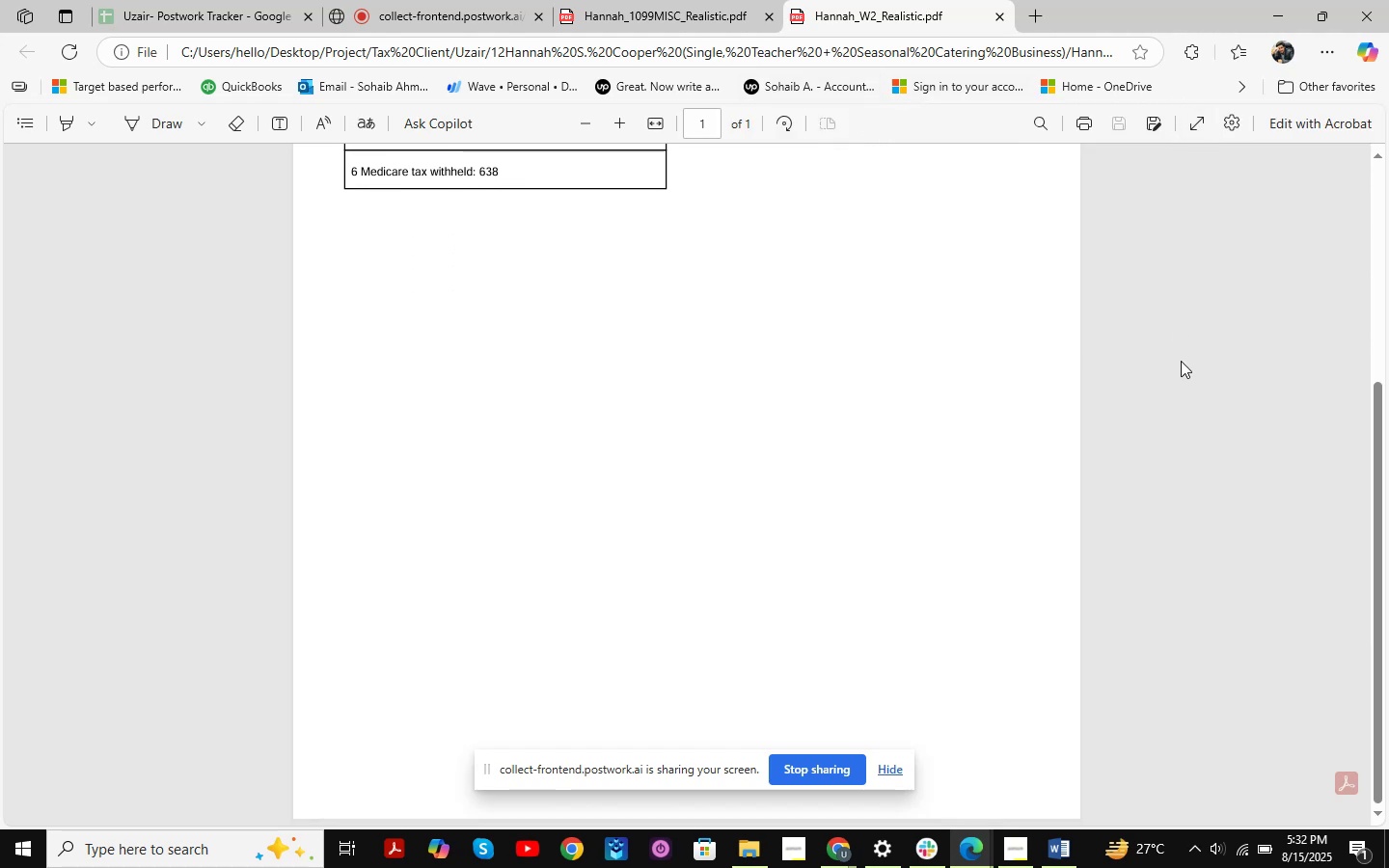 
scroll: coordinate [1153, 366], scroll_direction: up, amount: 3.0
 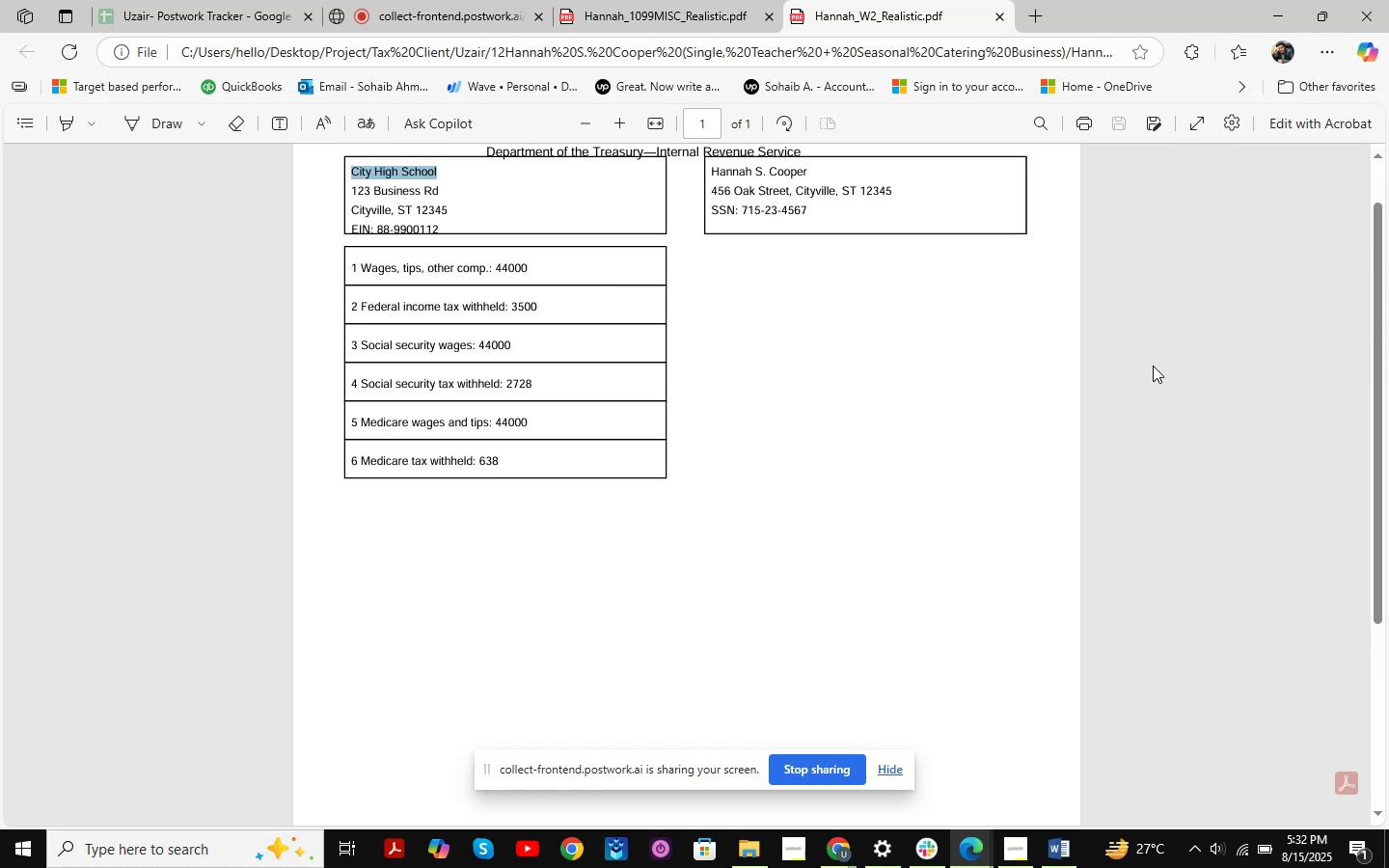 
wait(7.19)
 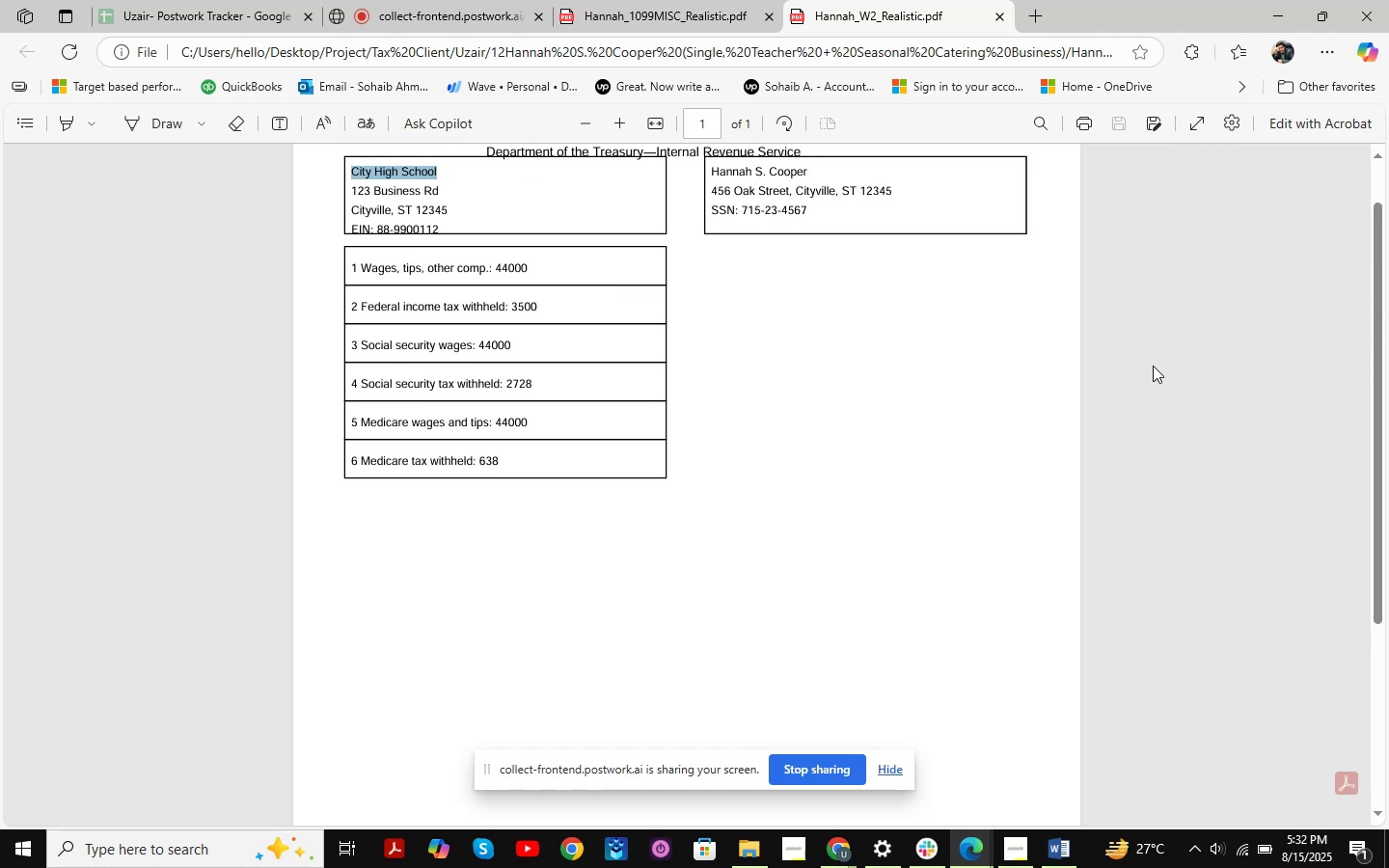 
scroll: coordinate [1153, 366], scroll_direction: down, amount: 2.0
 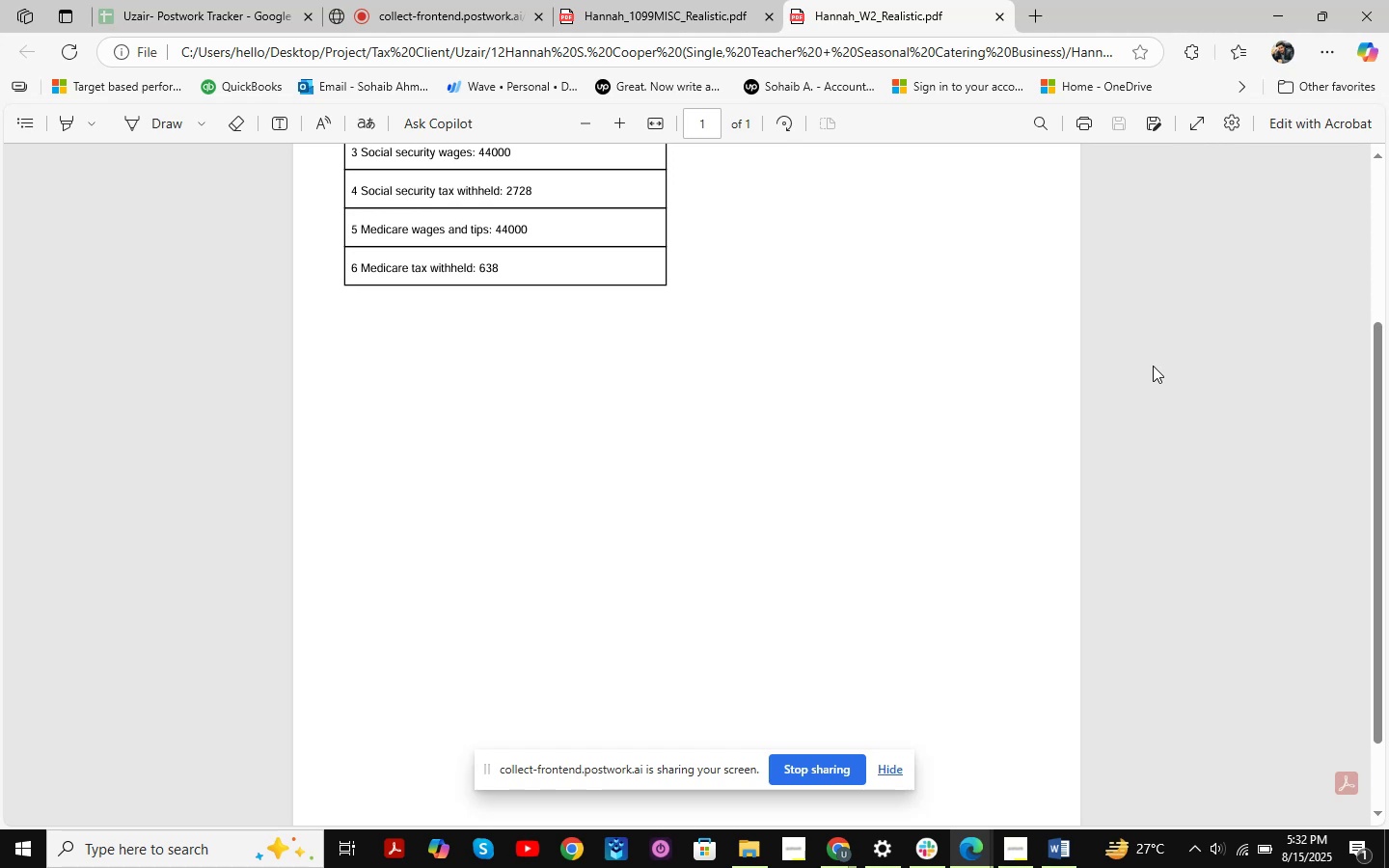 
wait(8.82)
 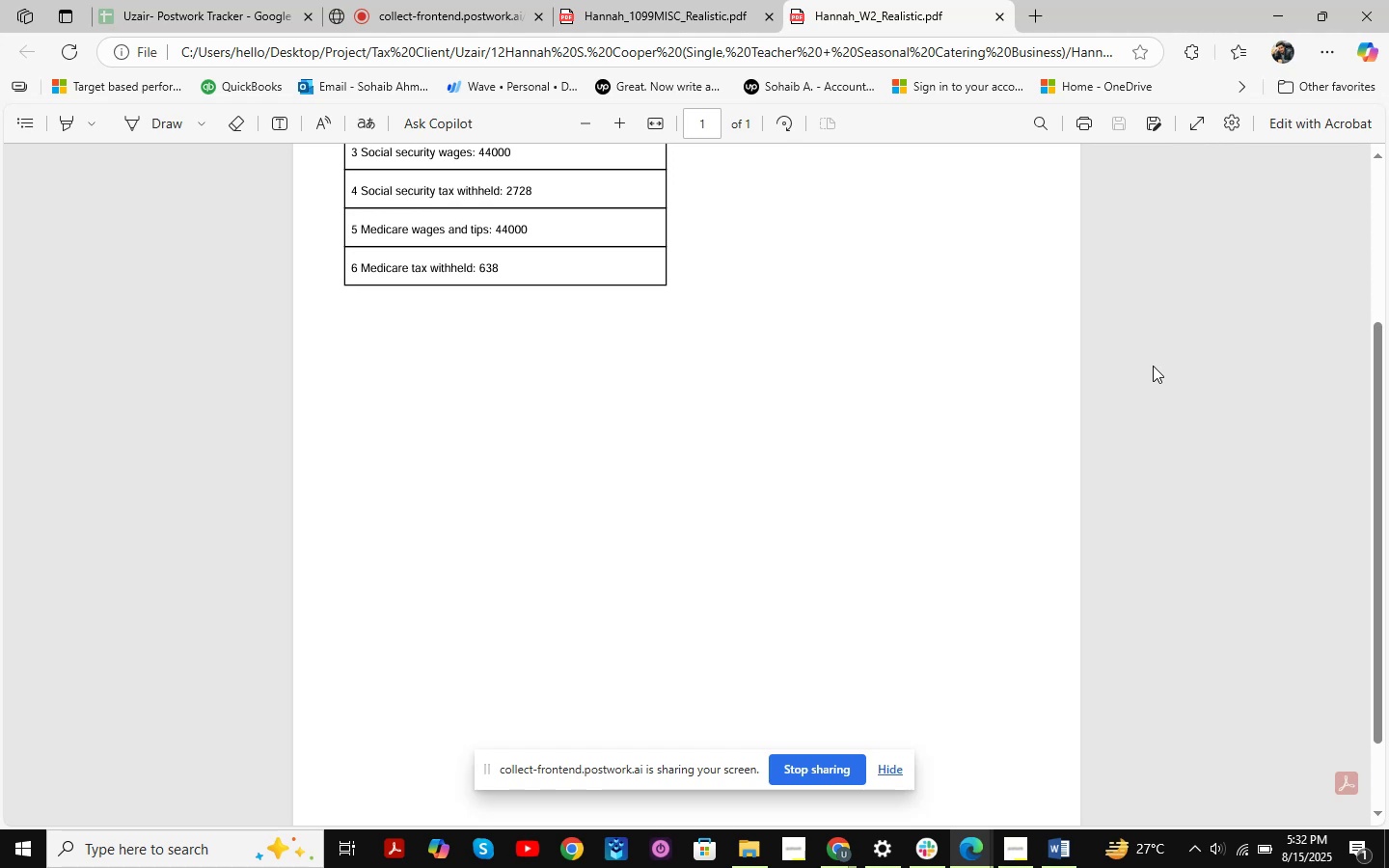 
scroll: coordinate [1153, 366], scroll_direction: down, amount: 2.0
 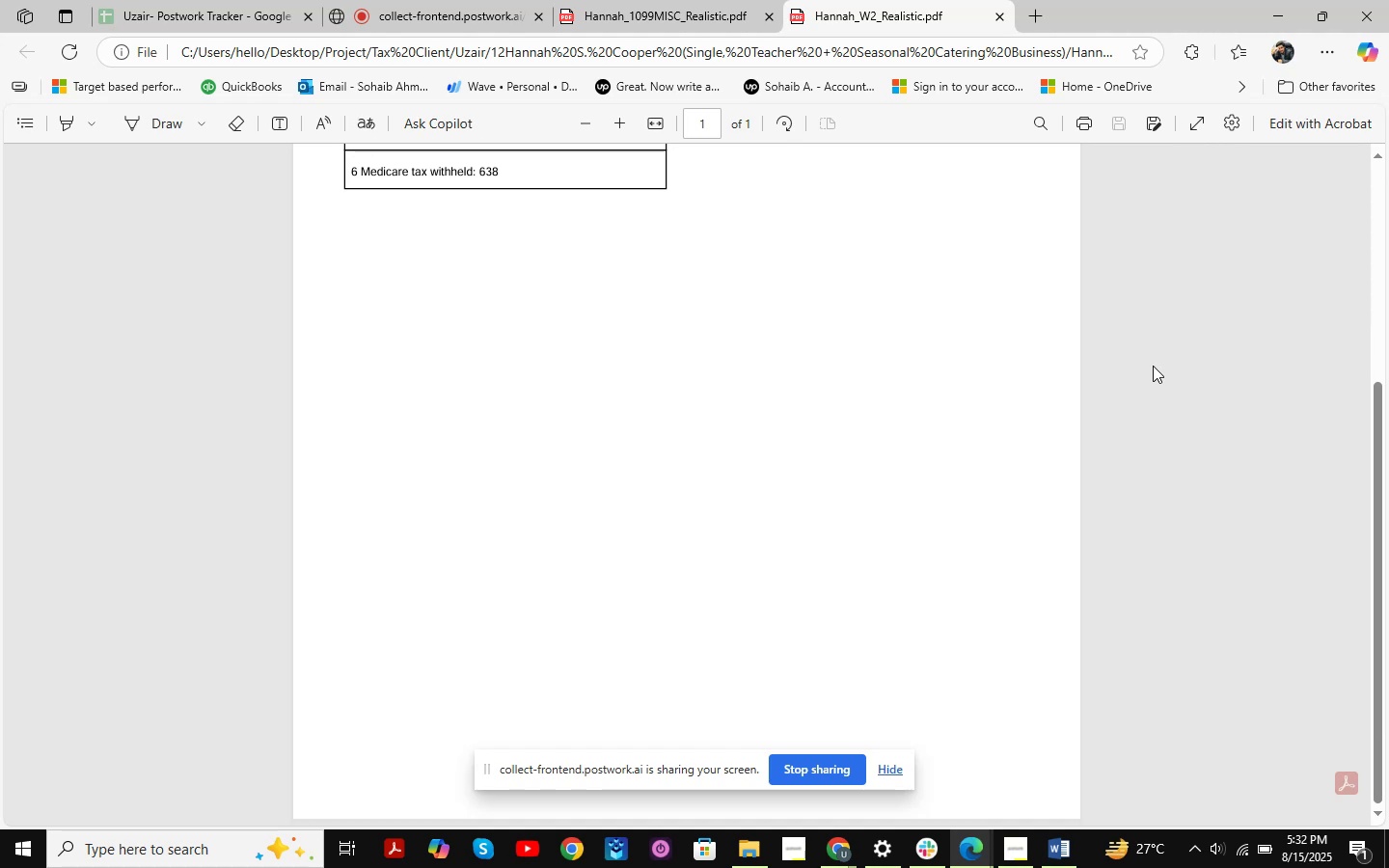 
scroll: coordinate [1153, 366], scroll_direction: up, amount: 2.0
 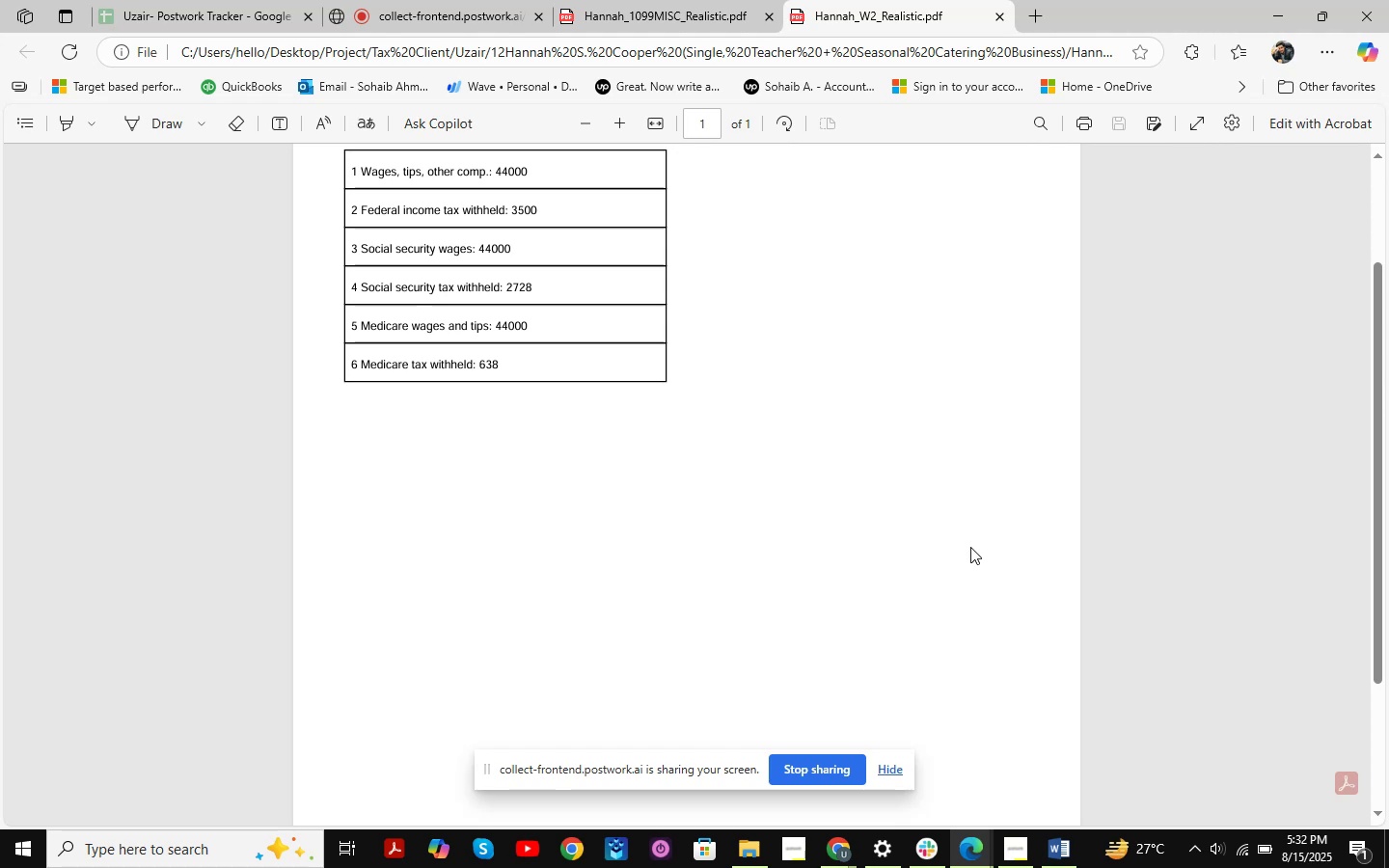 
wait(7.43)
 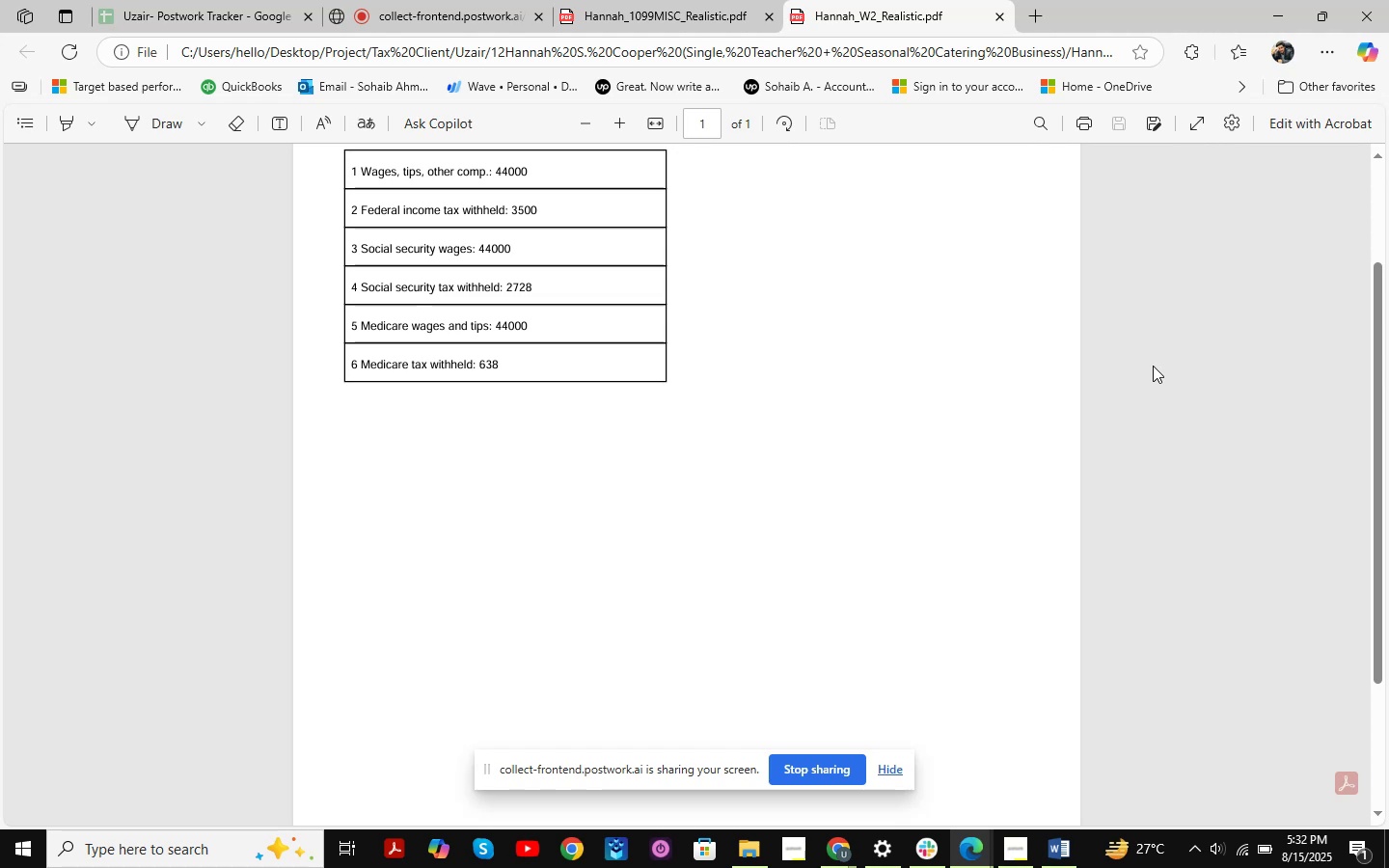 
scroll: coordinate [567, 366], scroll_direction: up, amount: 5.0
 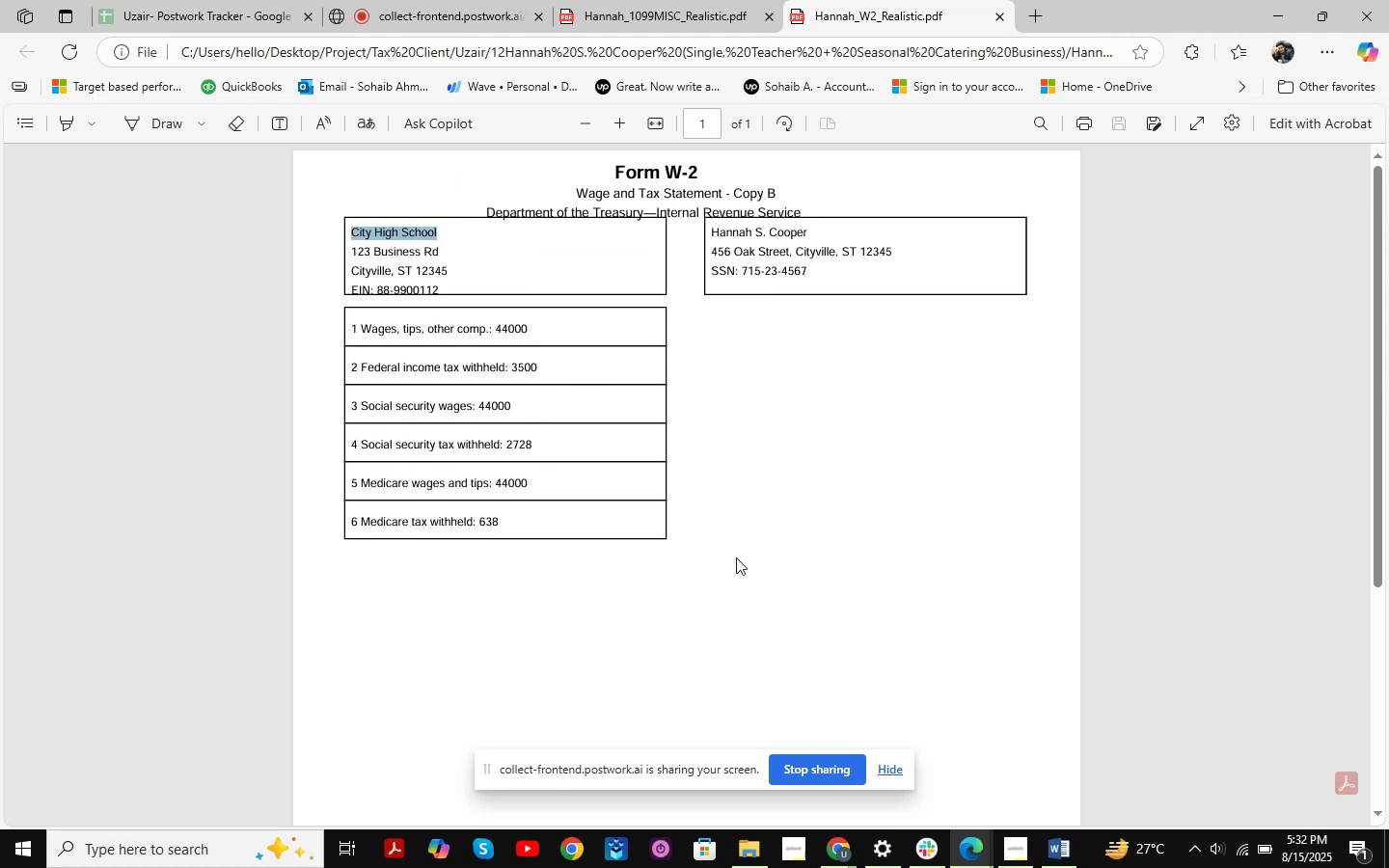 
key(Alt+AltLeft)
 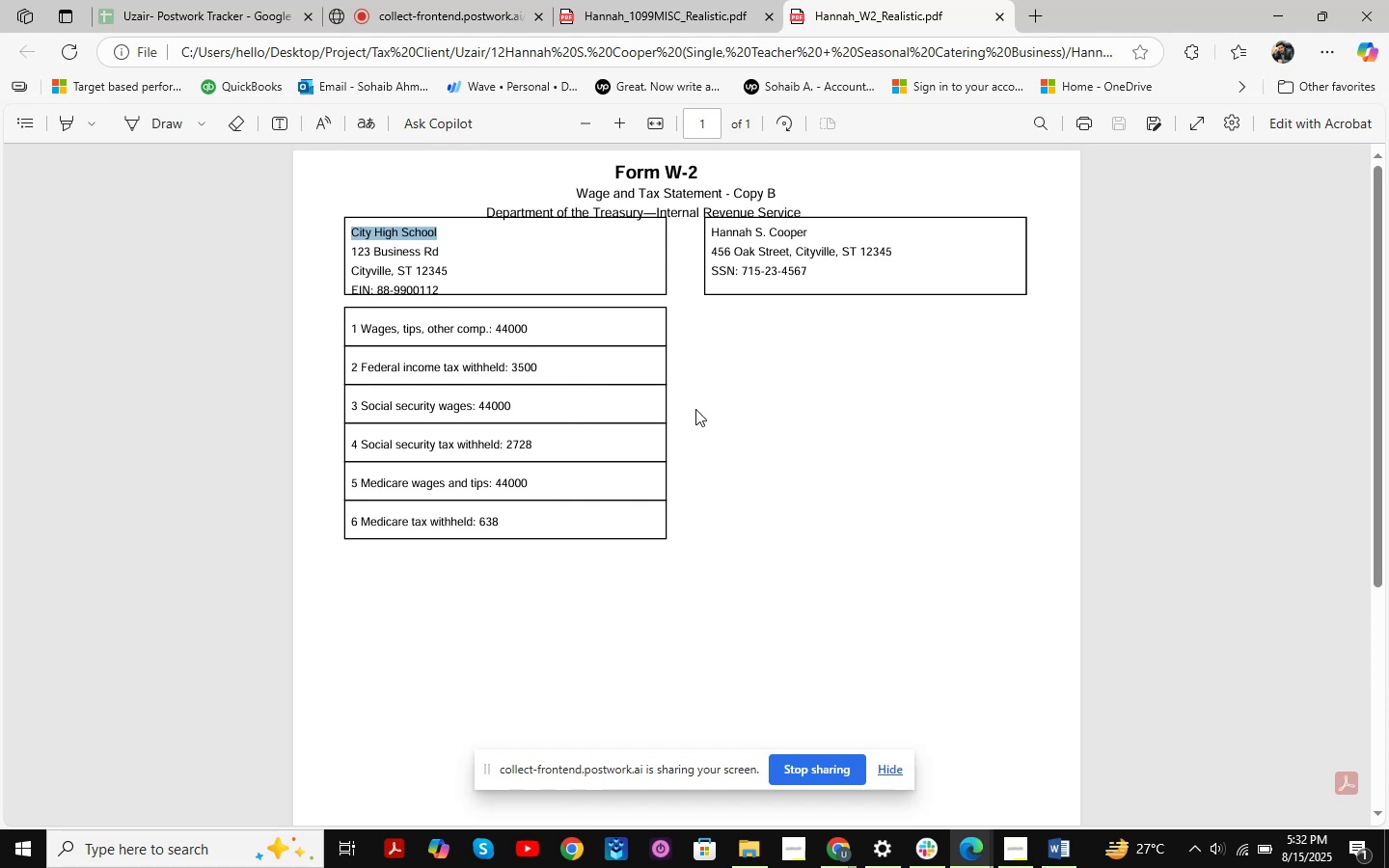 
key(Alt+Tab)
 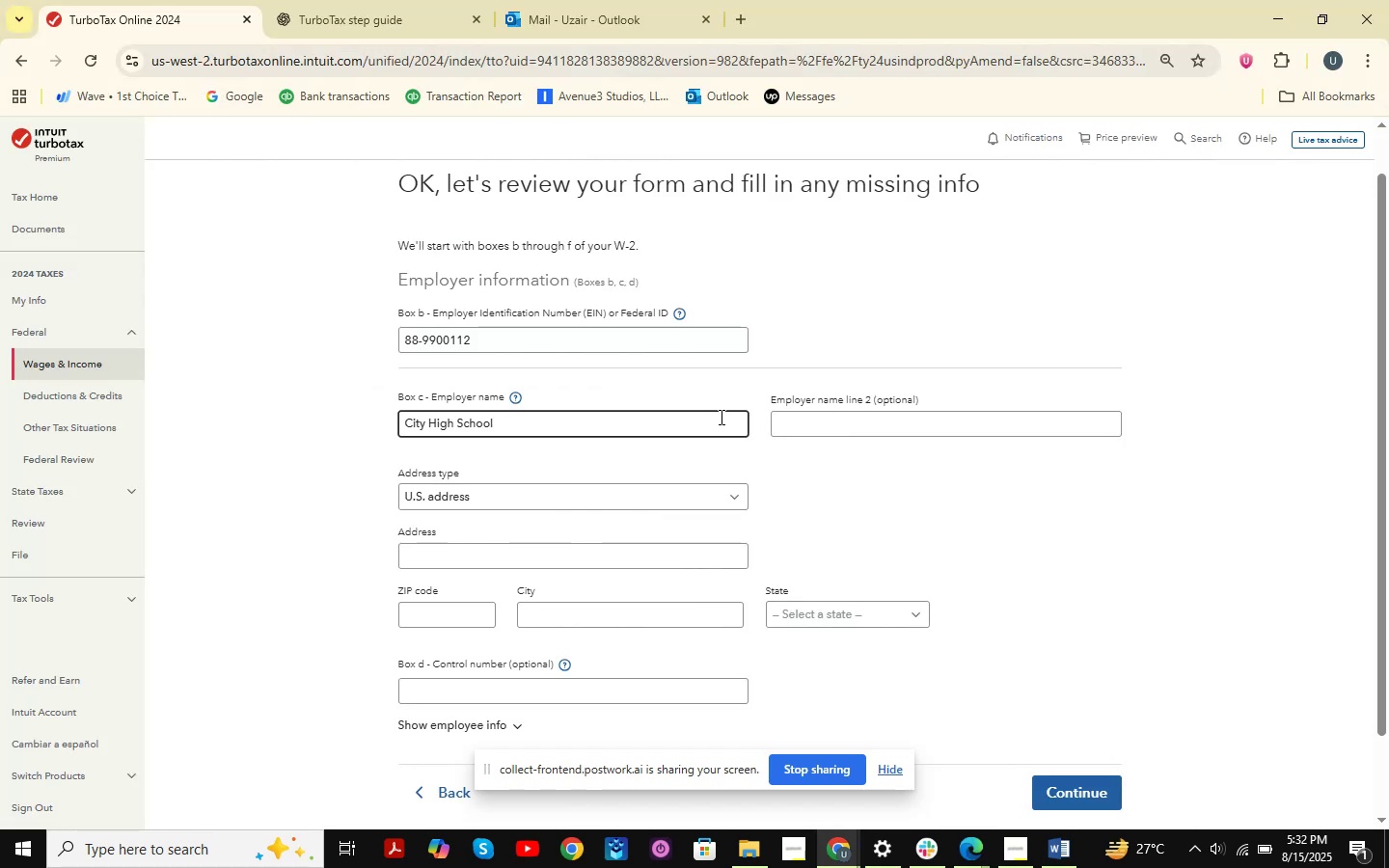 
key(Alt+AltLeft)
 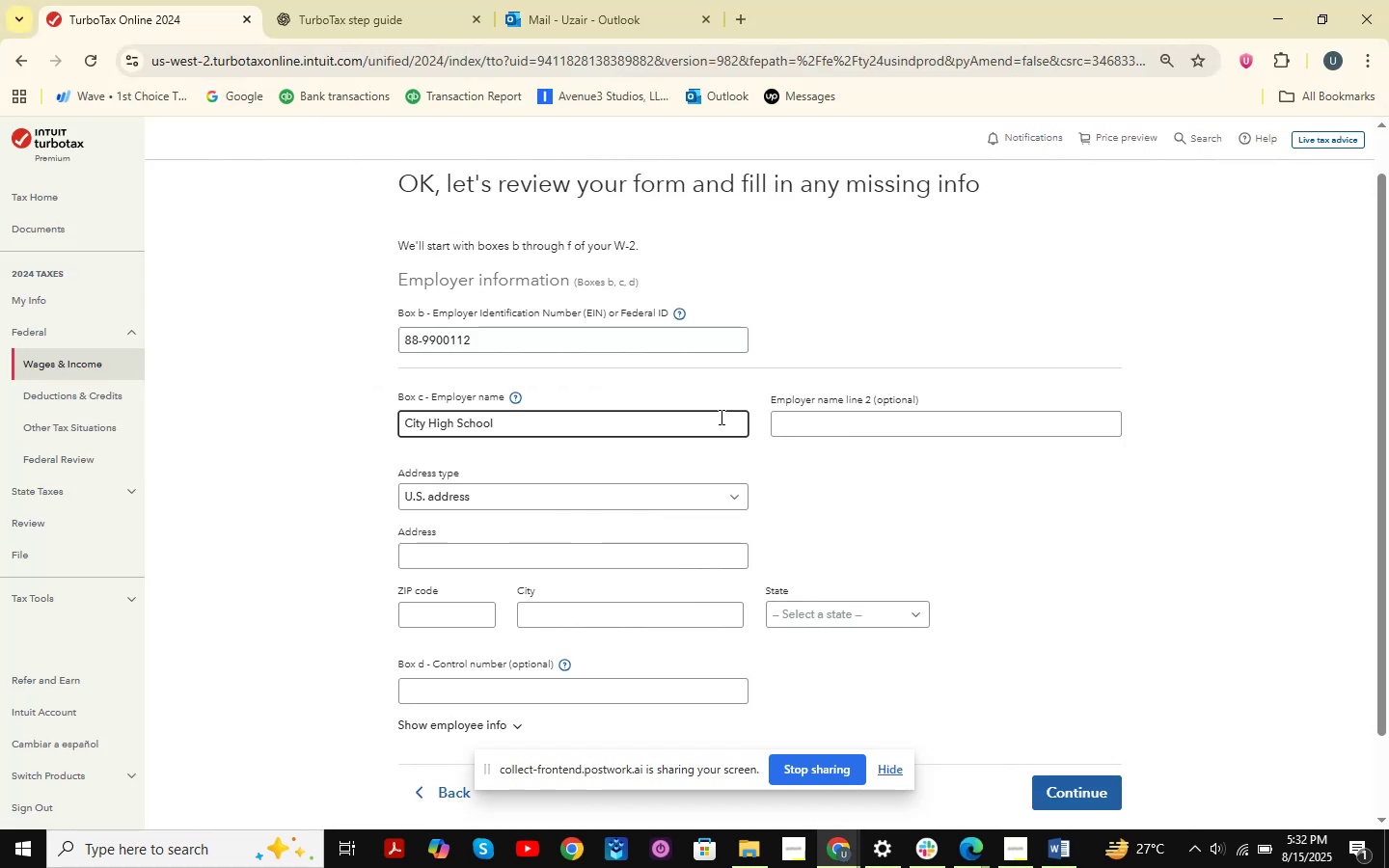 
key(Alt+Tab)
 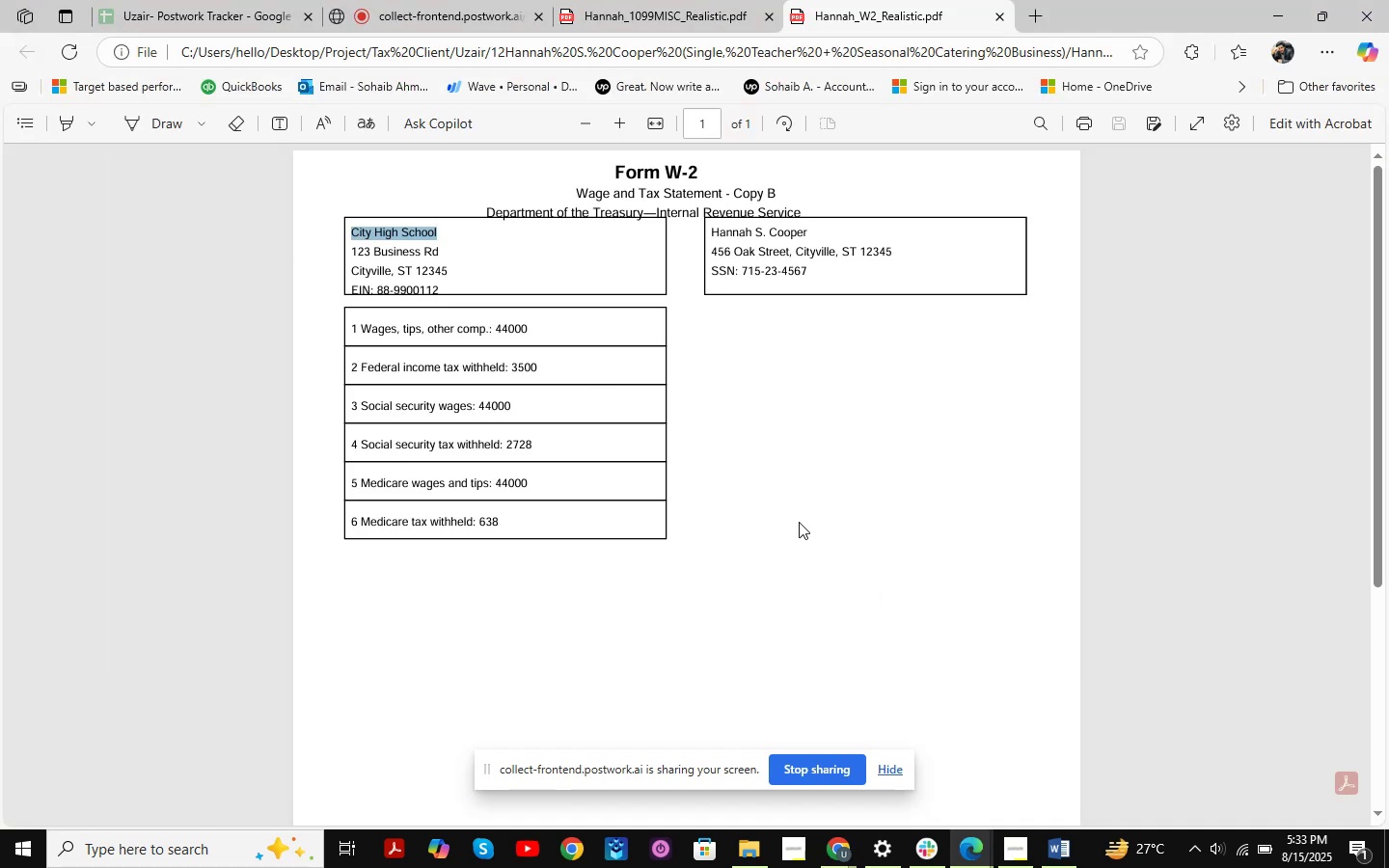 
wait(7.74)
 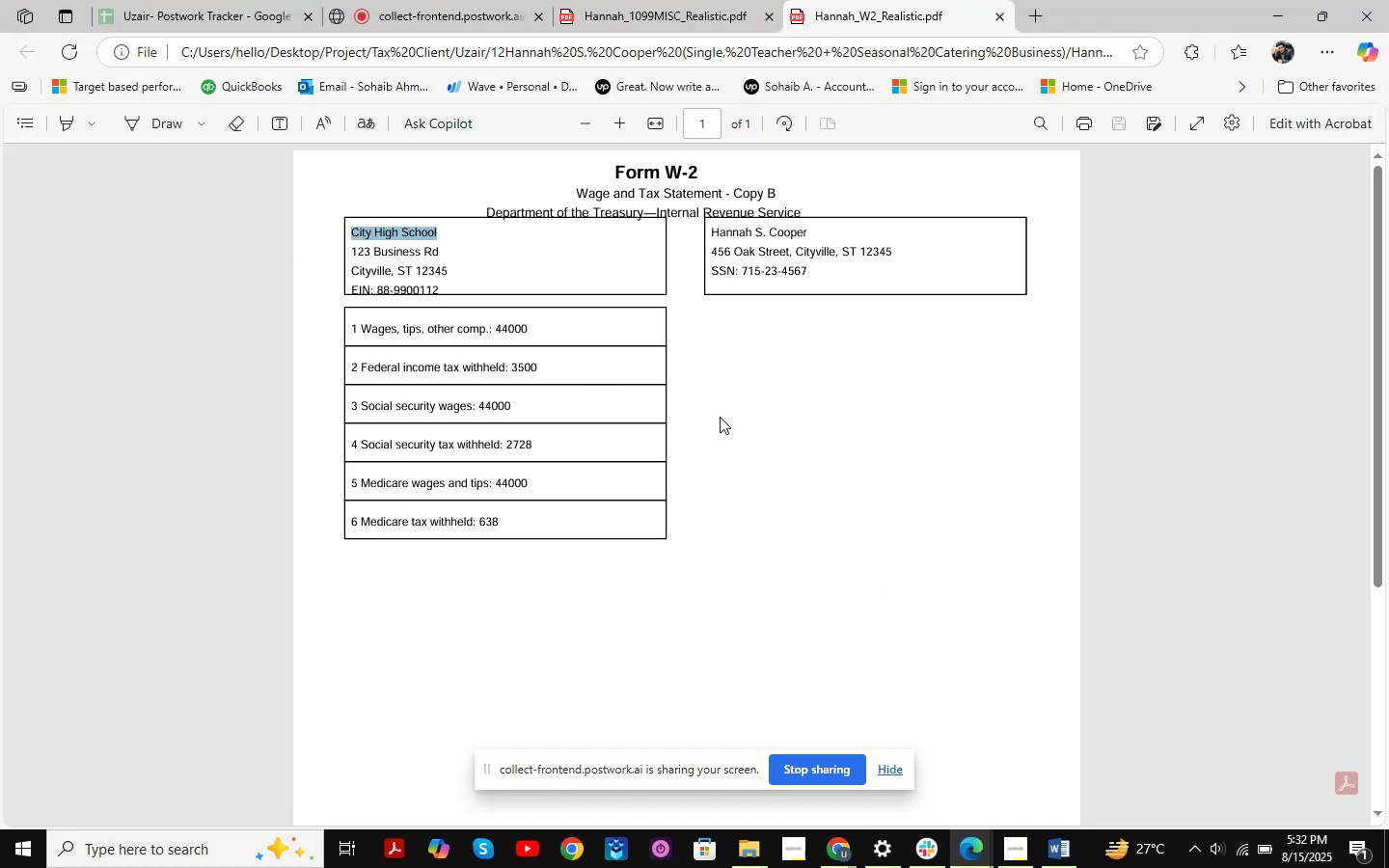 
scroll: coordinate [775, 522], scroll_direction: down, amount: 1.0
 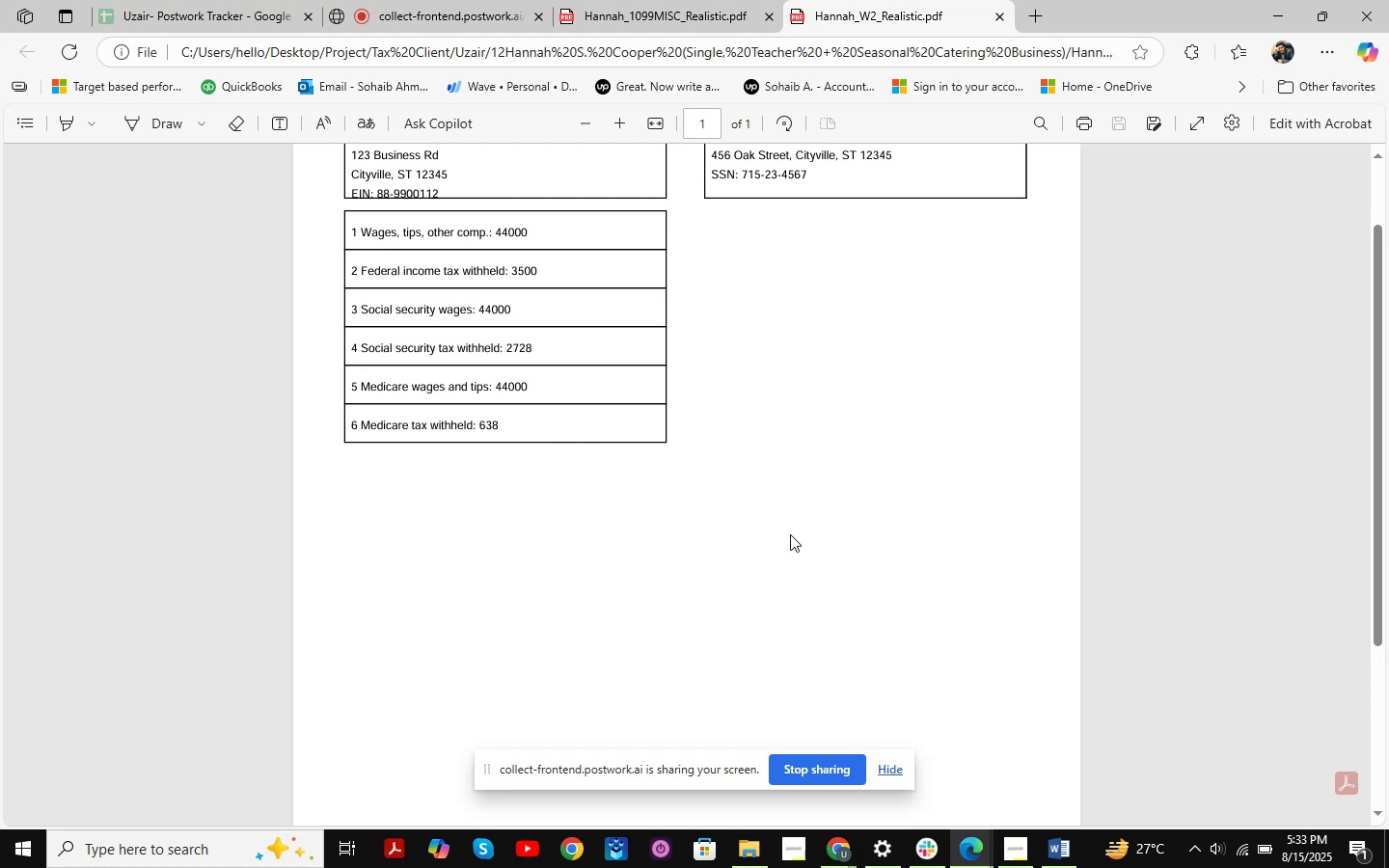 
wait(6.58)
 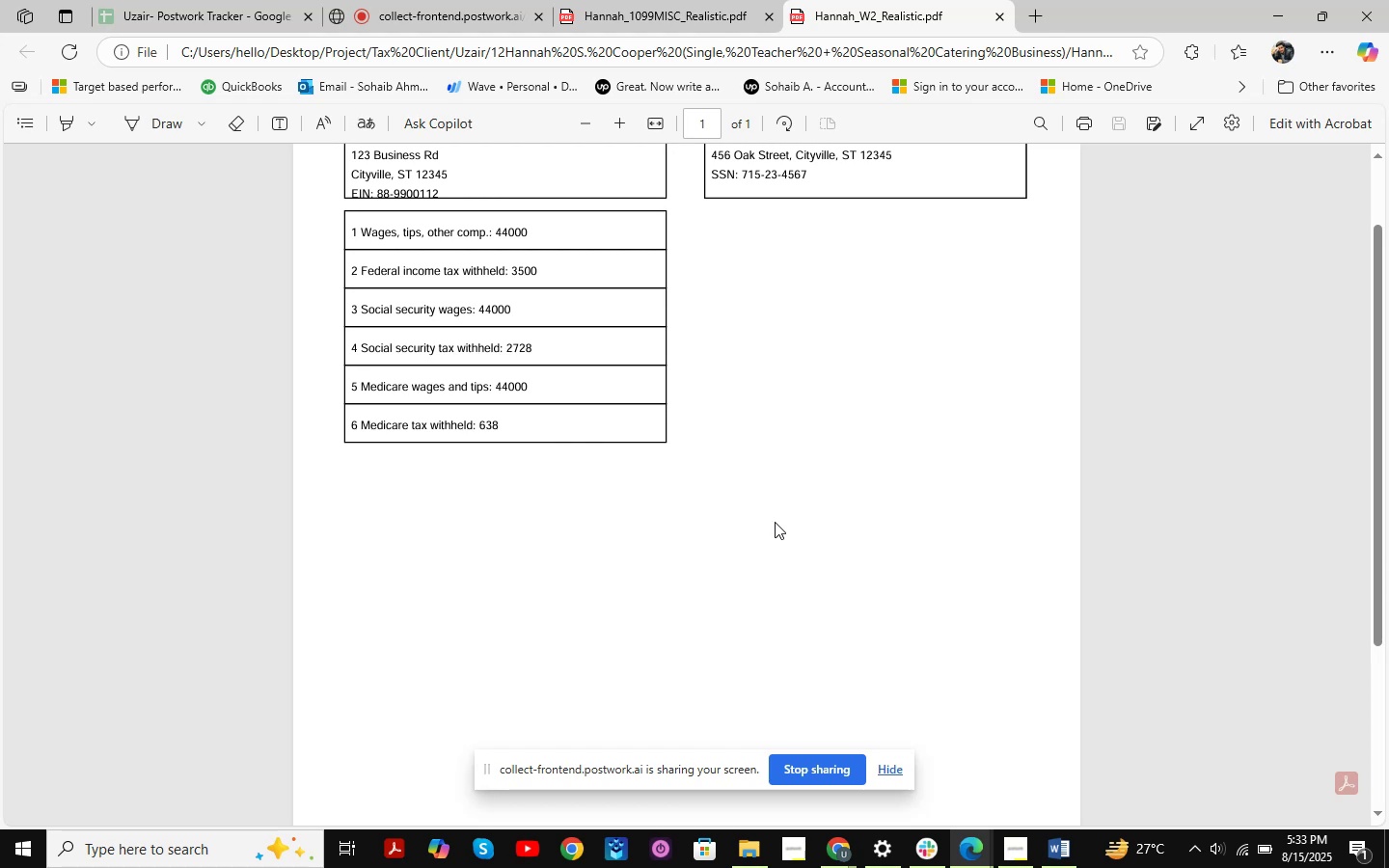 
scroll: coordinate [634, 502], scroll_direction: up, amount: 5.0
 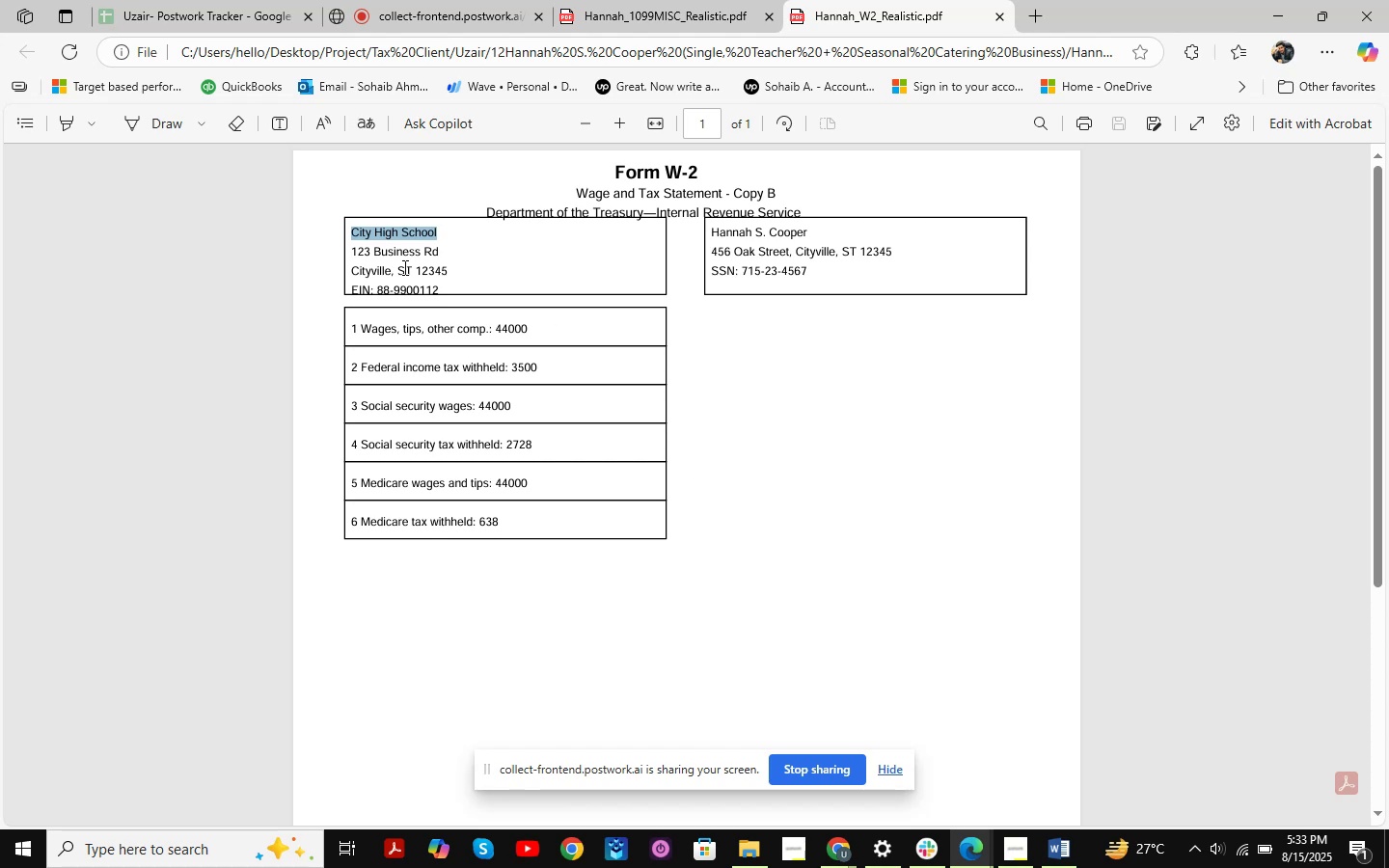 
wait(7.67)
 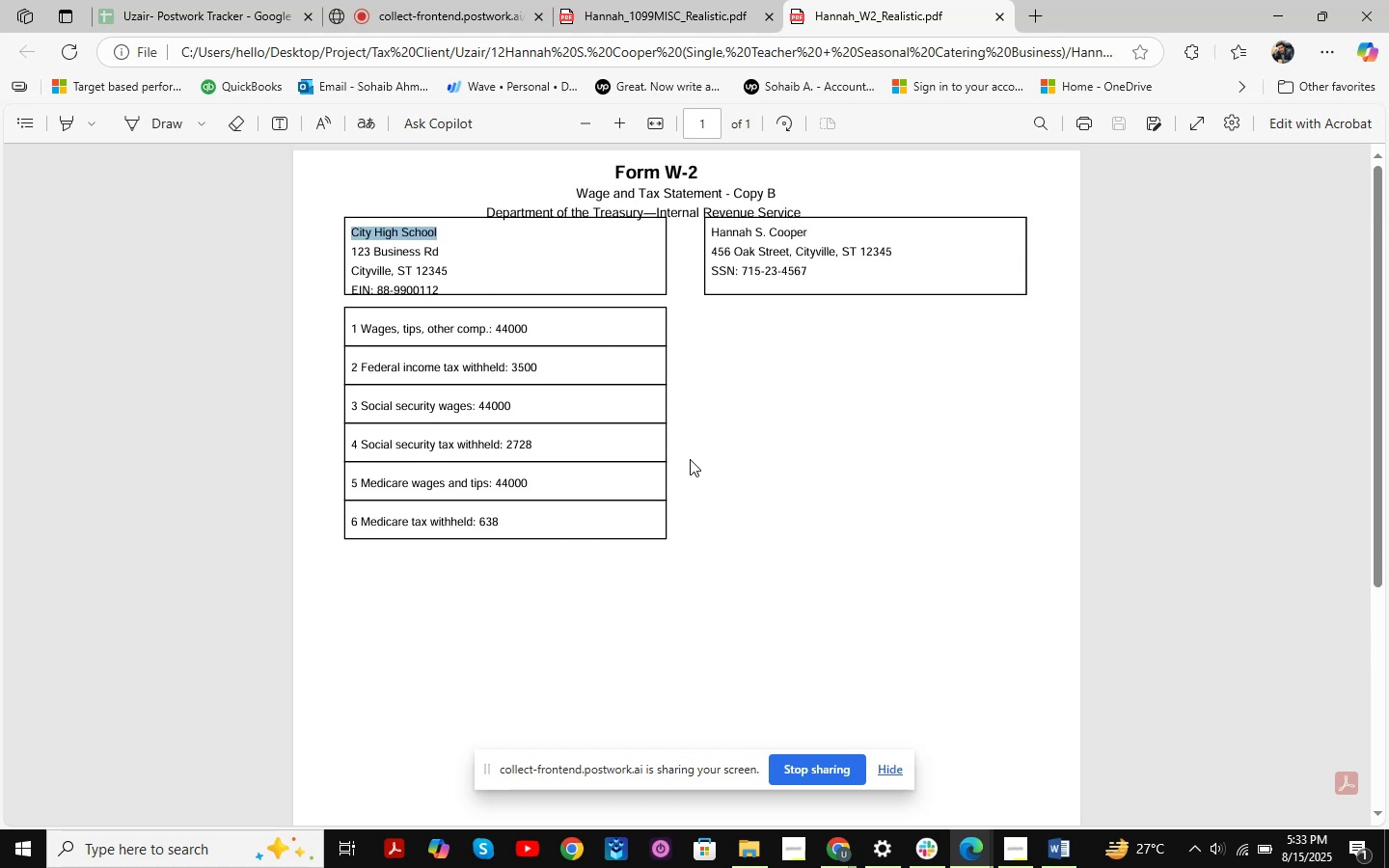 
left_click_drag(start_coordinate=[349, 249], to_coordinate=[455, 272])
 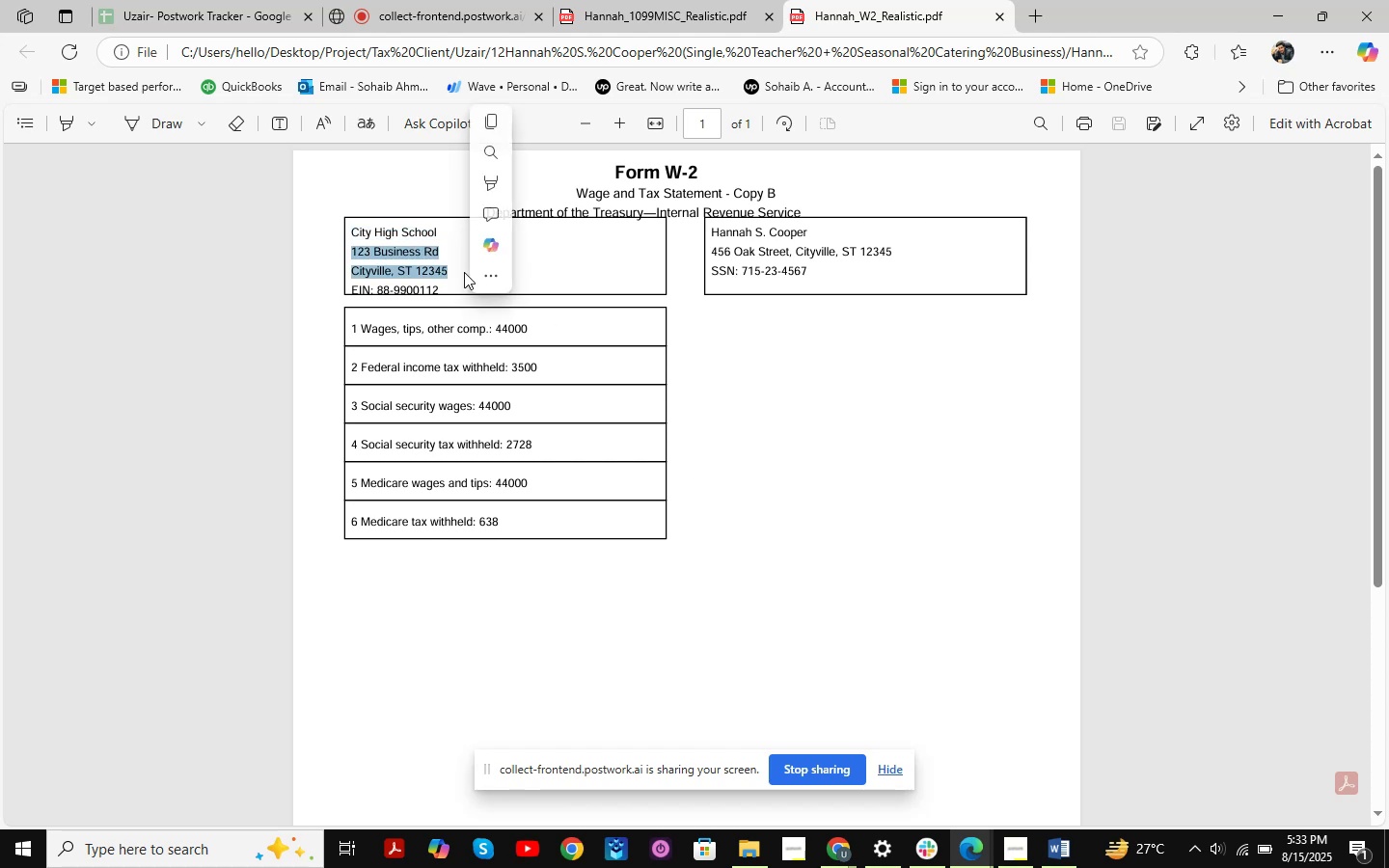 
key(Control+C)
 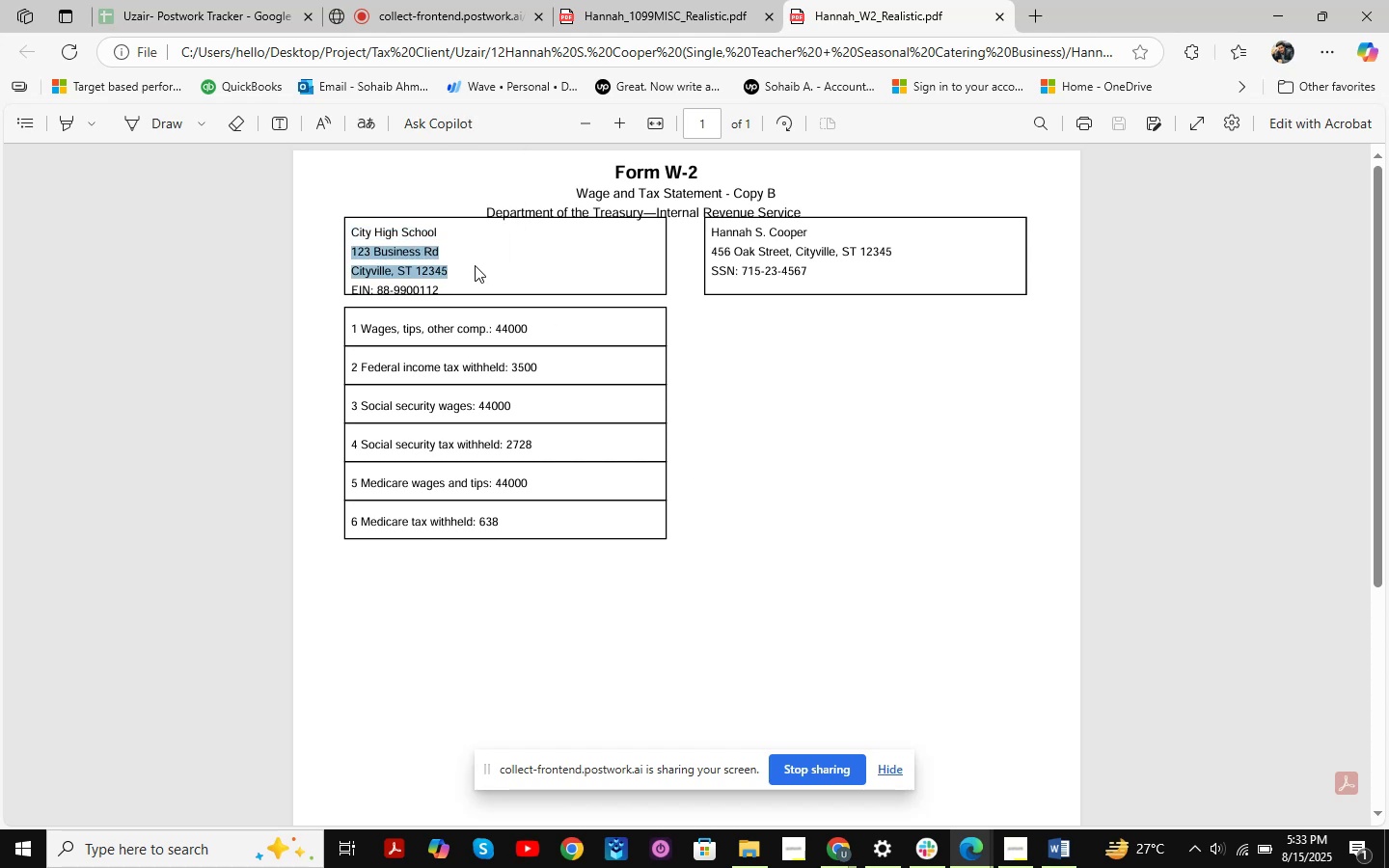 
key(Alt+AltLeft)
 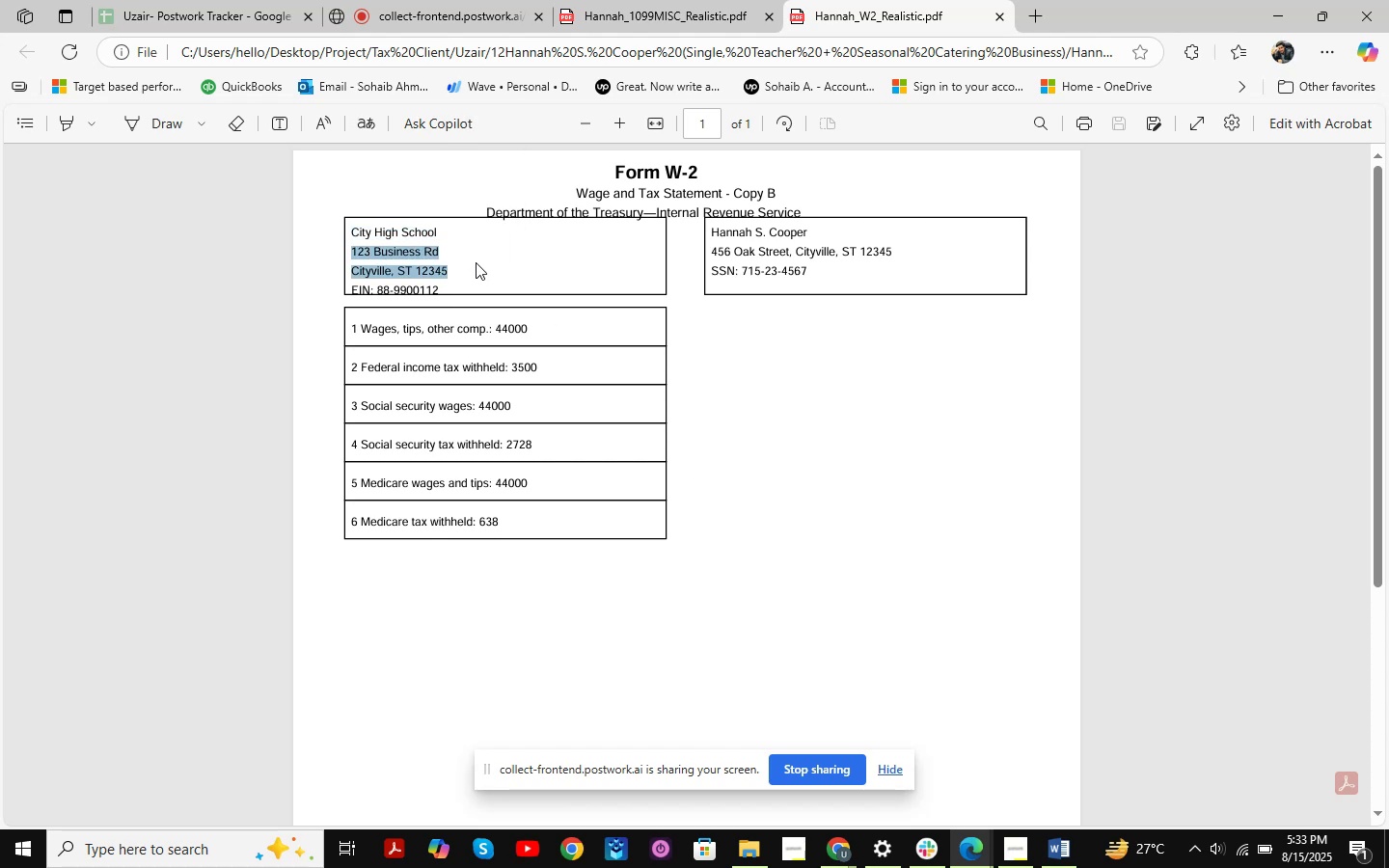 
key(Alt+Tab)
 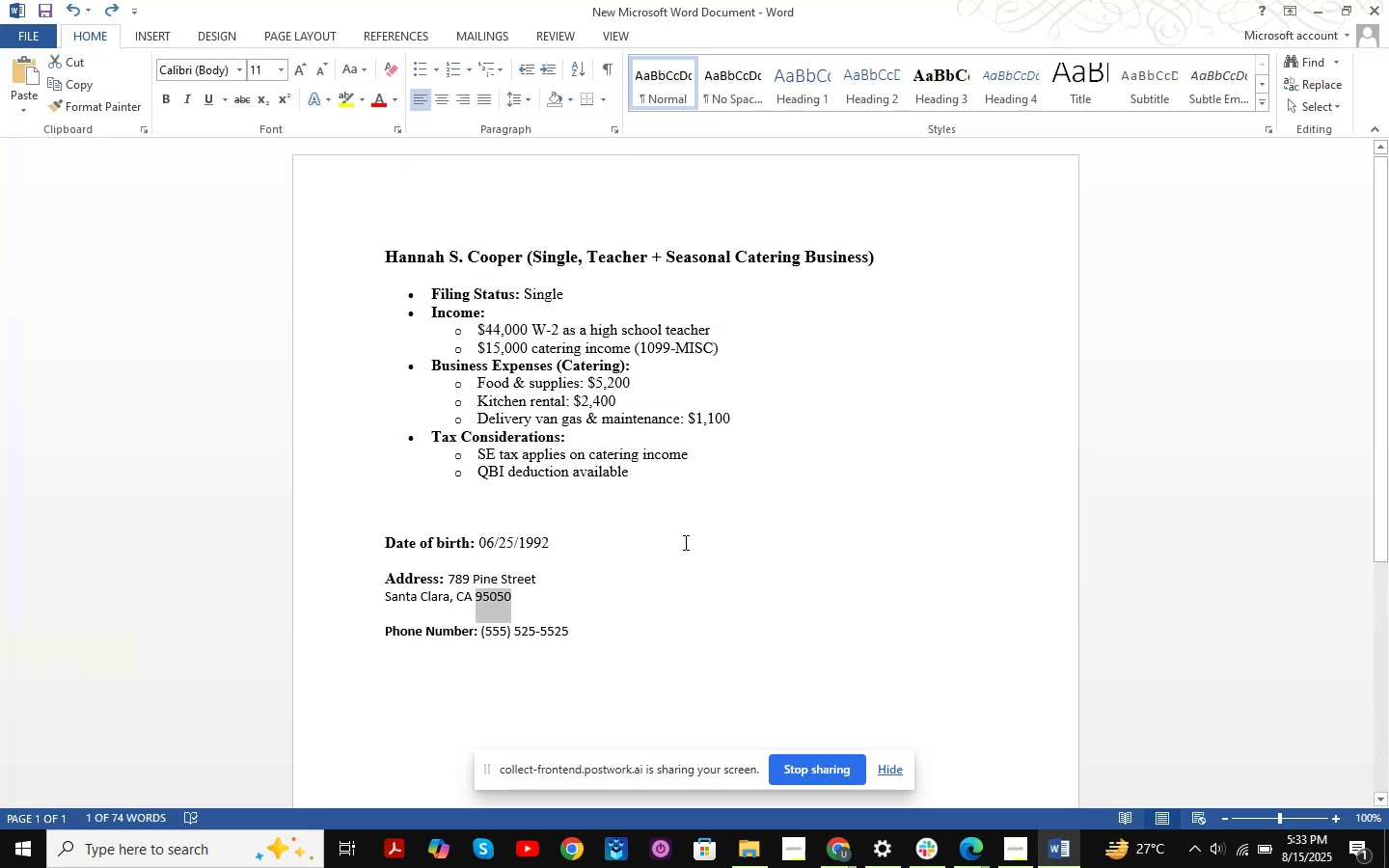 
scroll: coordinate [623, 556], scroll_direction: down, amount: 2.0
 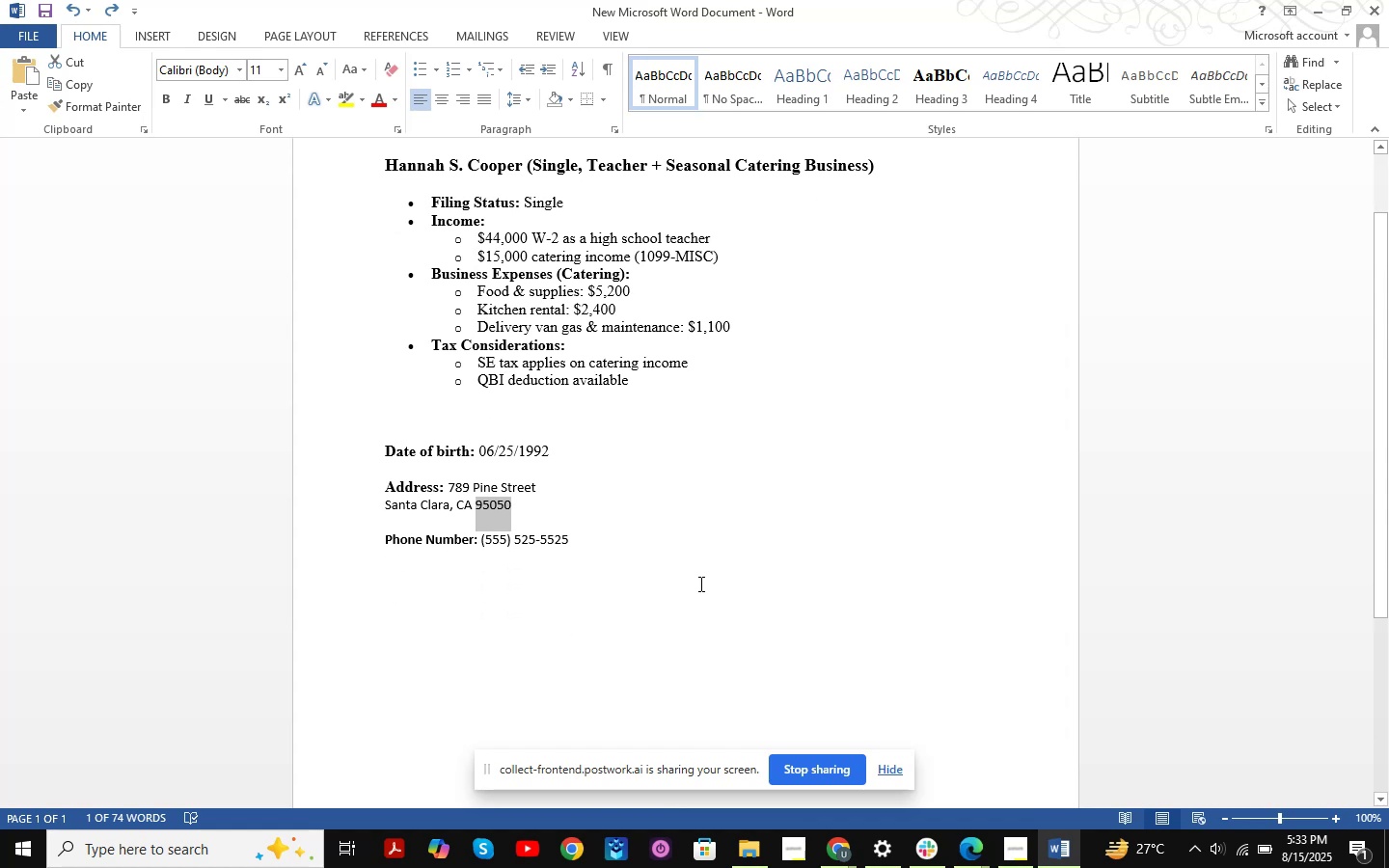 
mouse_move([1248, 821])
 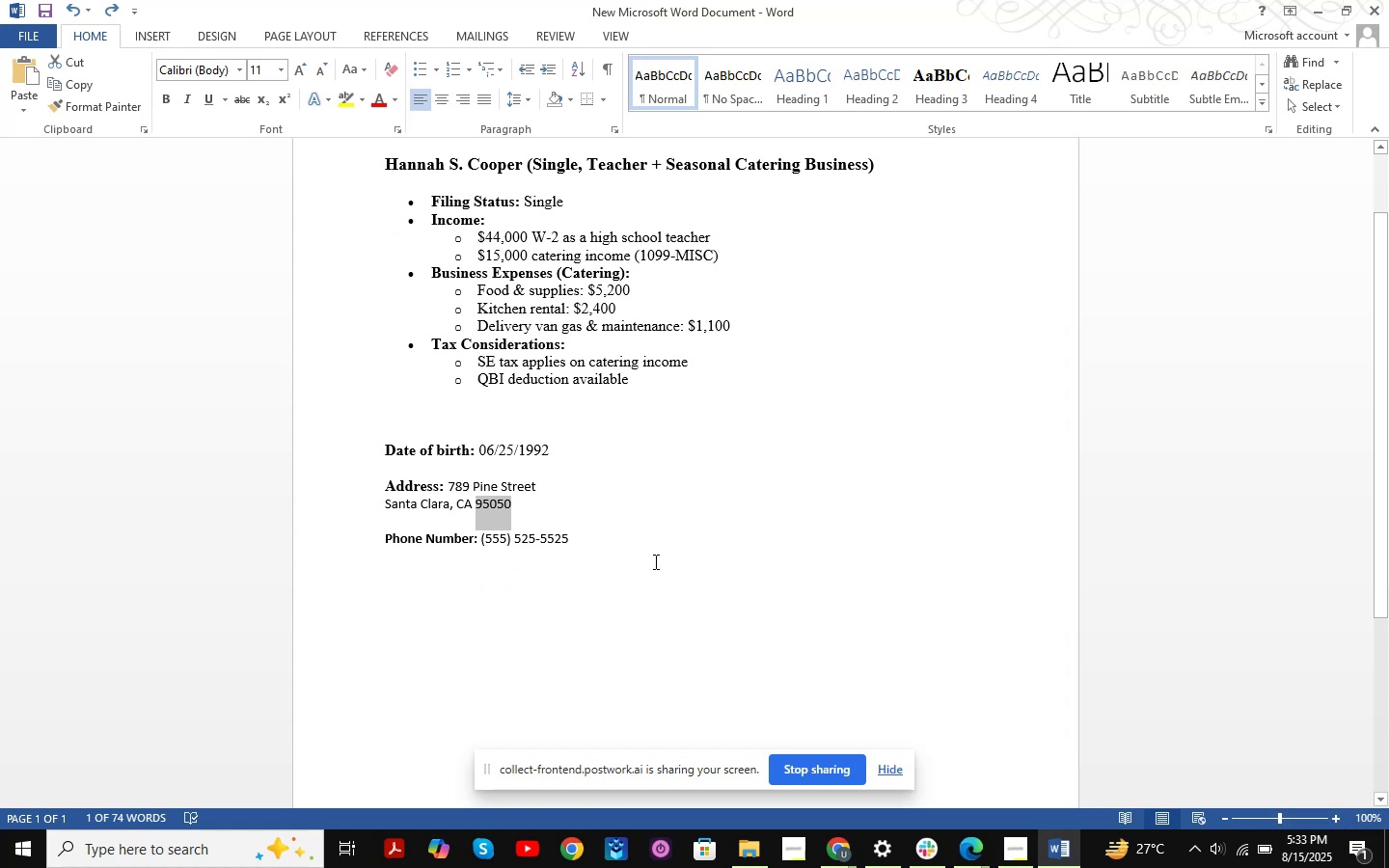 
left_click([609, 534])
 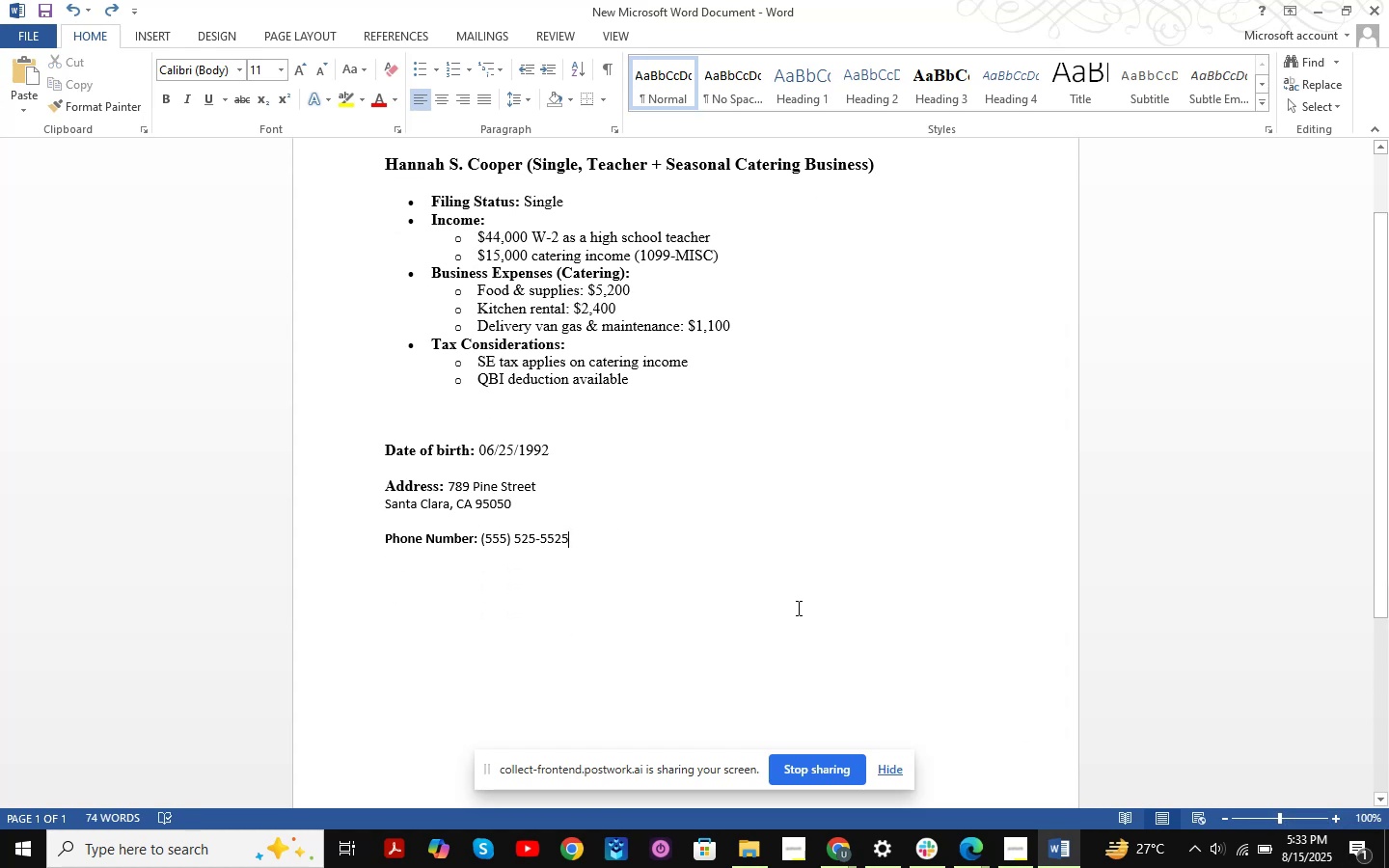 
key(NumpadEnter)
key(NumpadEnter)
type(Emoloyerb)
key(Backspace)
type(ployer Adresss)
key(Backspace)
type(:)
 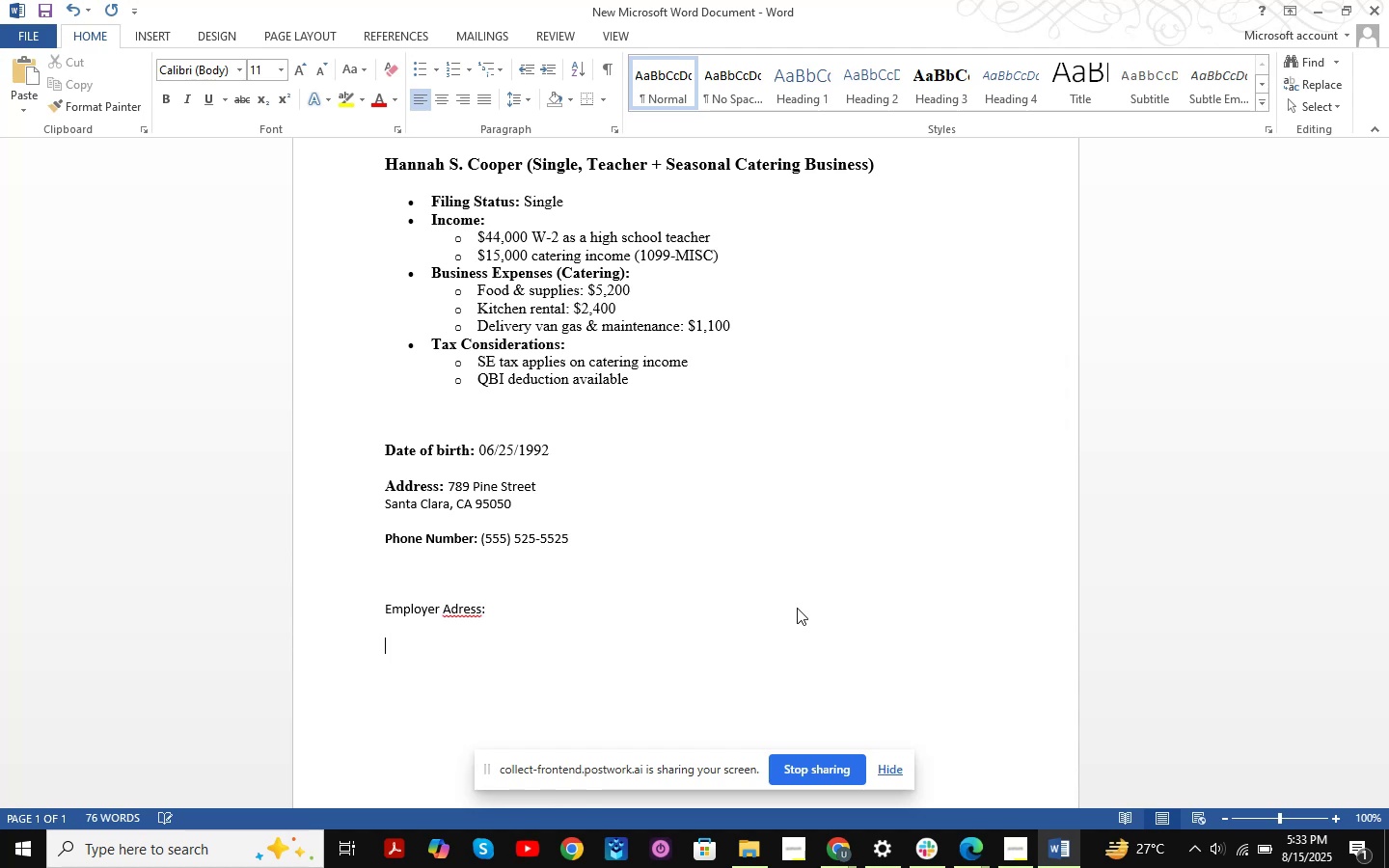 
 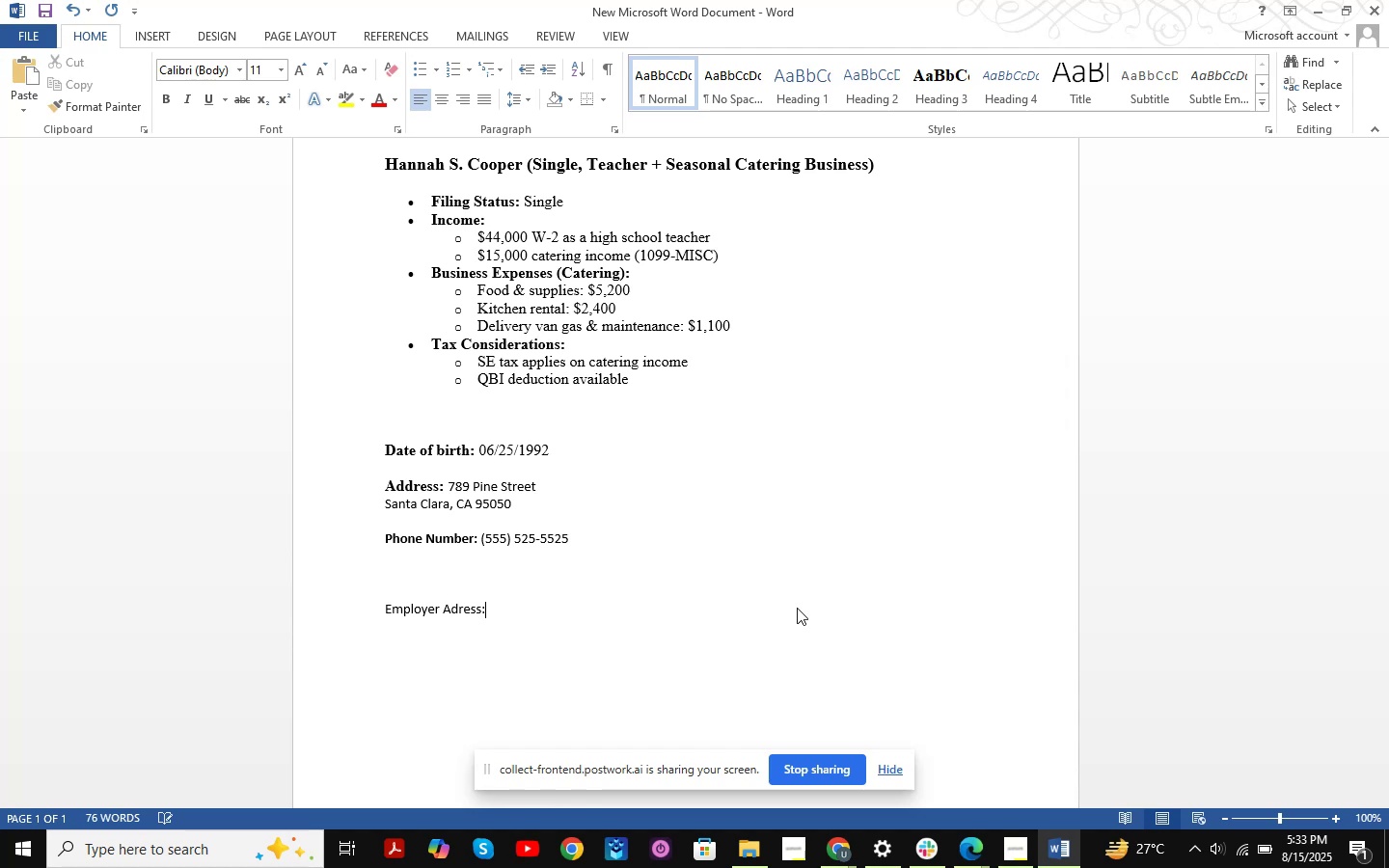 
key(Enter)
 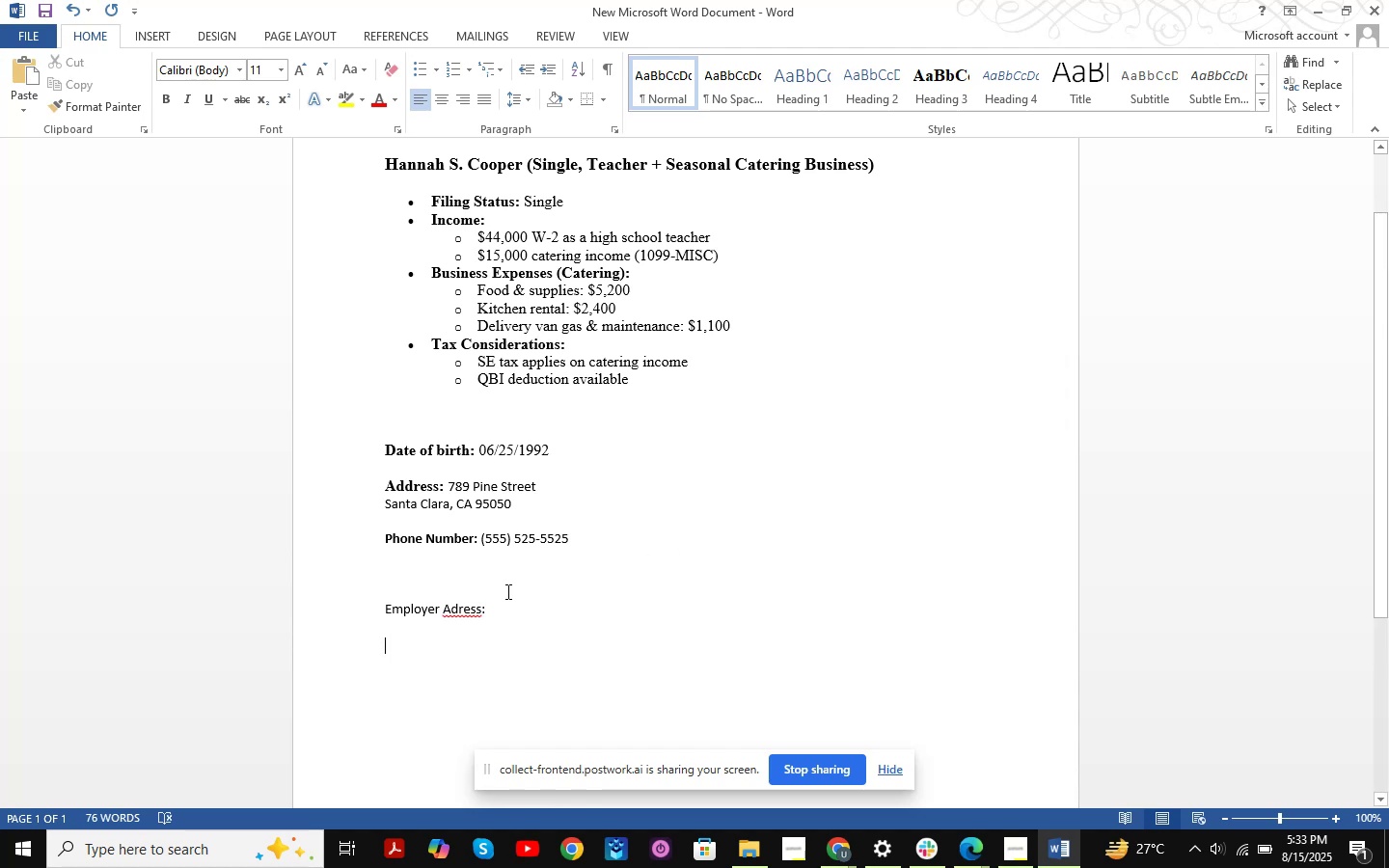 
left_click([454, 611])
 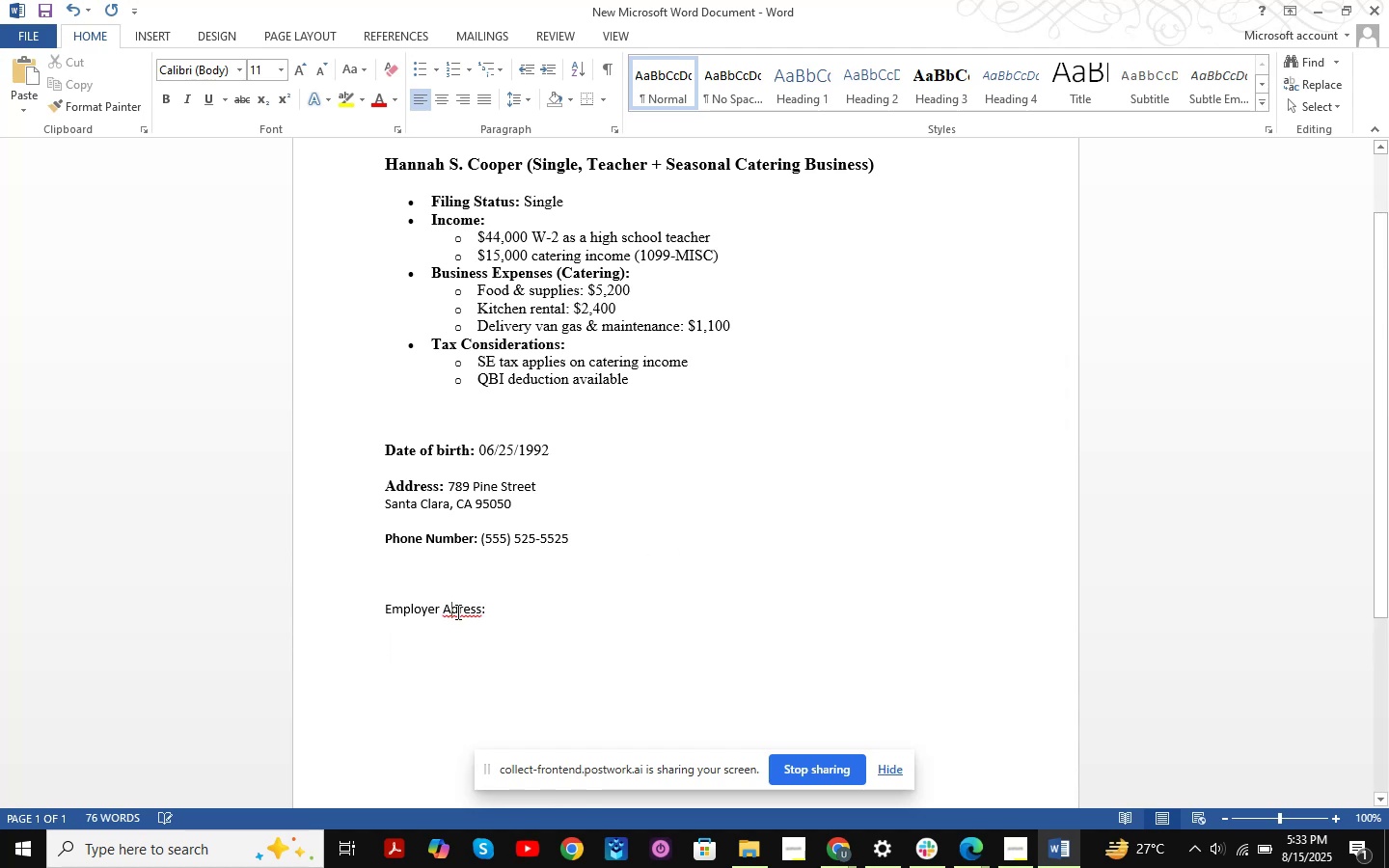 
key(D)
 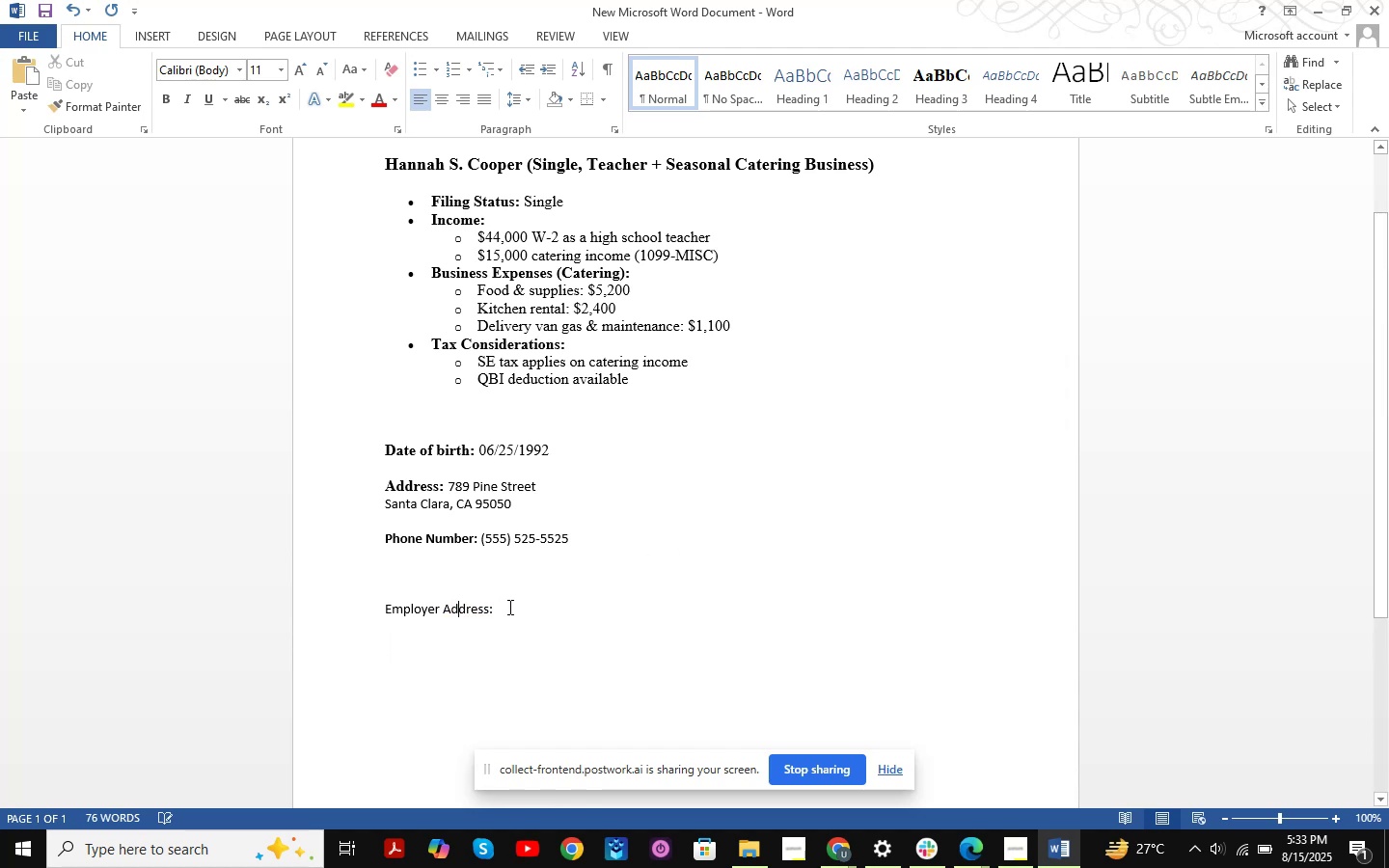 
left_click([510, 607])
 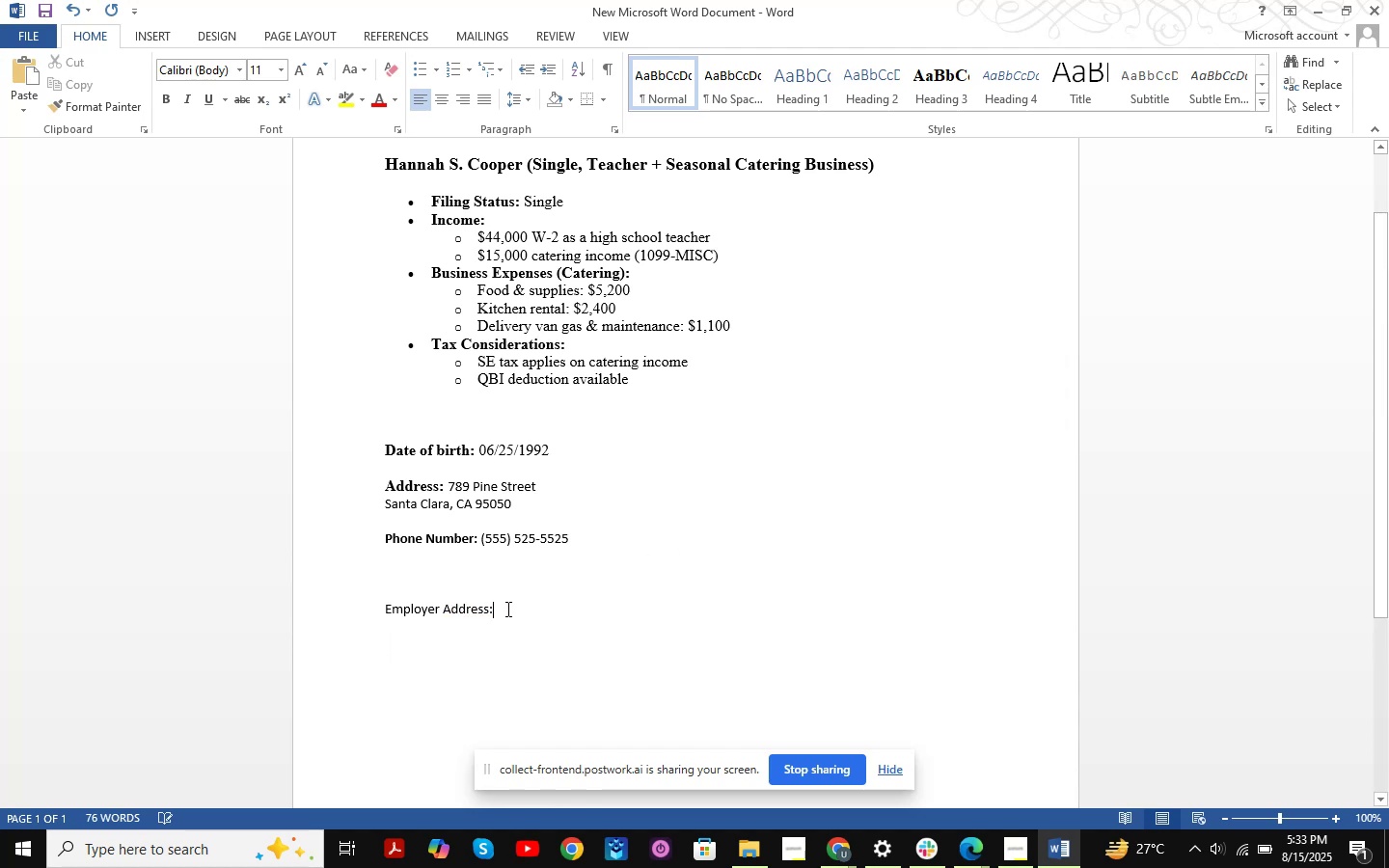 
left_click_drag(start_coordinate=[514, 609], to_coordinate=[376, 593])
 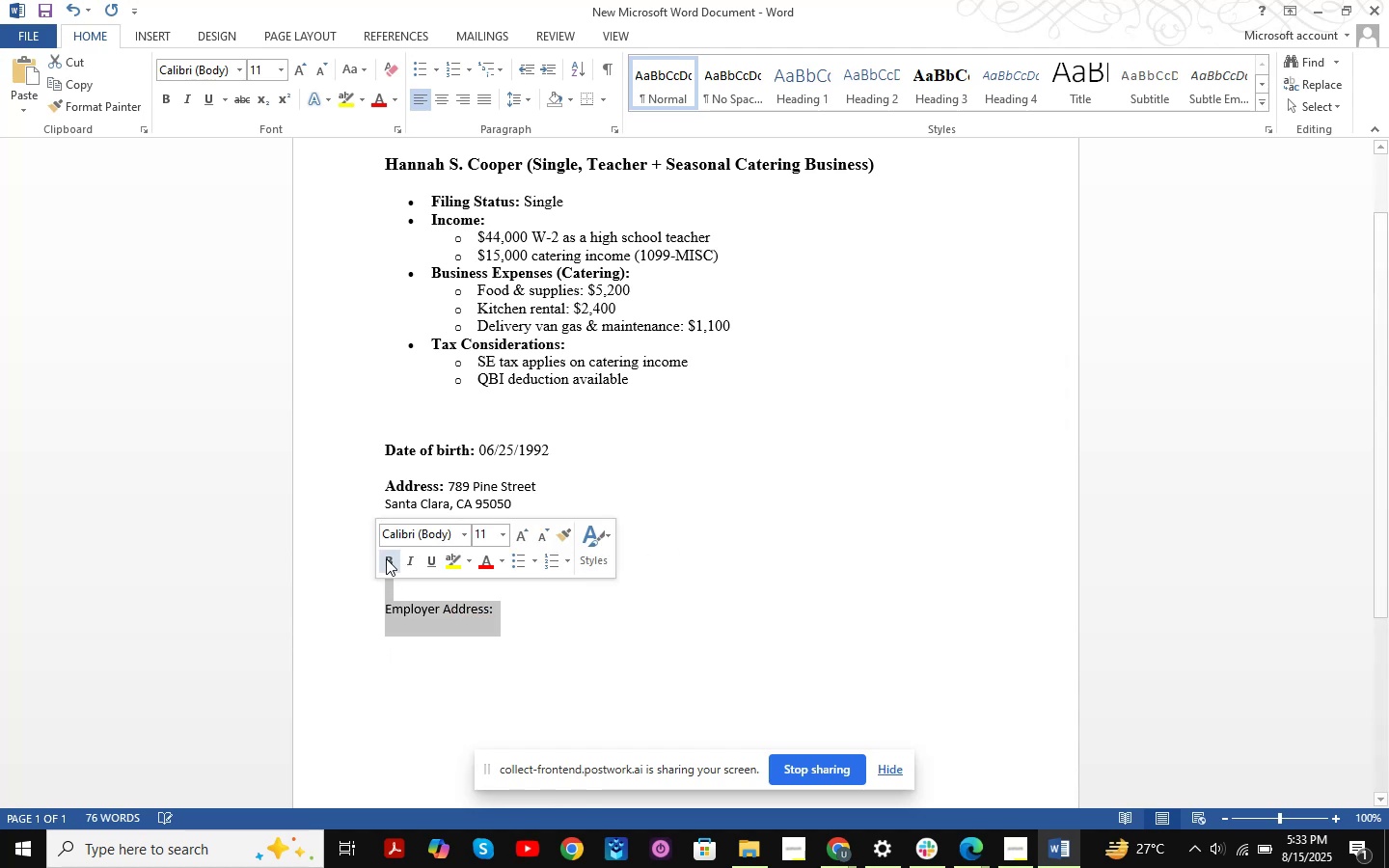 
left_click([383, 559])
 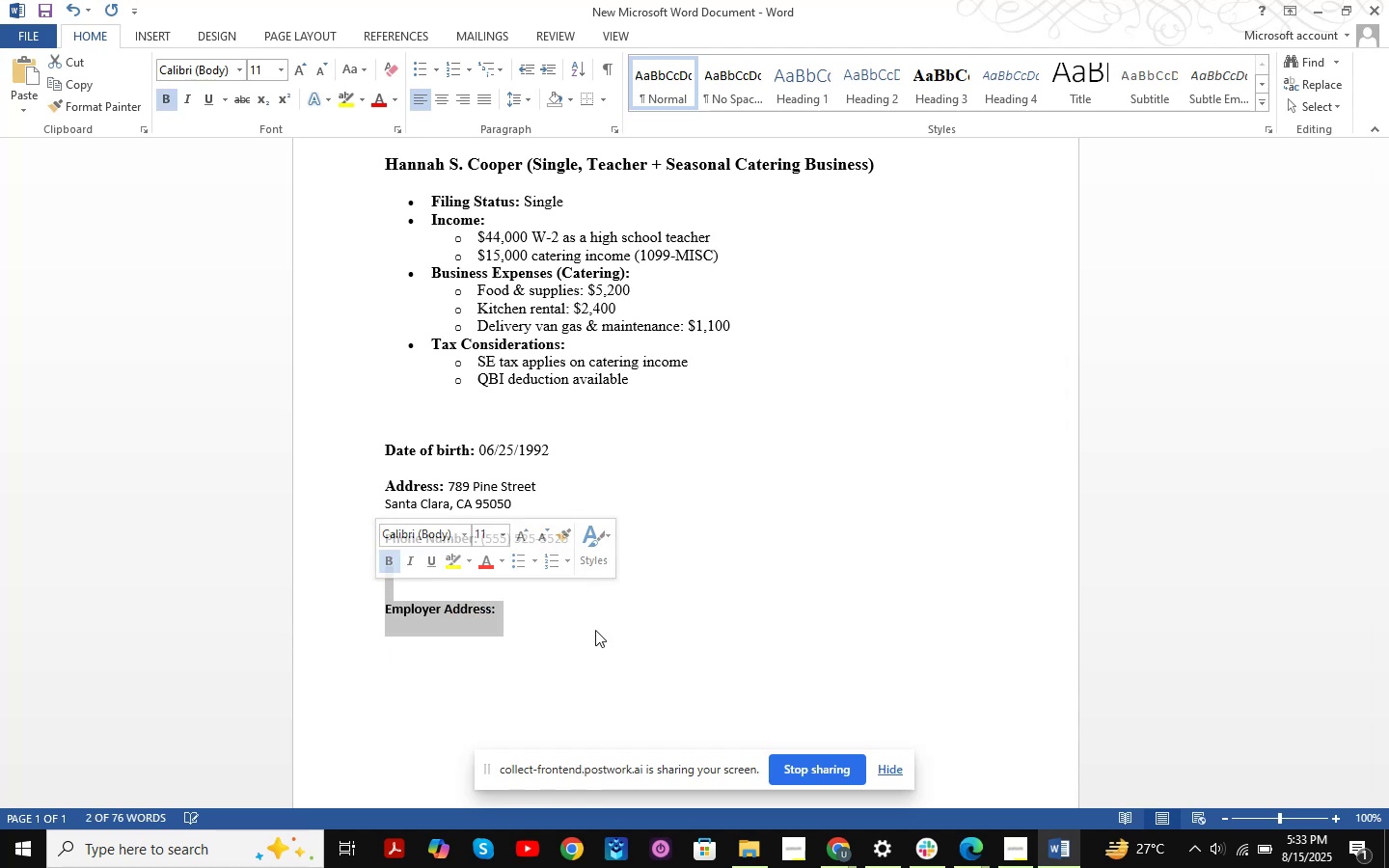 
left_click_drag(start_coordinate=[667, 649], to_coordinate=[663, 650])
 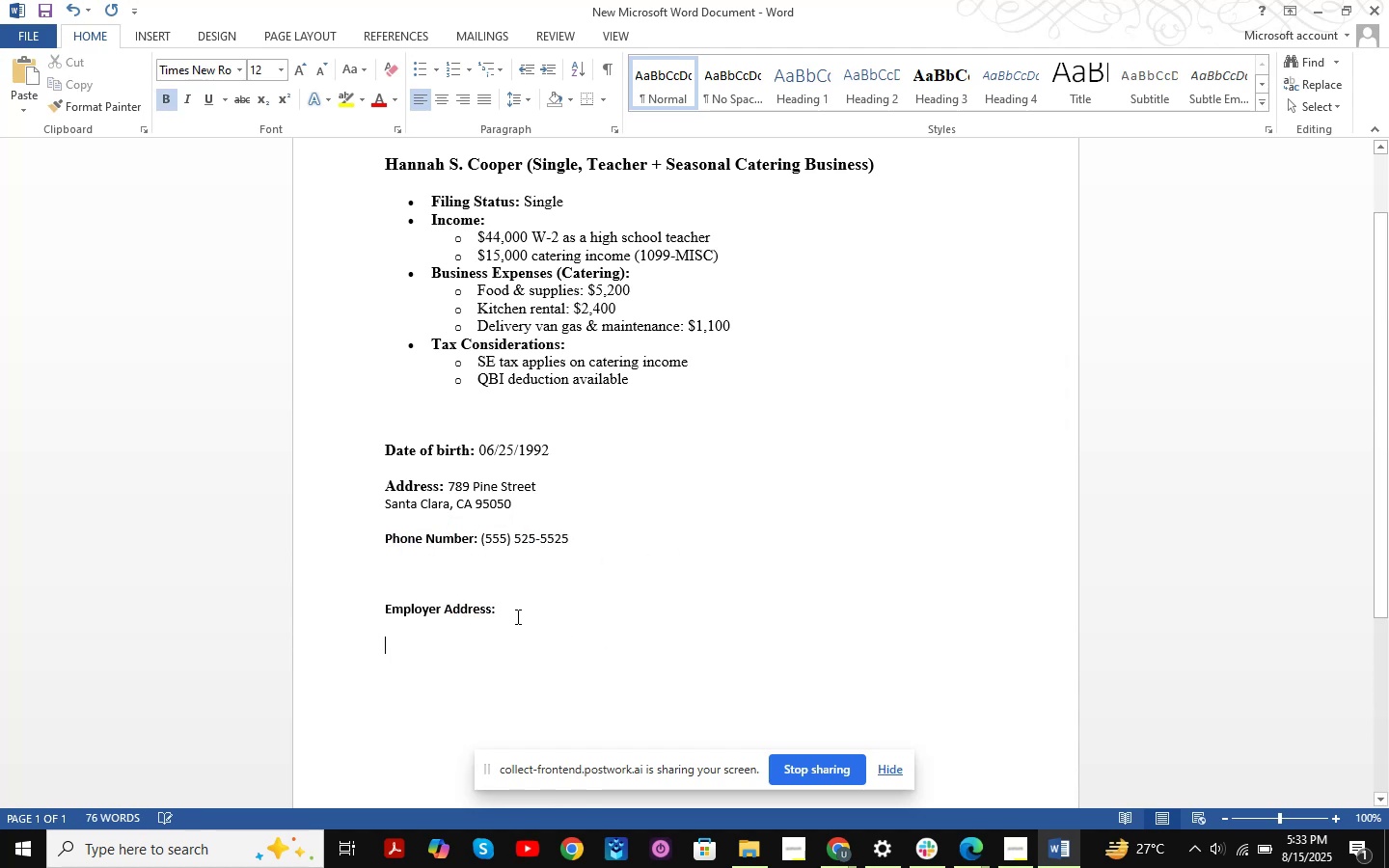 
triple_click([516, 614])
 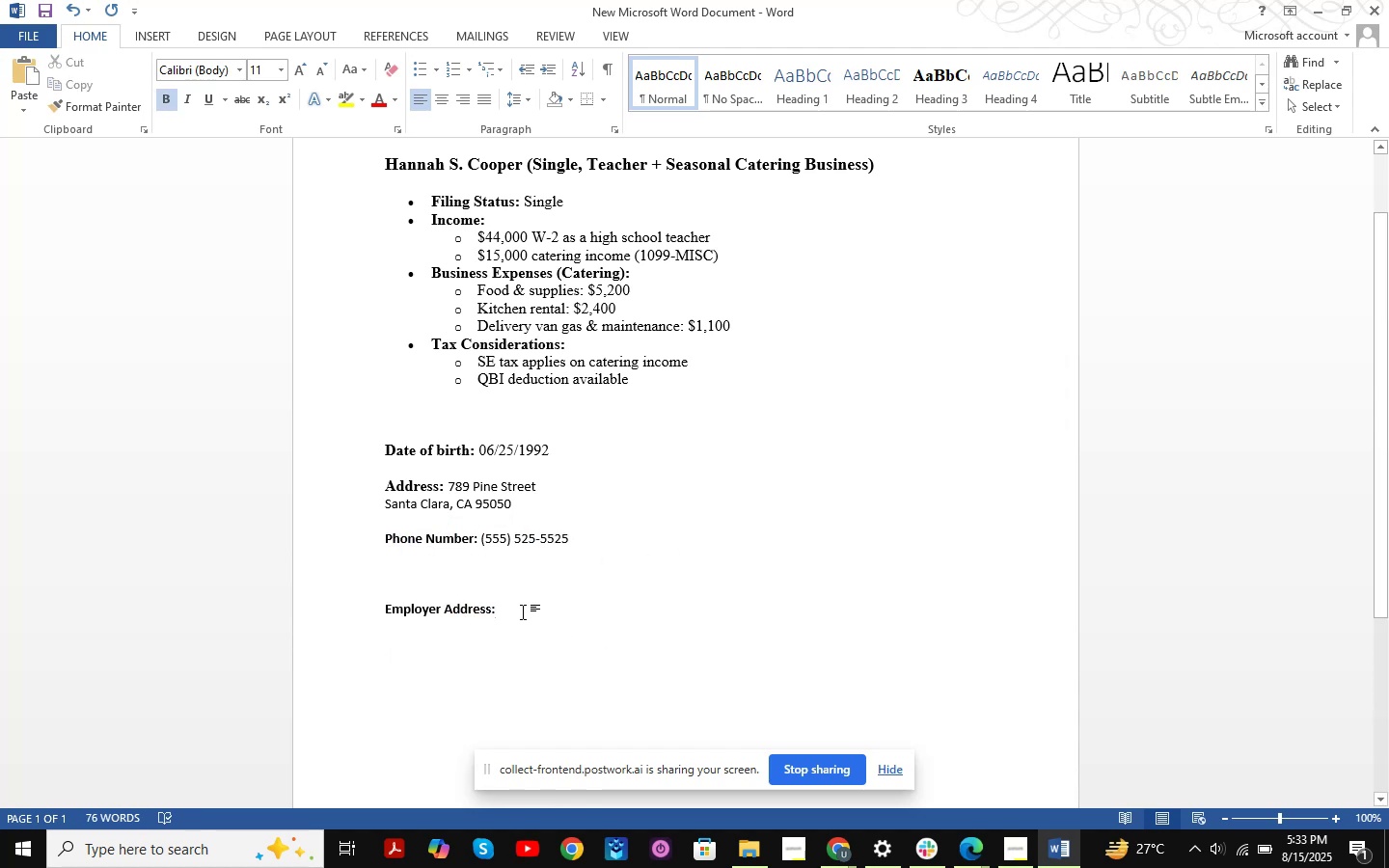 
key(NumpadEnter)
 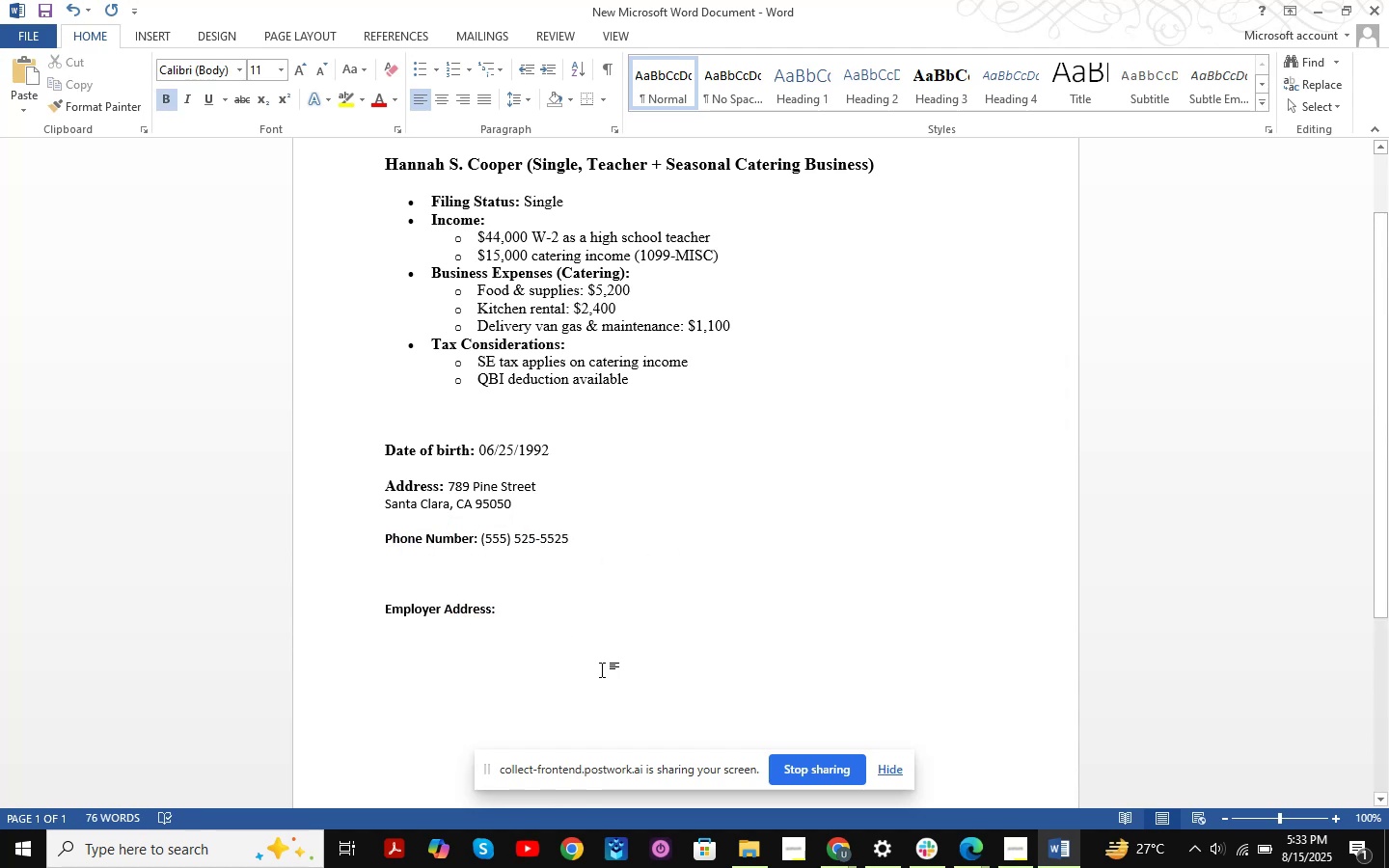 
key(Alt+AltLeft)
 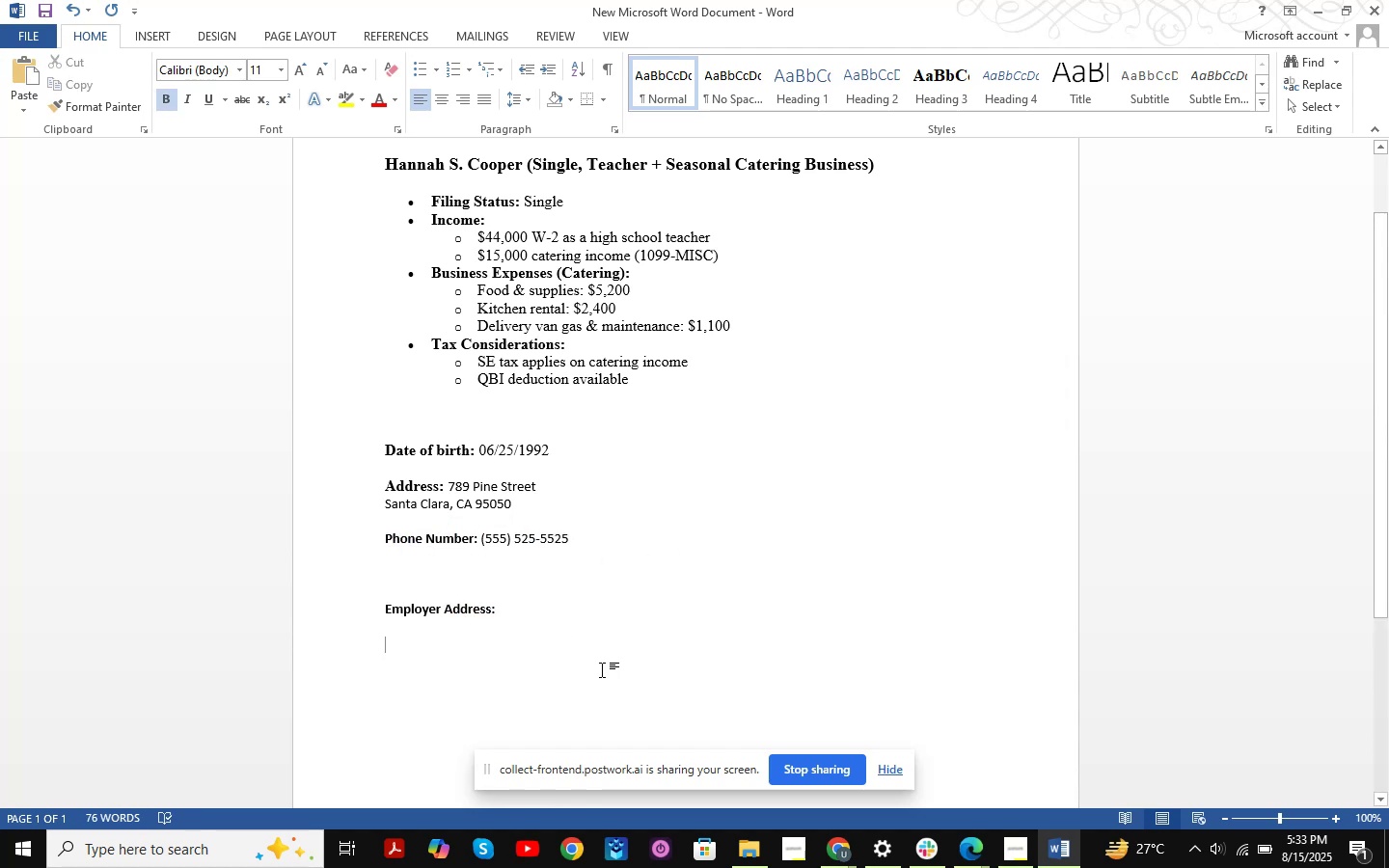 
key(Alt+Tab)
 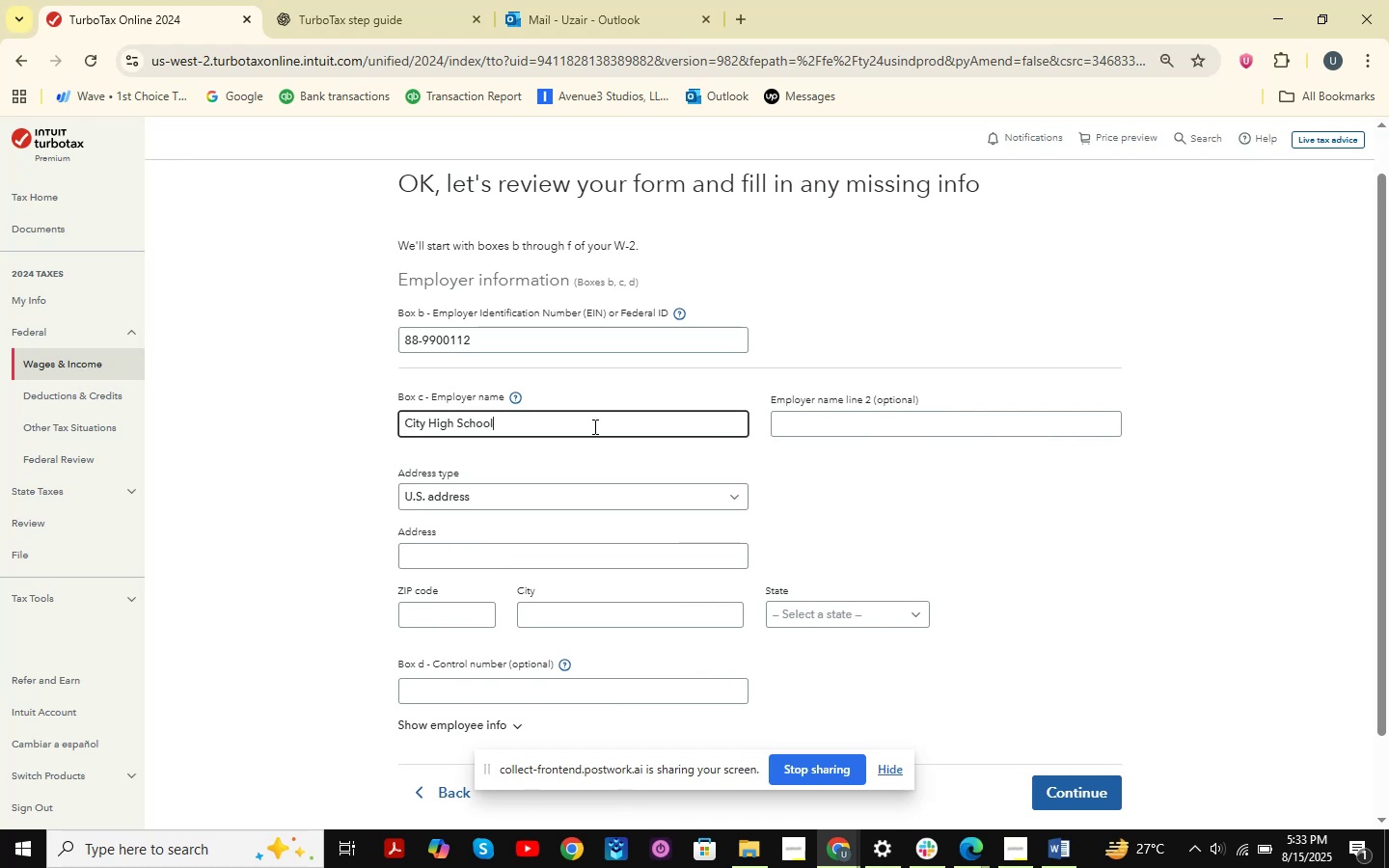 
key(Alt+AltLeft)
 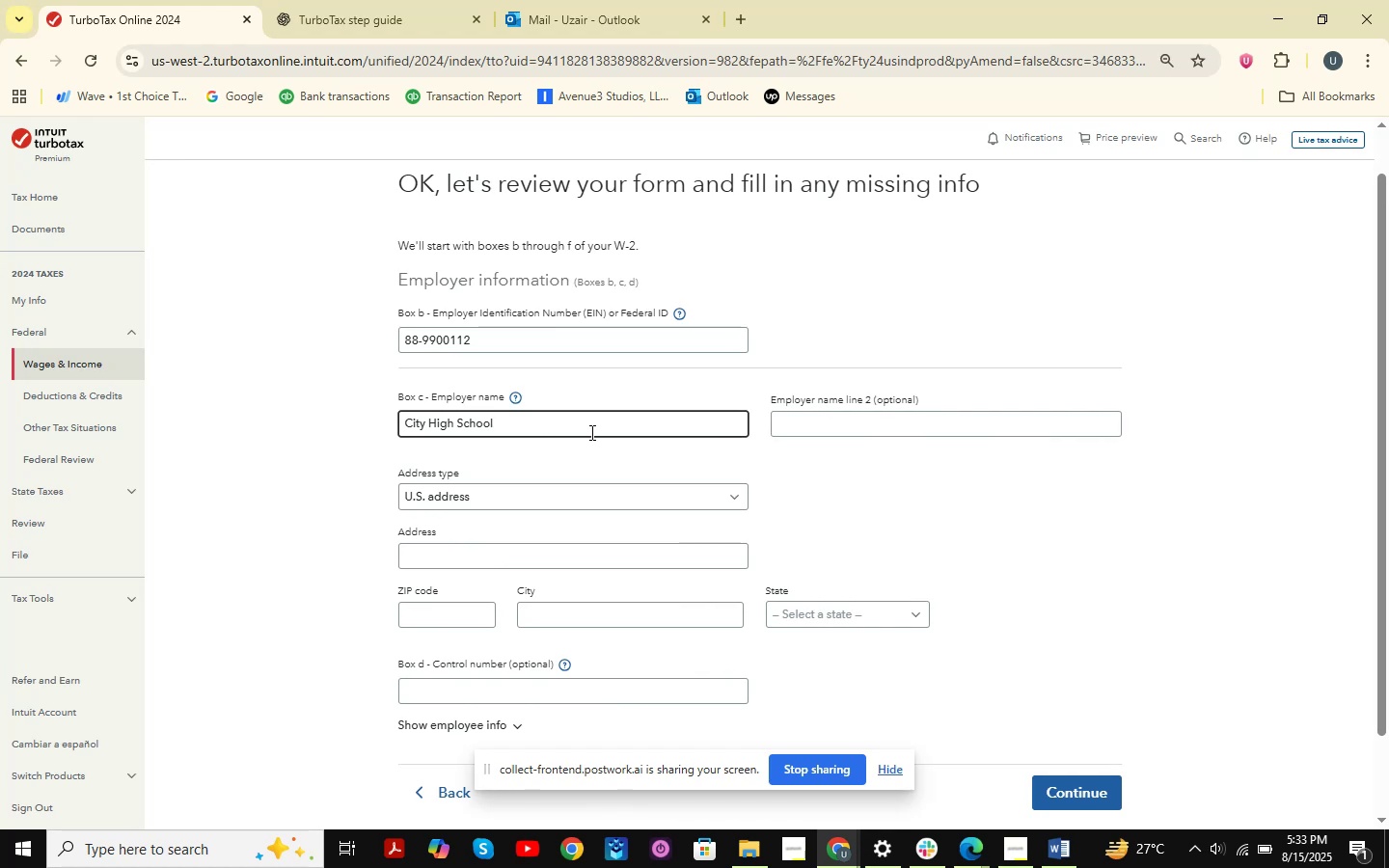 
key(Alt+Tab)
 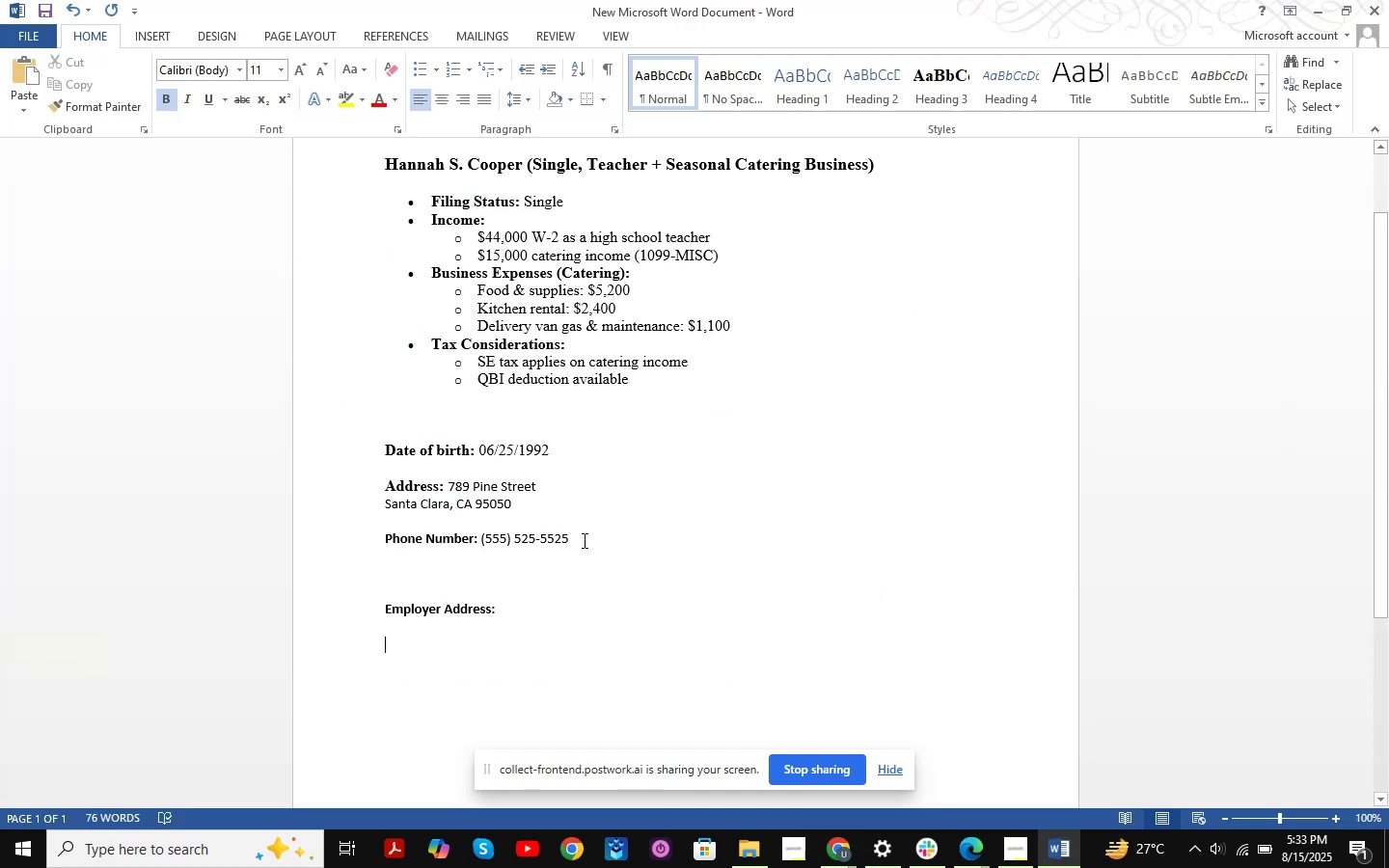 
key(Alt+AltLeft)
 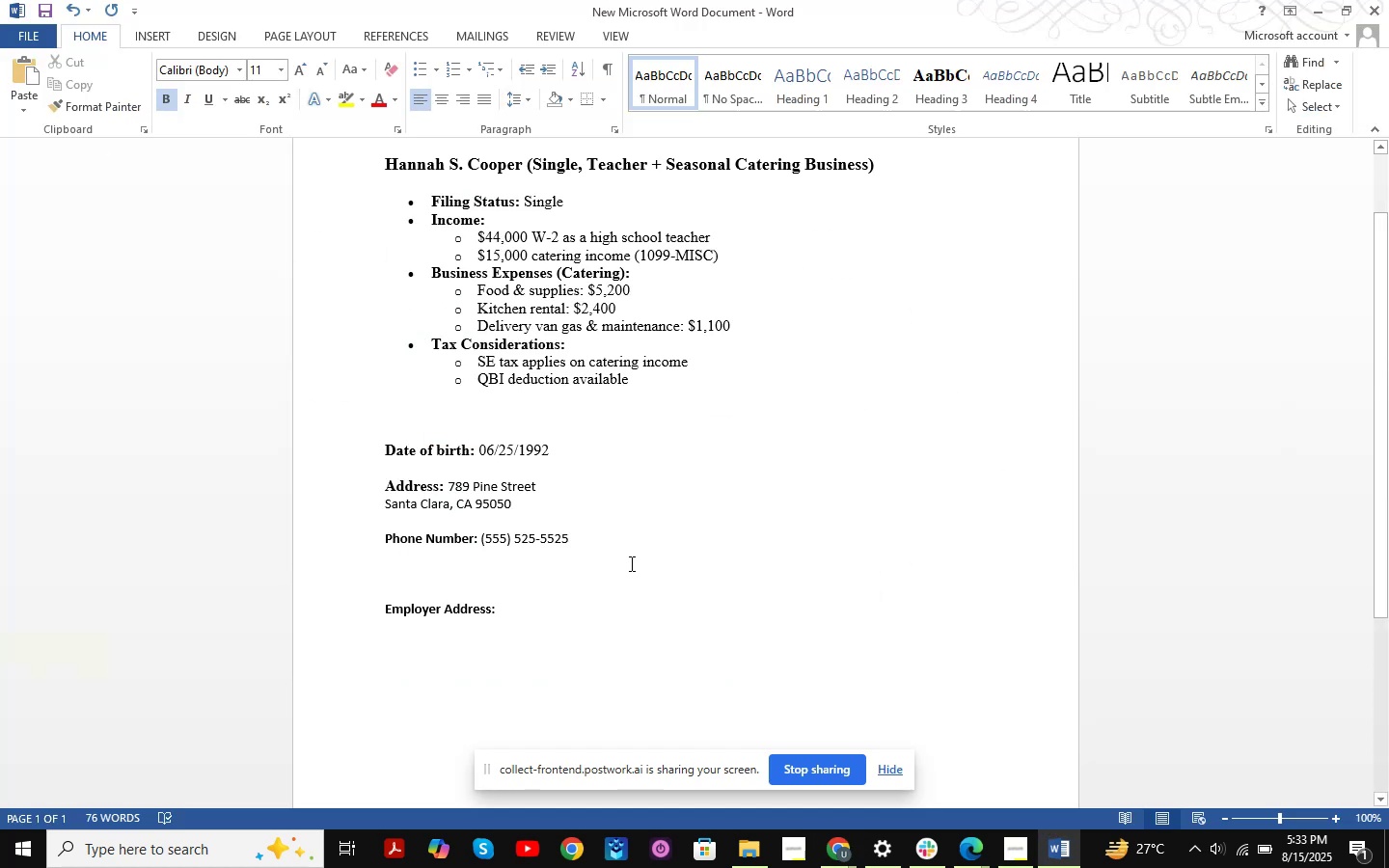 
key(Alt+Tab)
 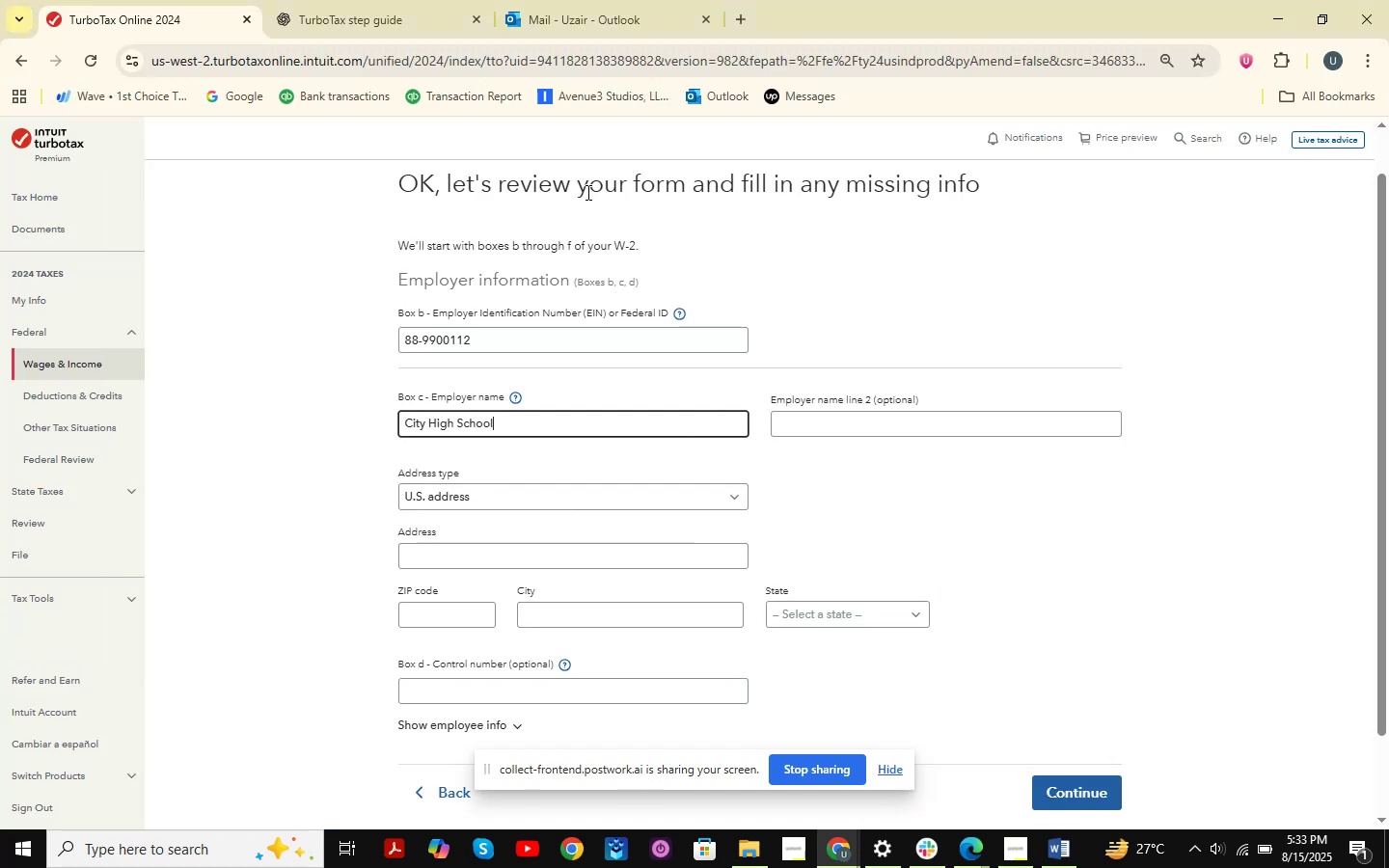 
left_click([366, 0])
 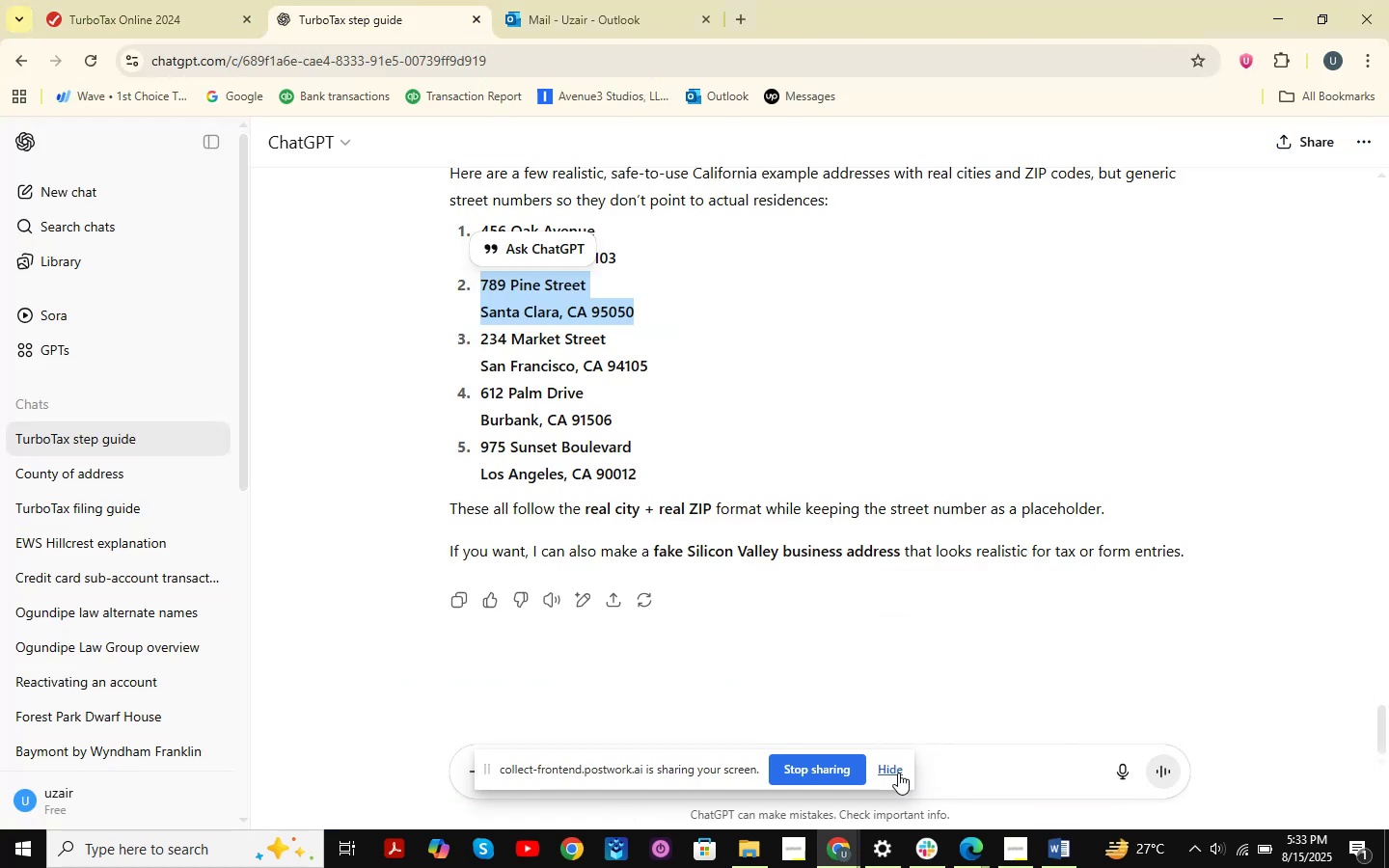 
double_click([777, 768])
 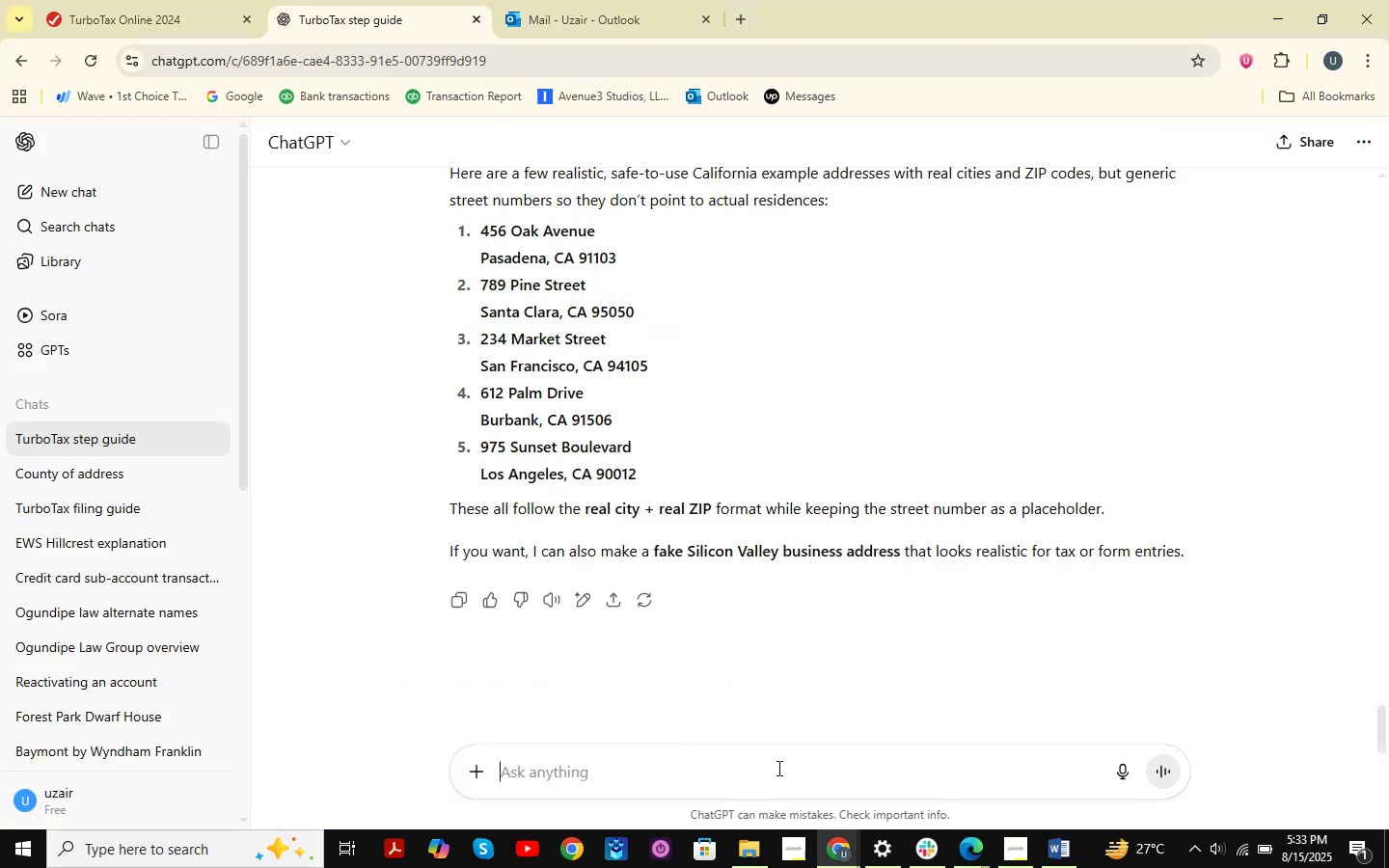 
key(Control+V)
 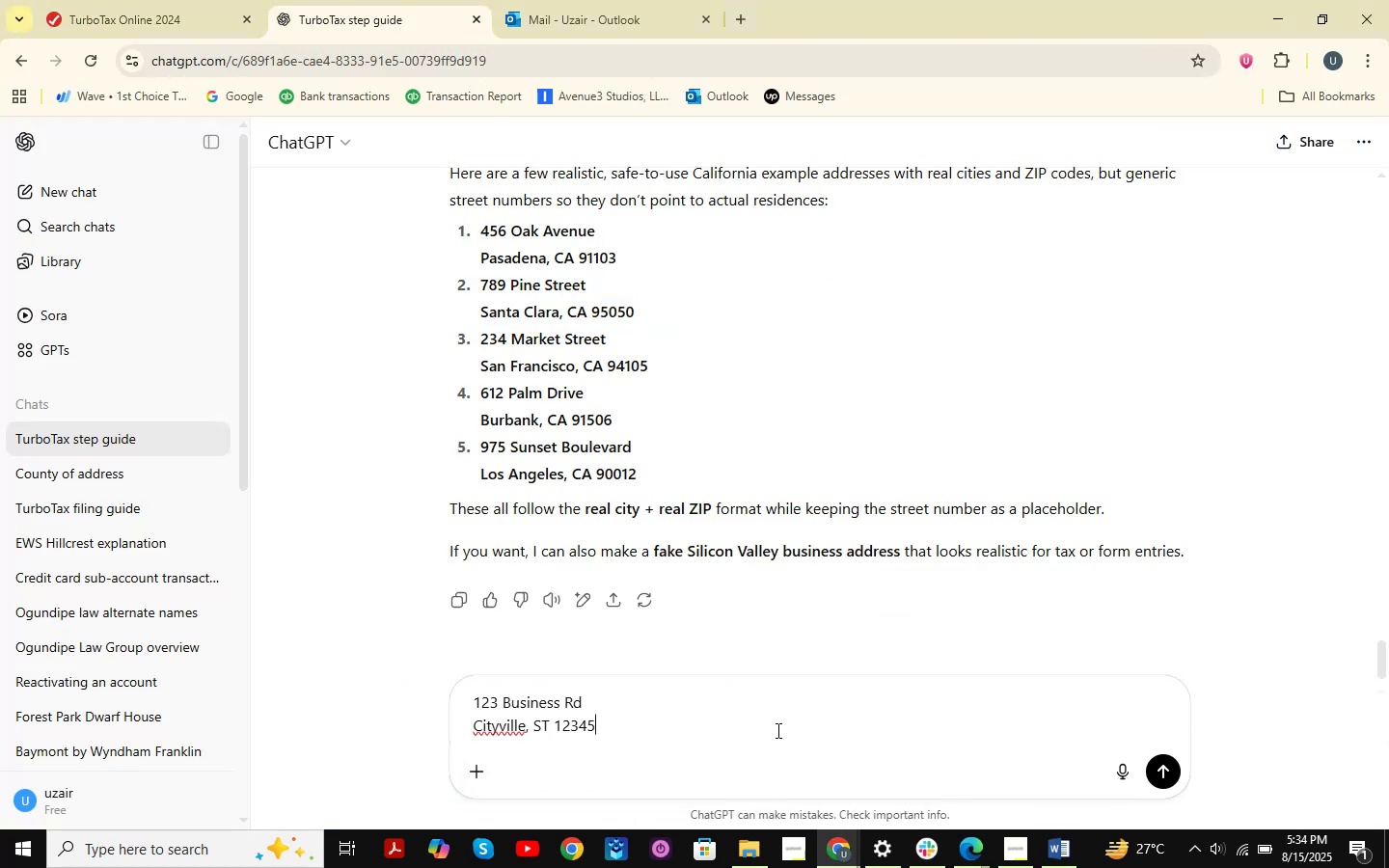 
hold_key(key=ShiftRight, duration=1.54)
 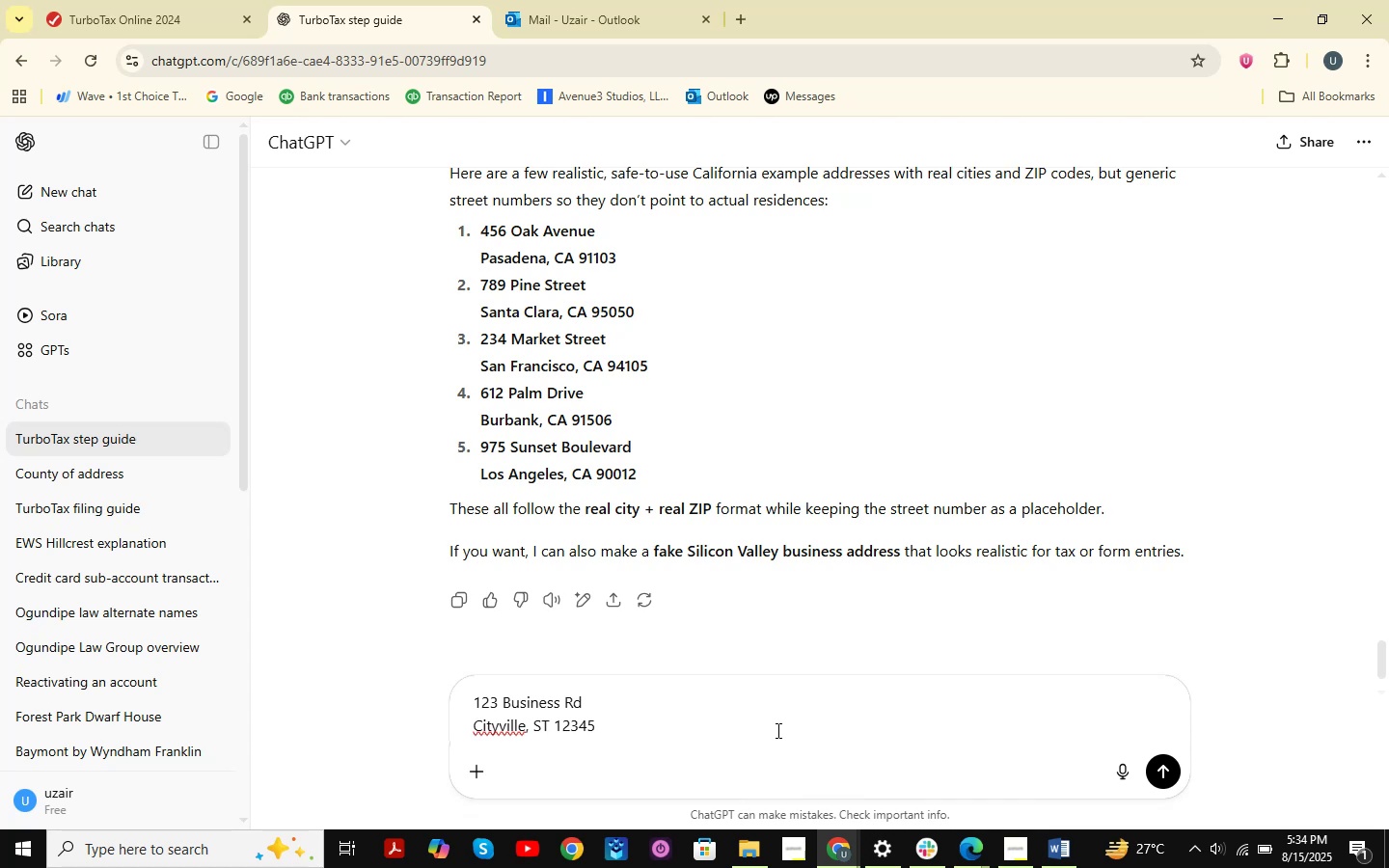 
key(Shift+Enter)
 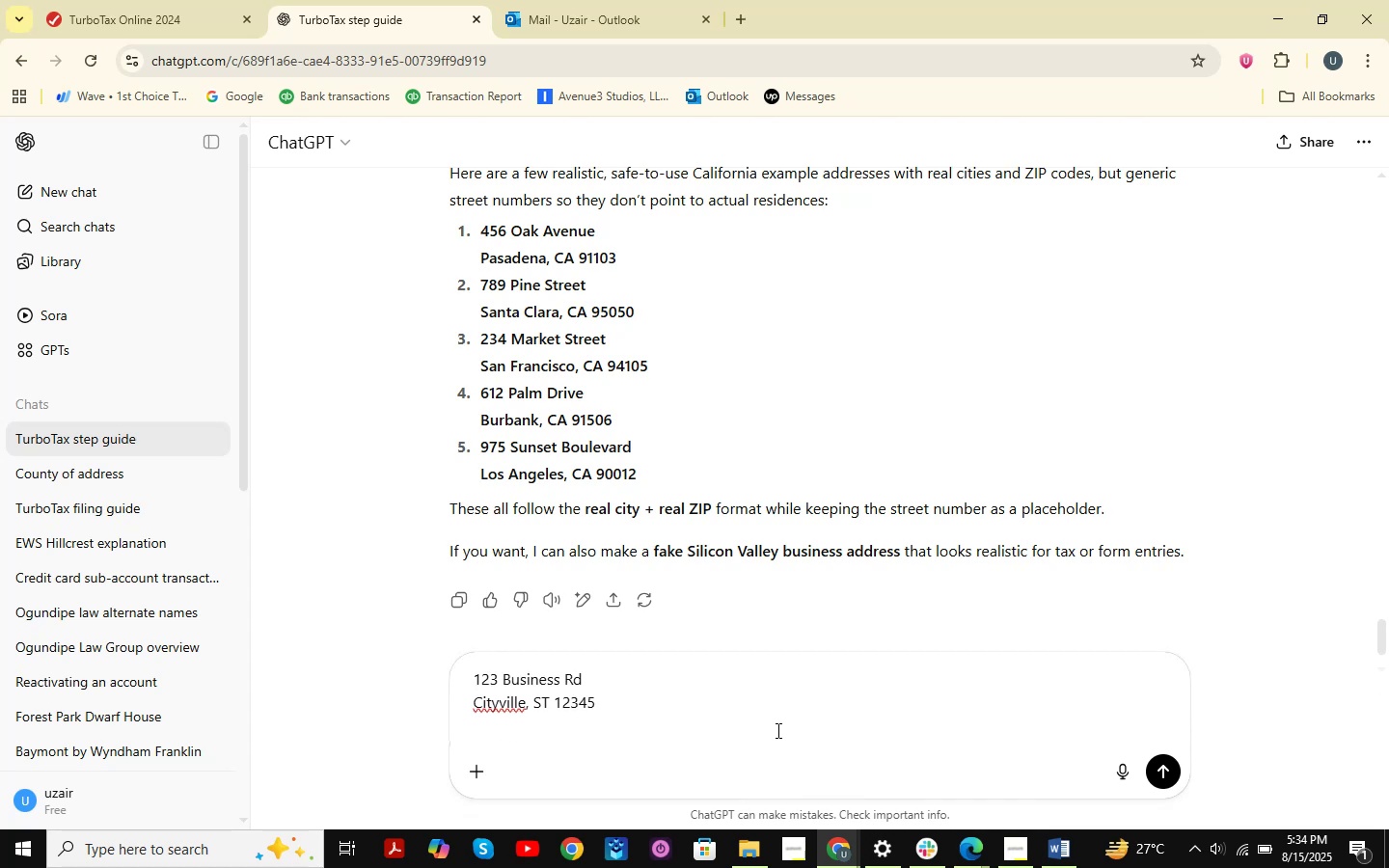 
type(make me the address for the employer )
 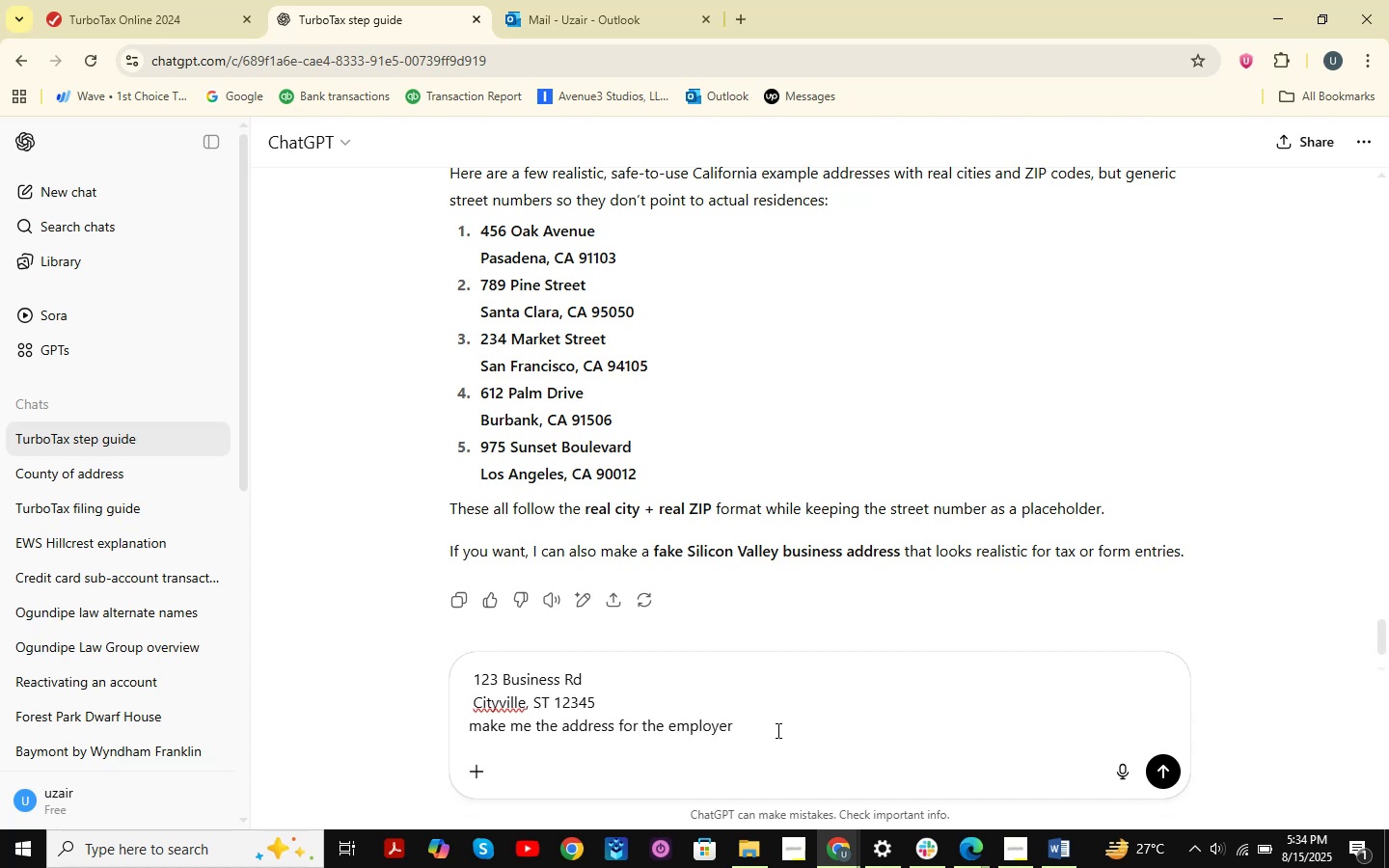 
key(Enter)
 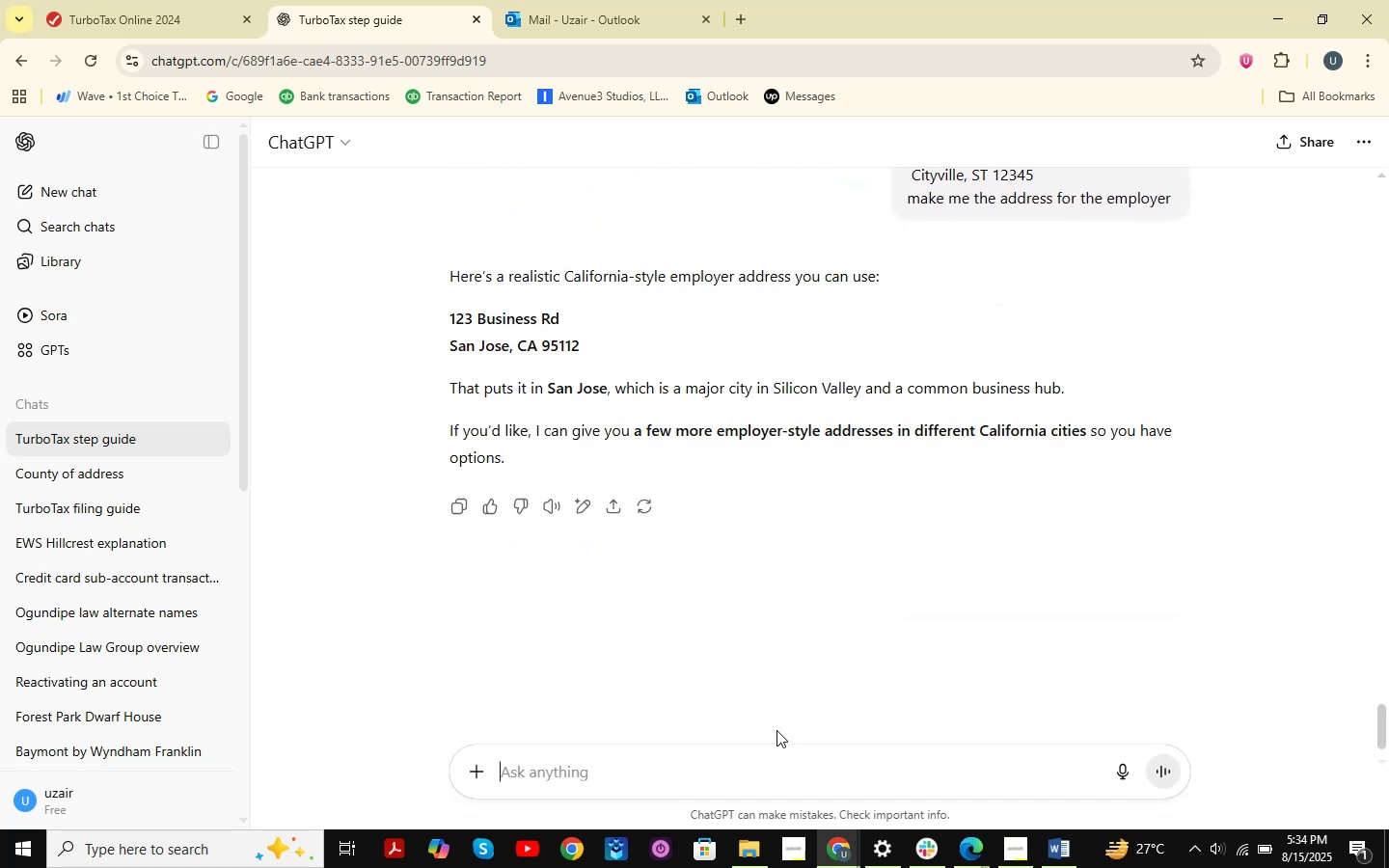 
wait(10.78)
 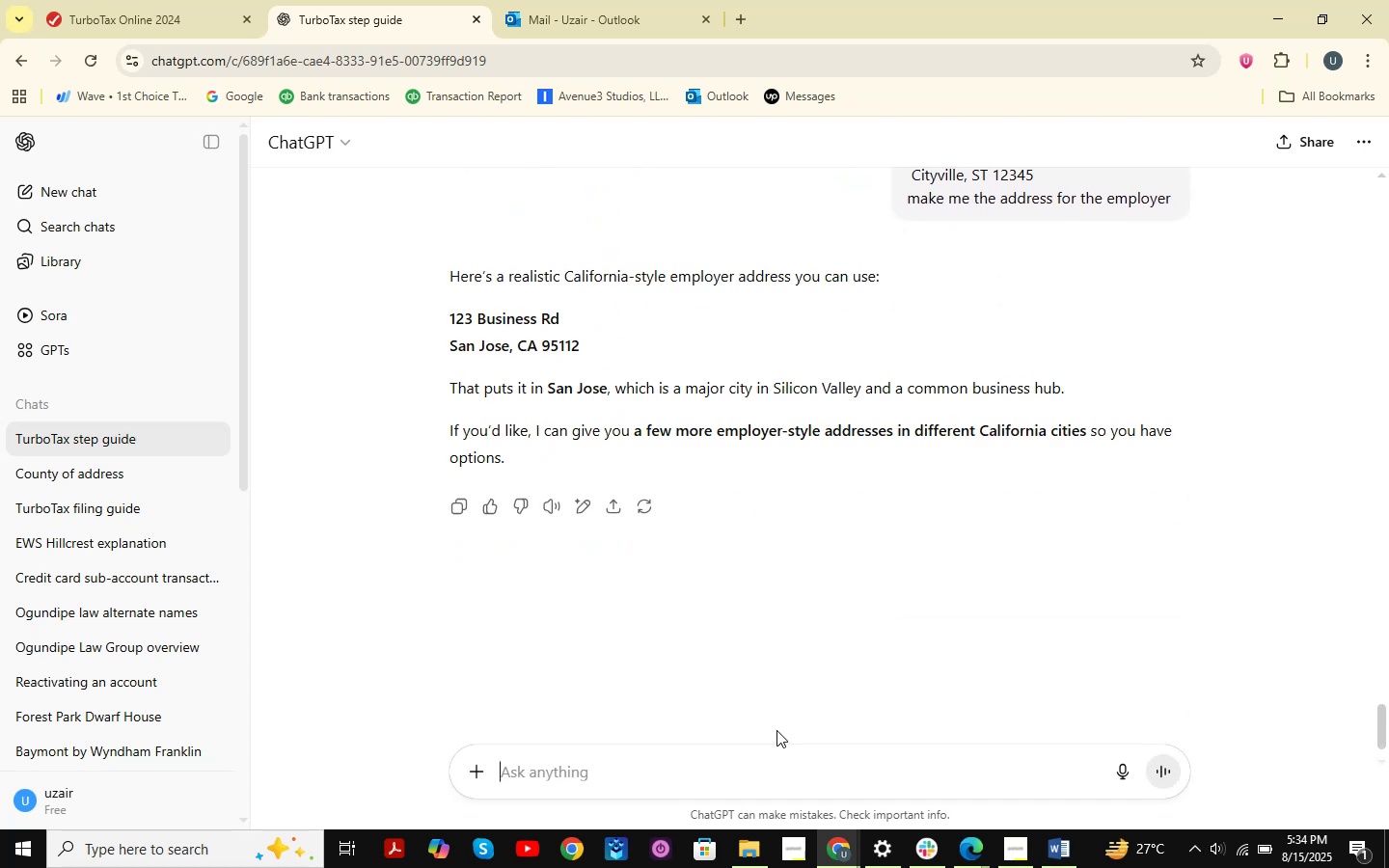 
left_click_drag(start_coordinate=[452, 316], to_coordinate=[602, 353])
 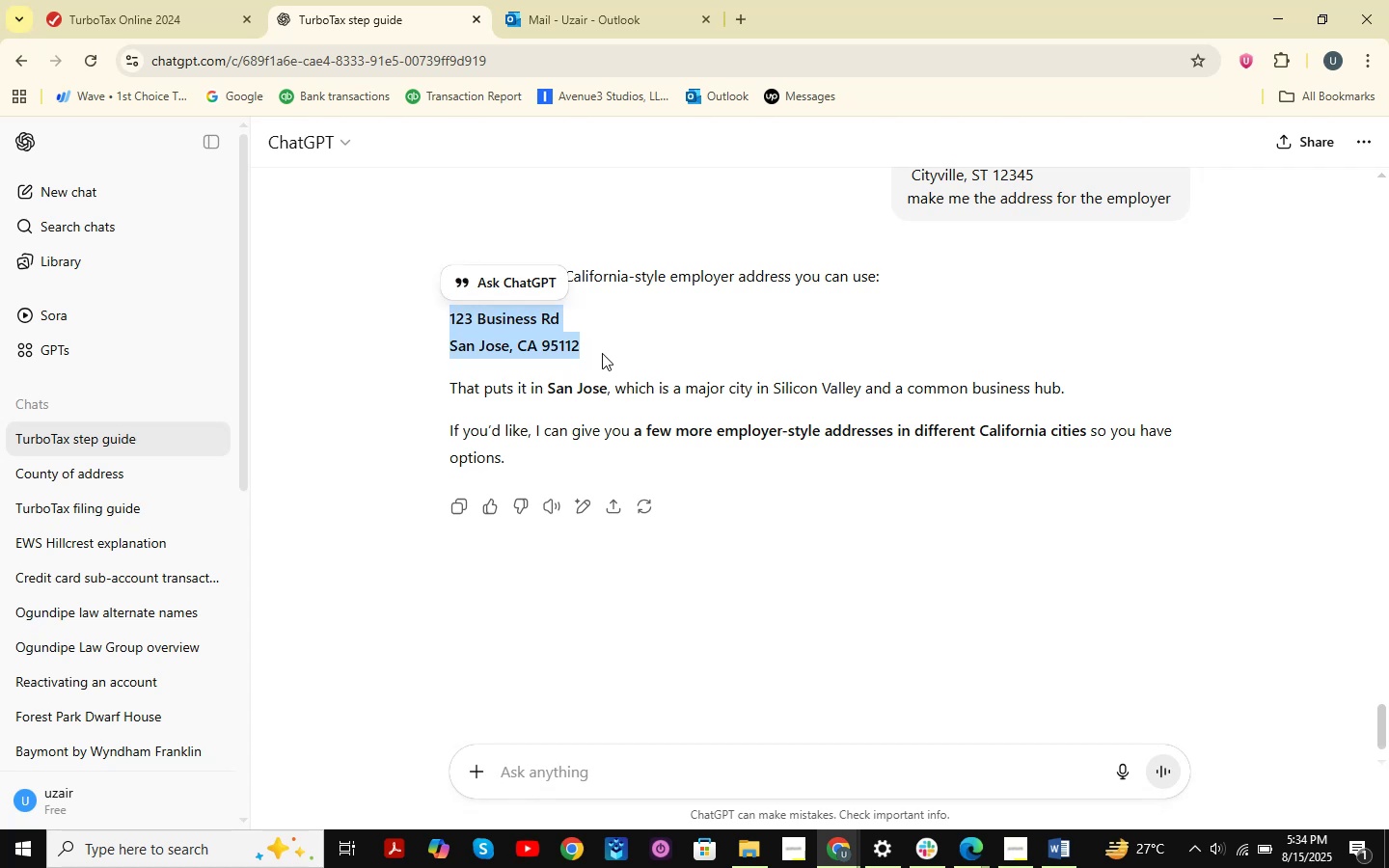 
key(Control+C)
 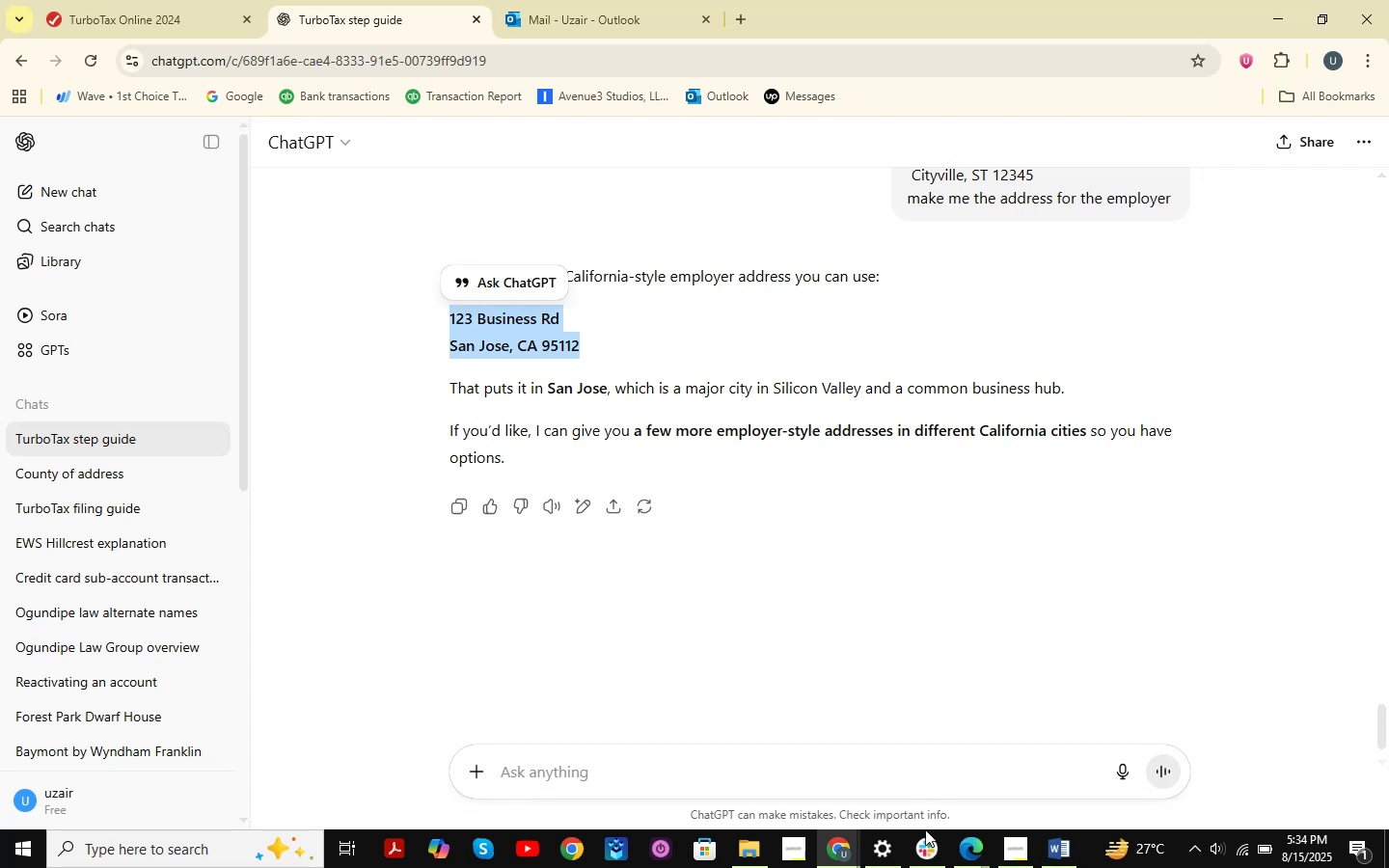 
left_click([849, 852])
 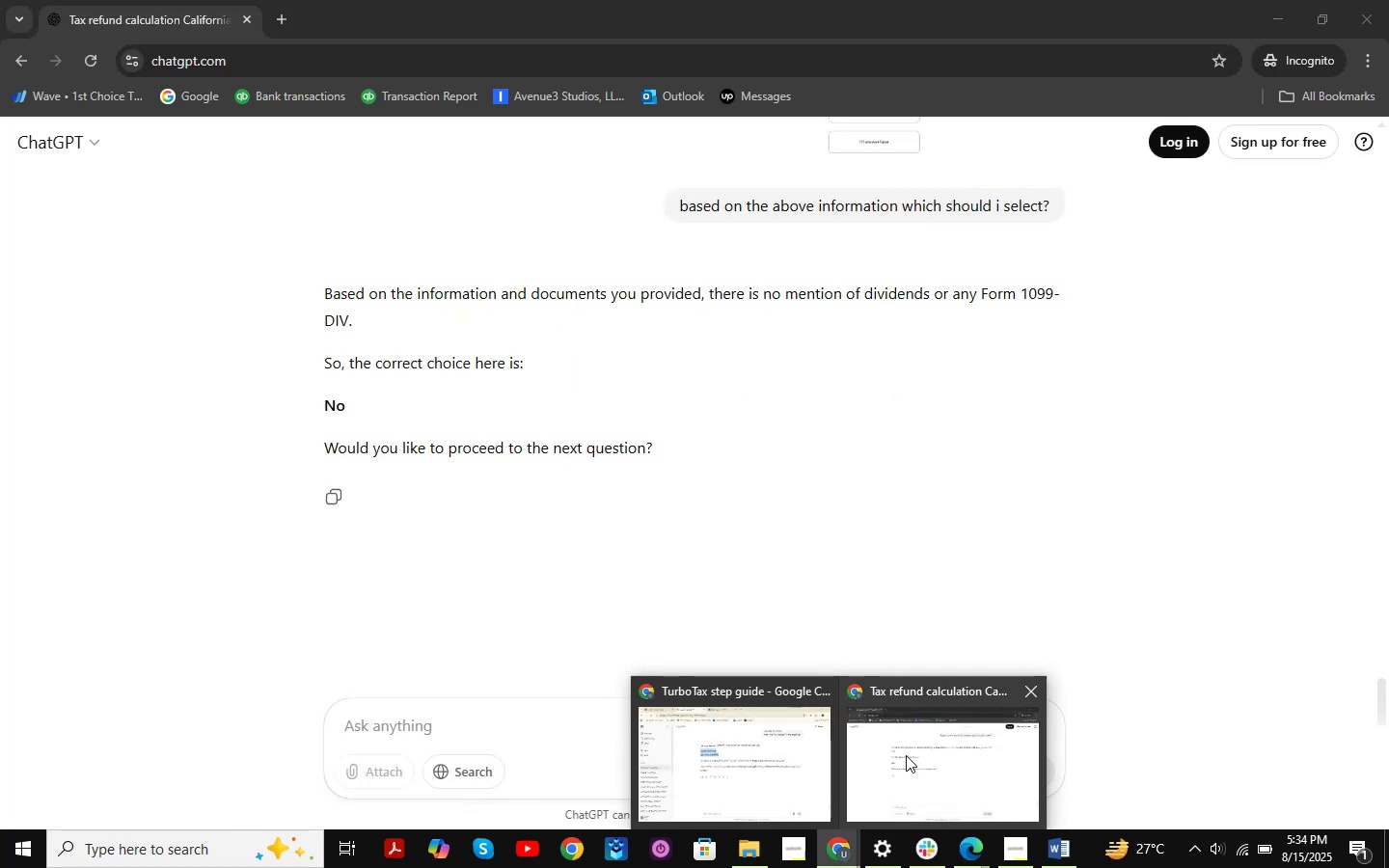 
left_click([794, 765])
 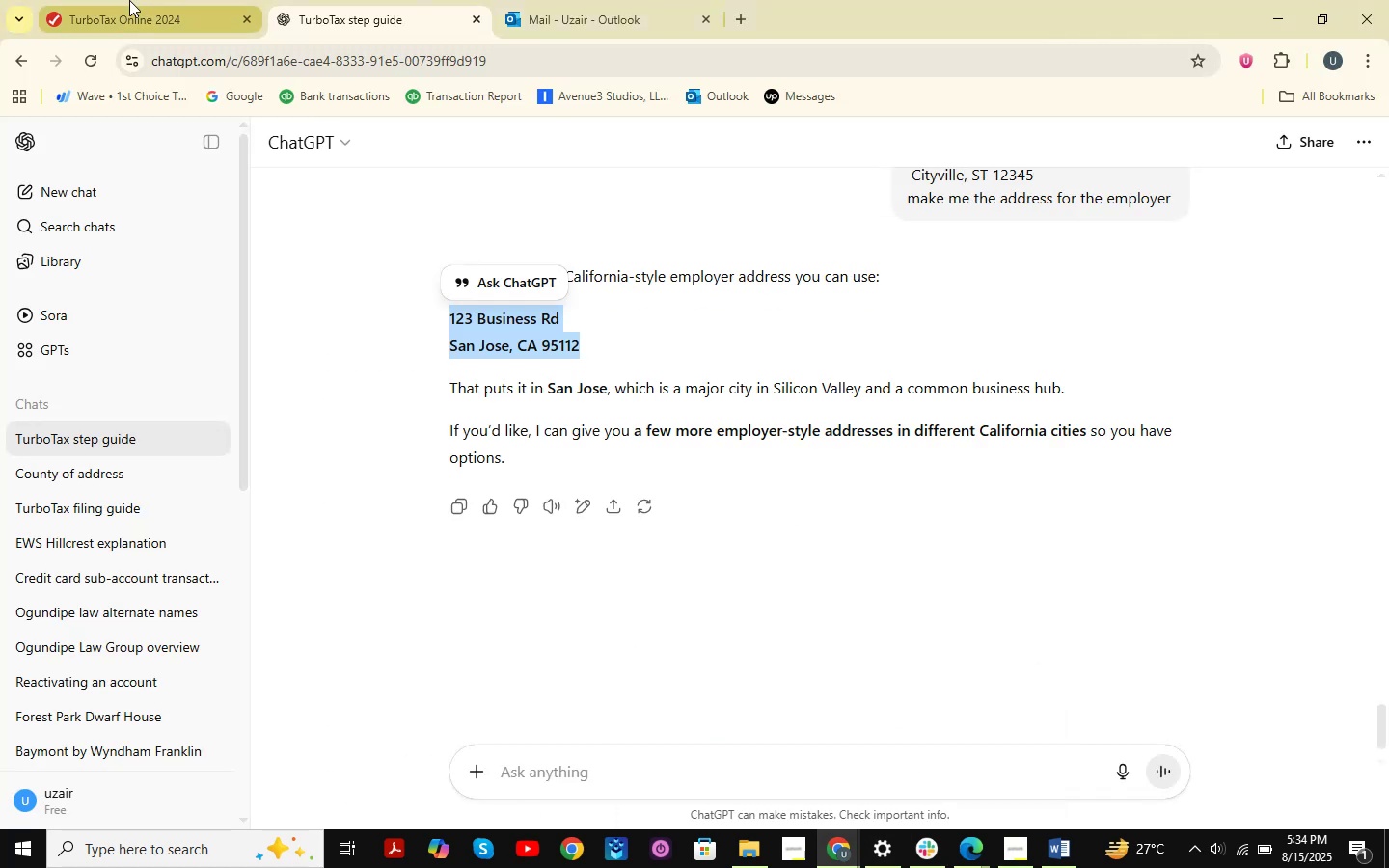 
left_click([129, 0])
 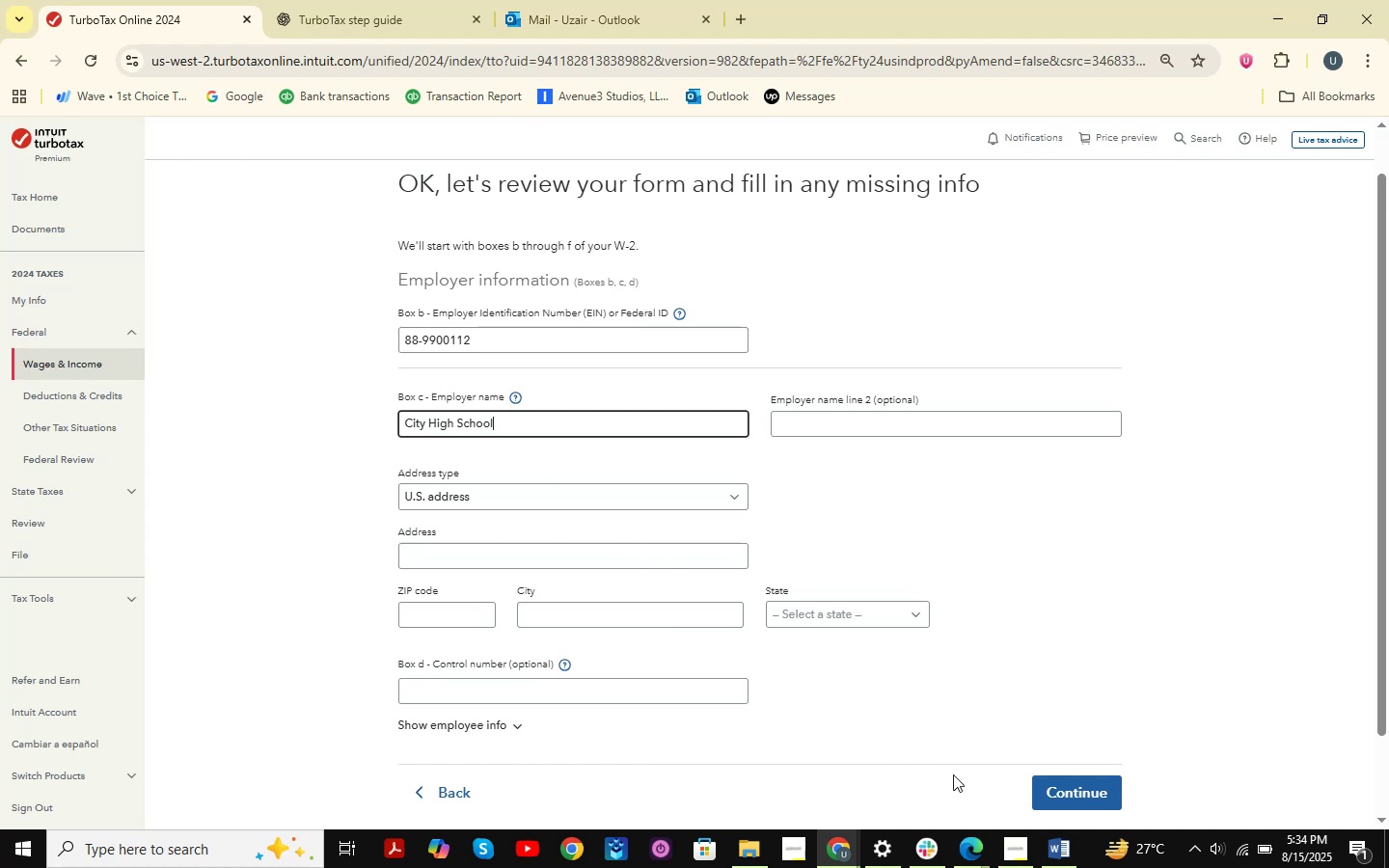 
left_click([1051, 845])
 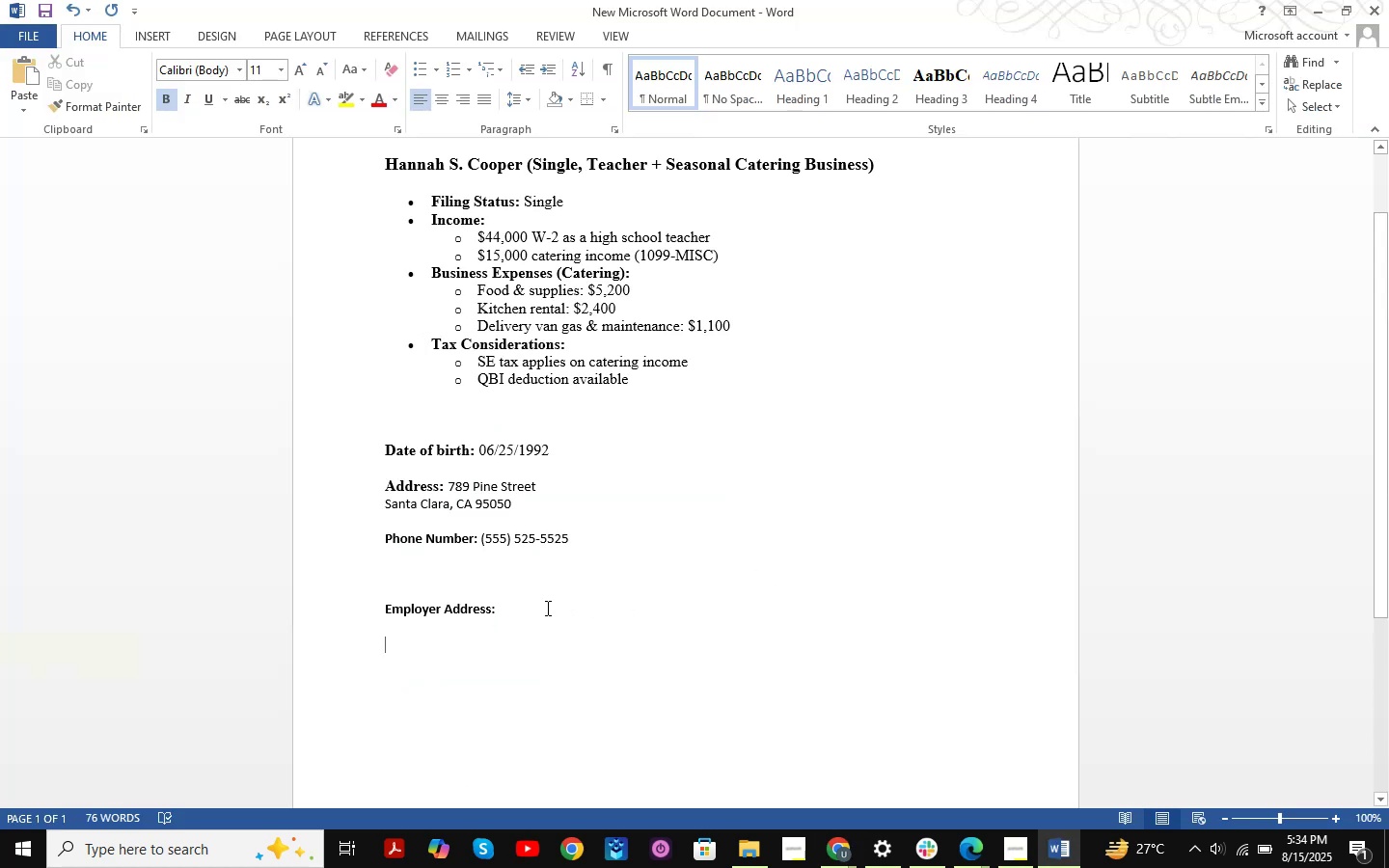 
left_click([531, 611])
 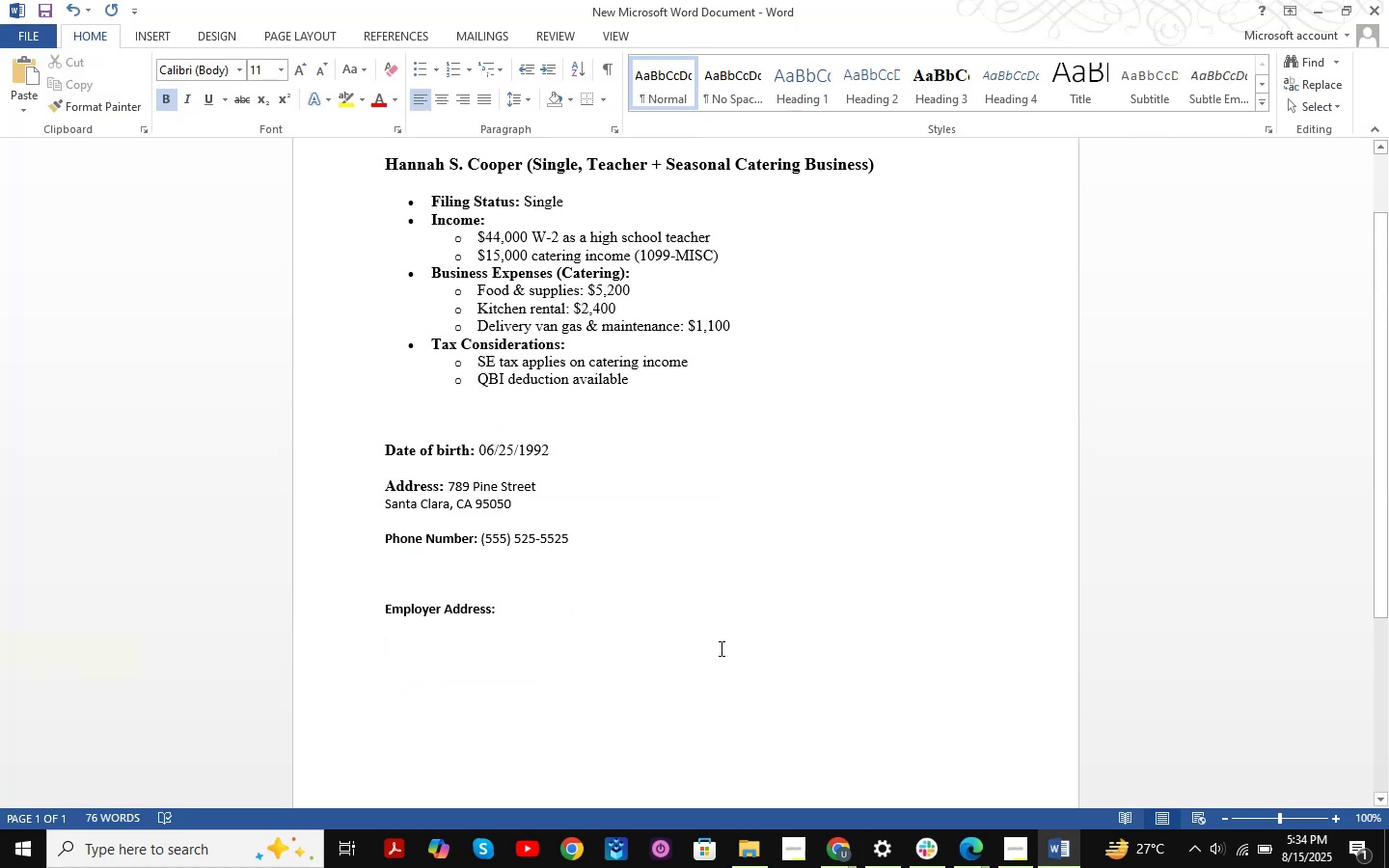 
key(Space)
 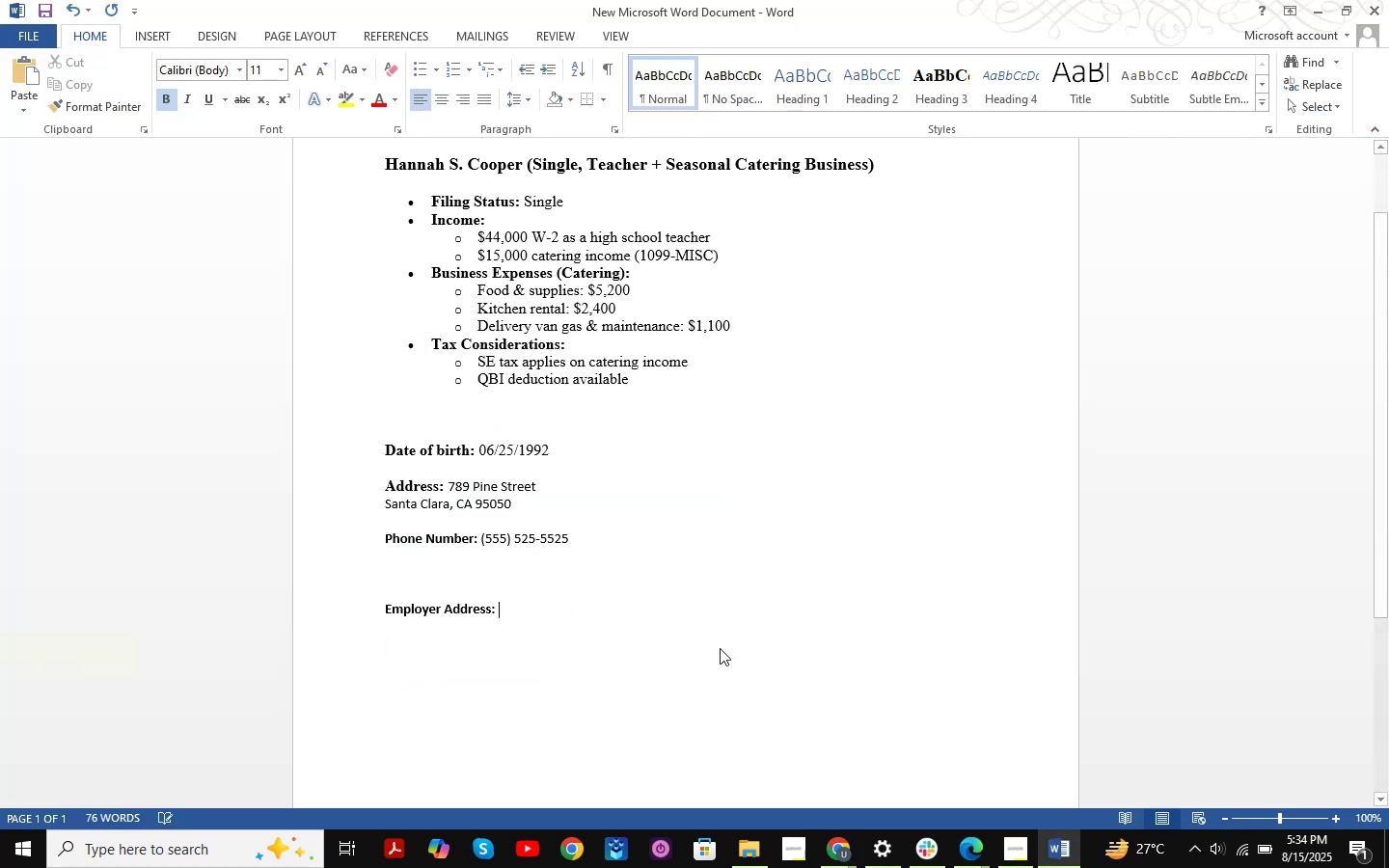 
key(Control+V)
 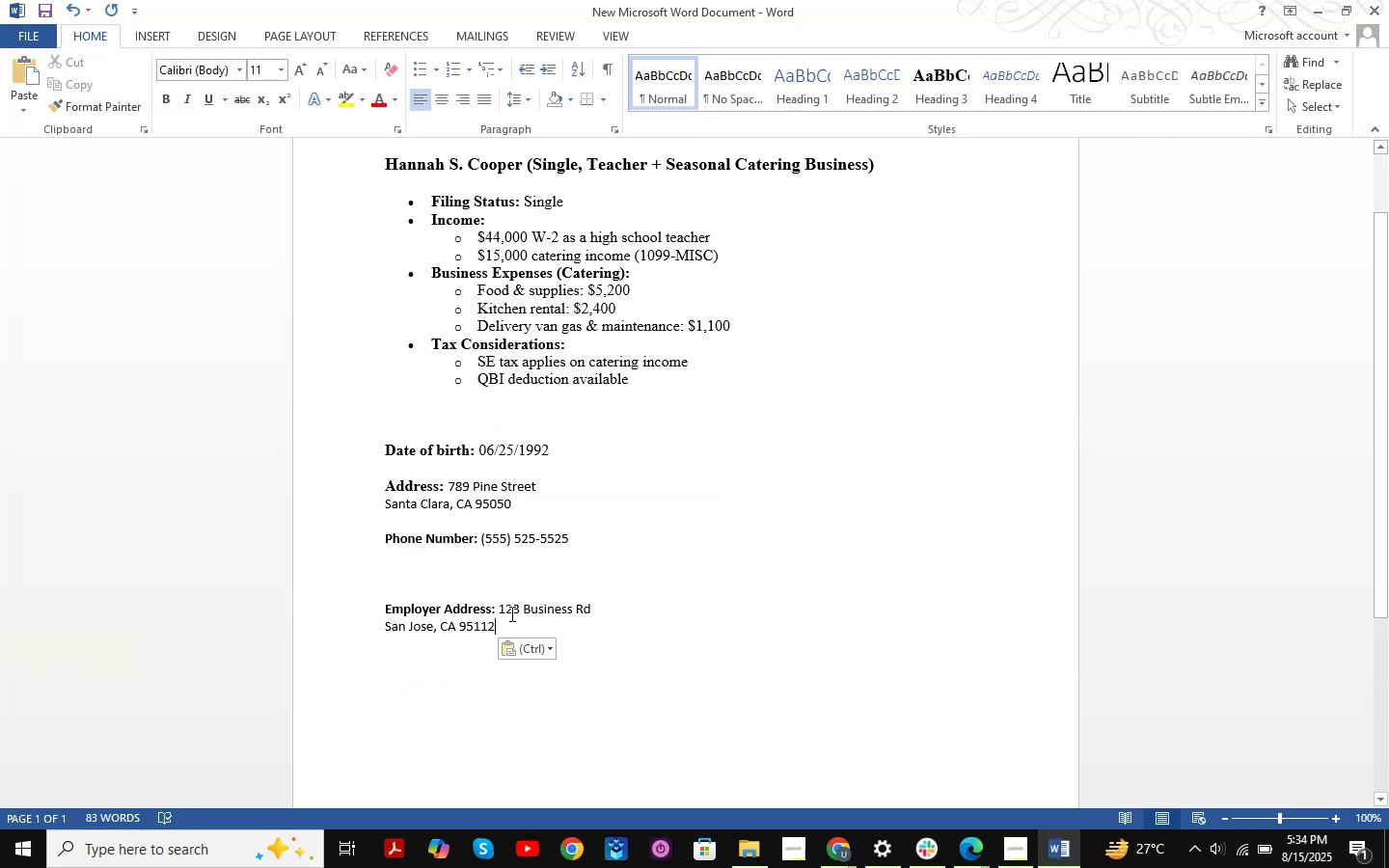 
key(Alt+AltLeft)
 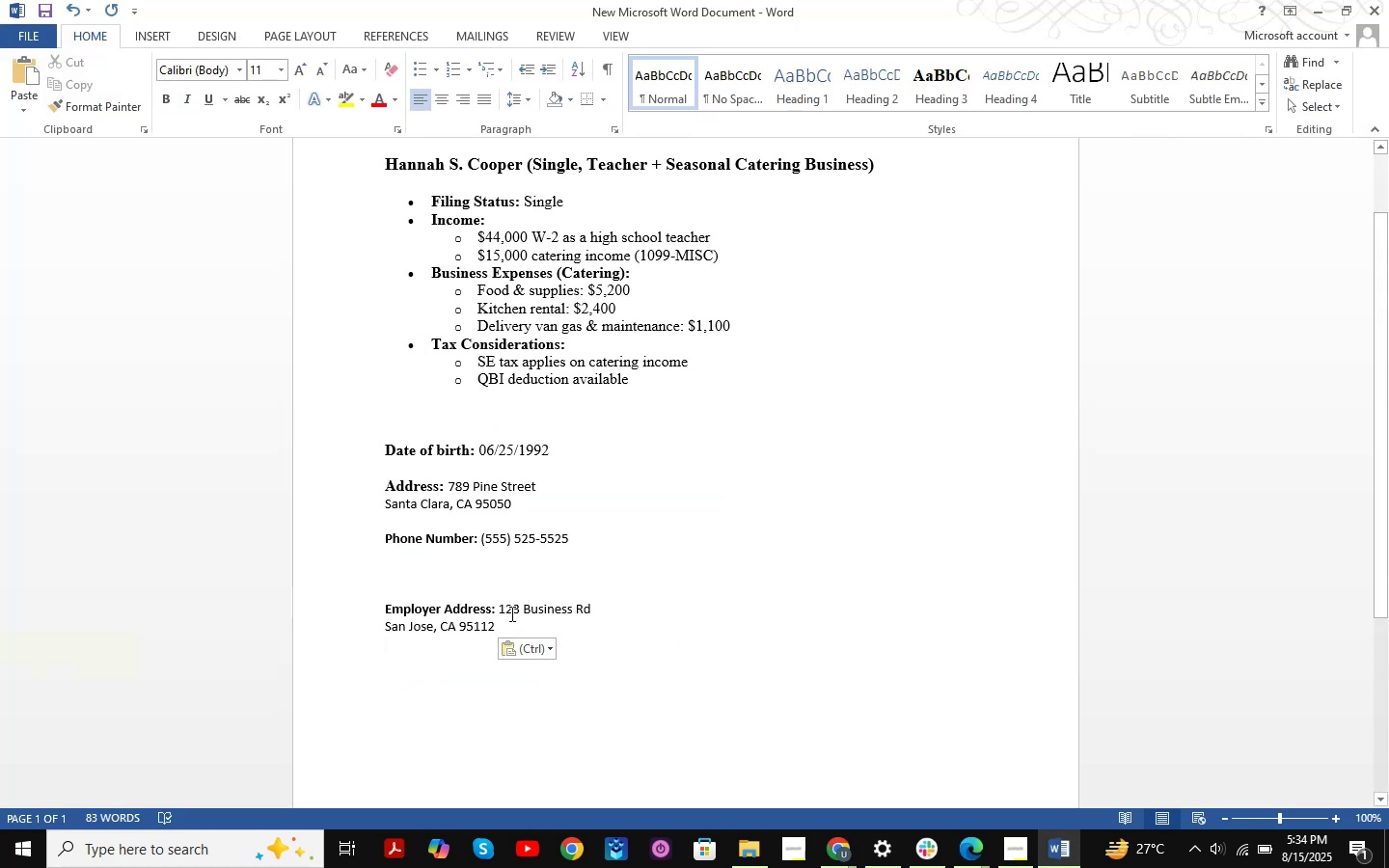 
key(Alt+Tab)
 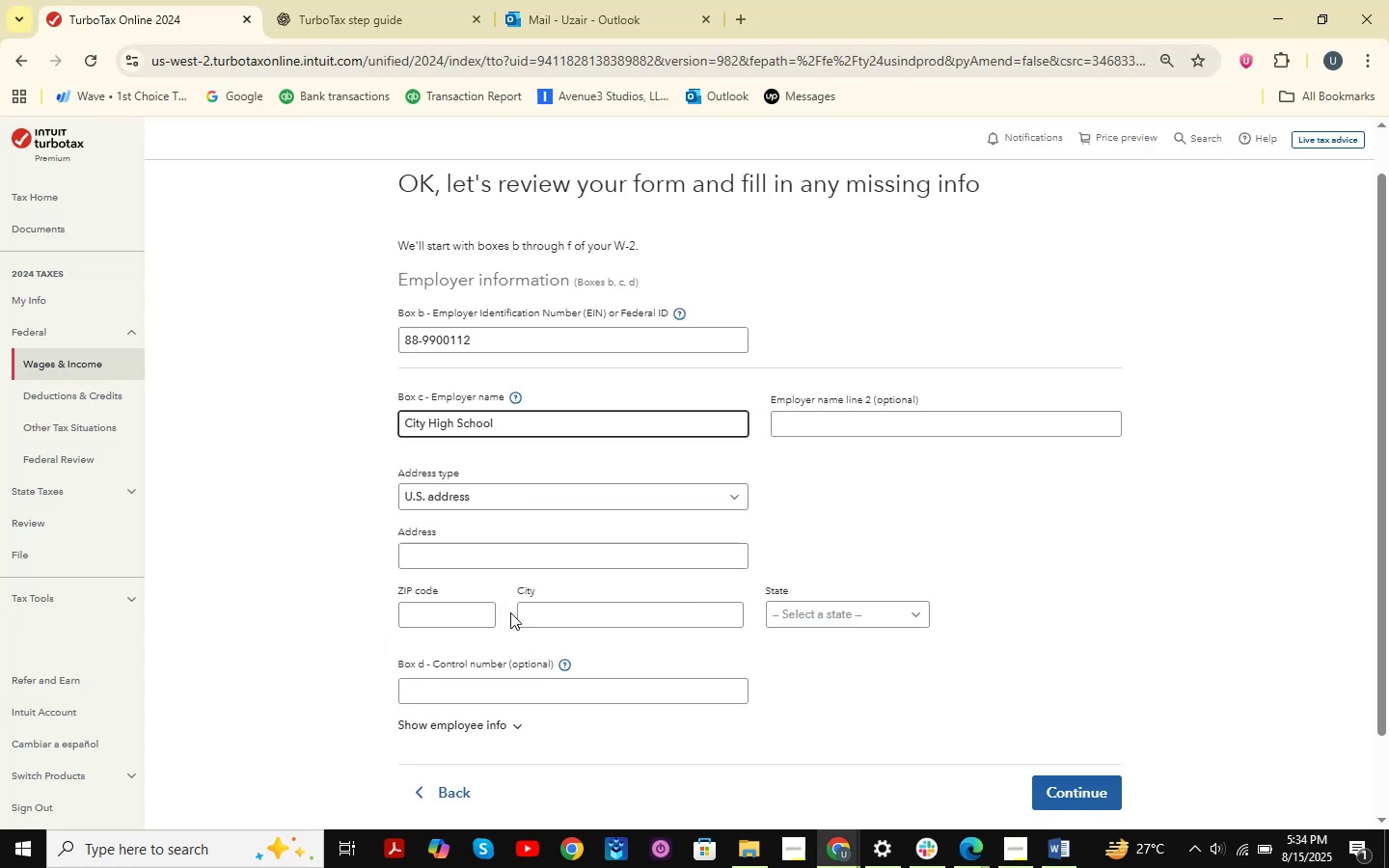 
wait(9.18)
 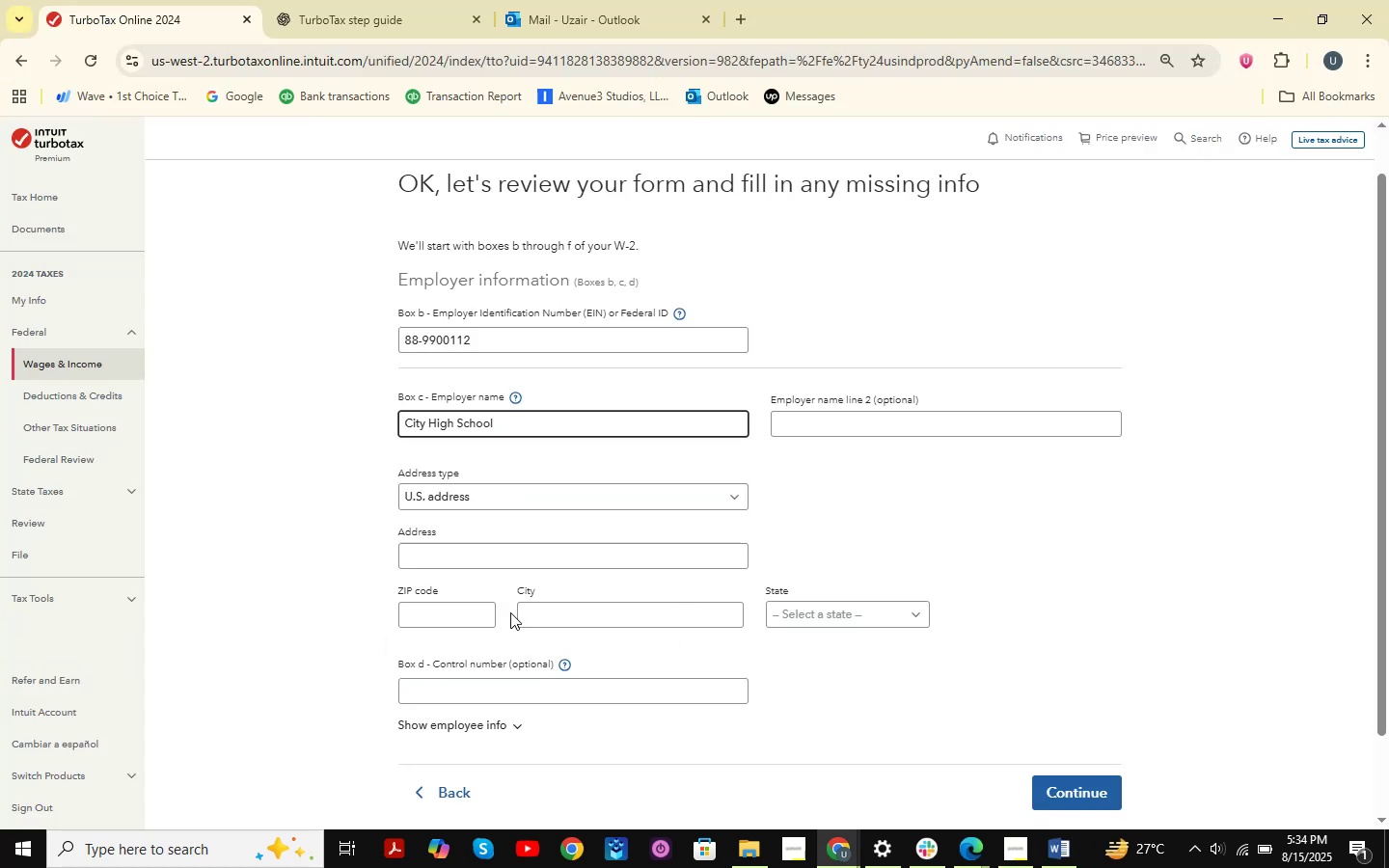 
key(Alt+AltLeft)
 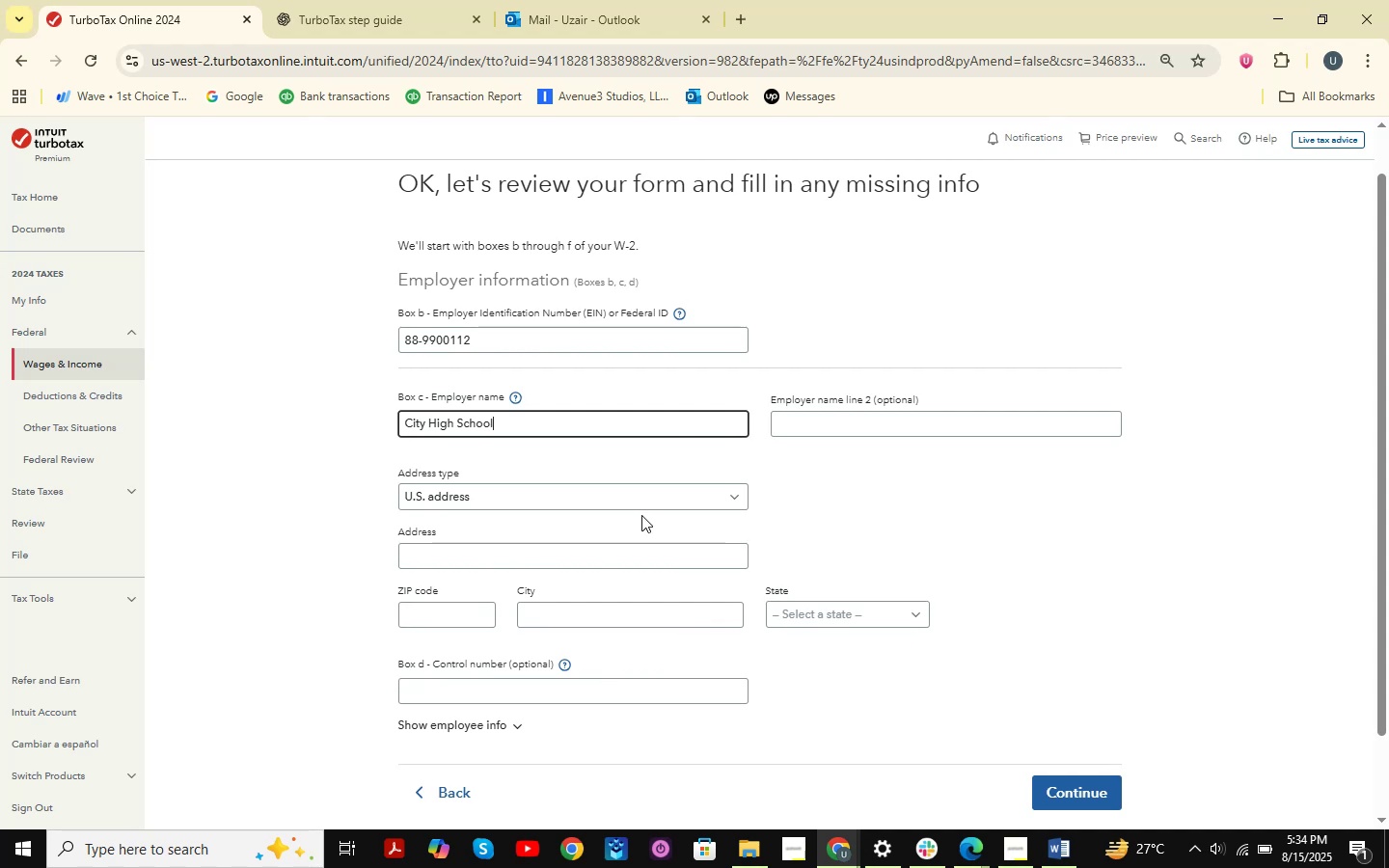 
key(Alt+Tab)
 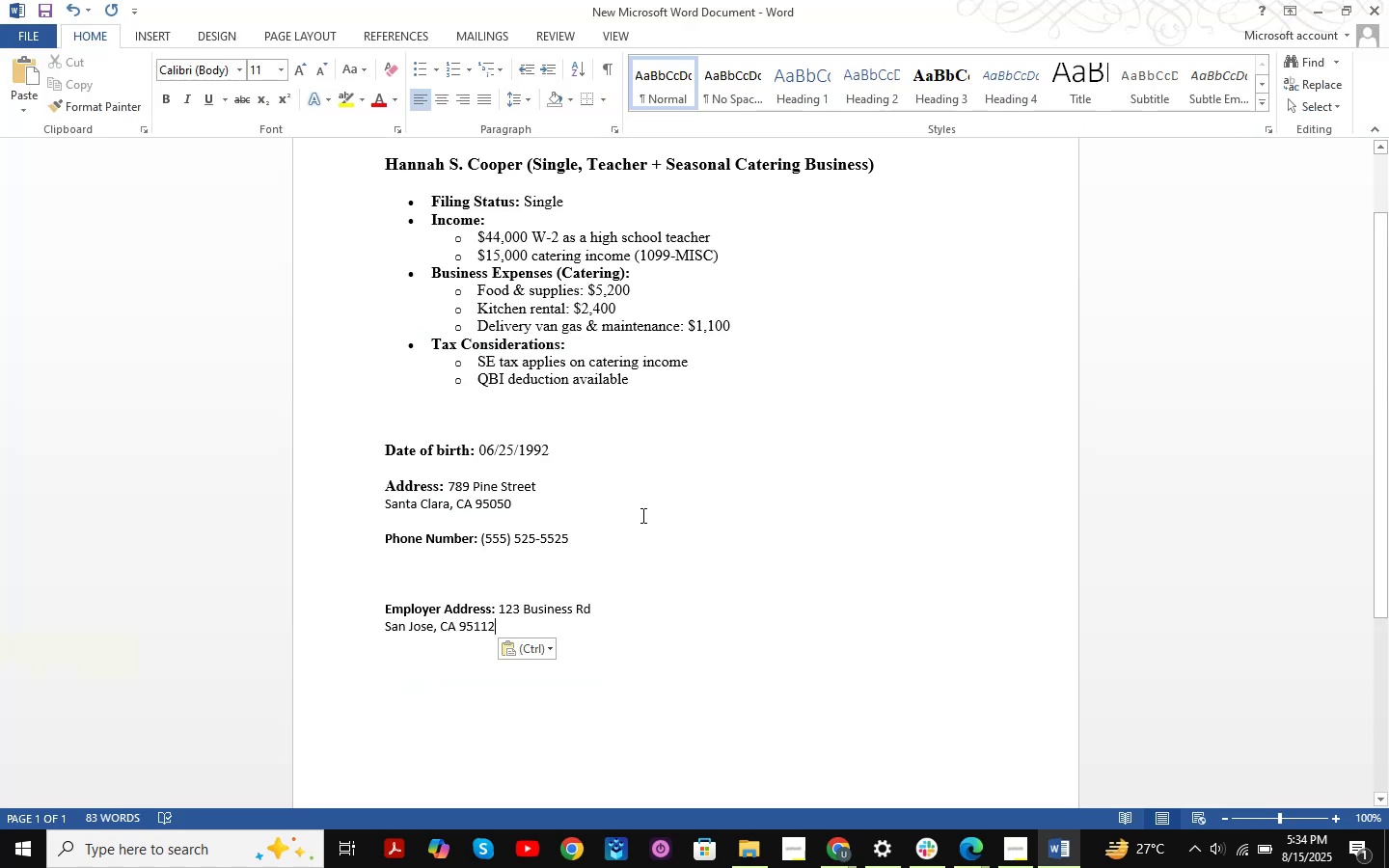 
key(Alt+AltLeft)
 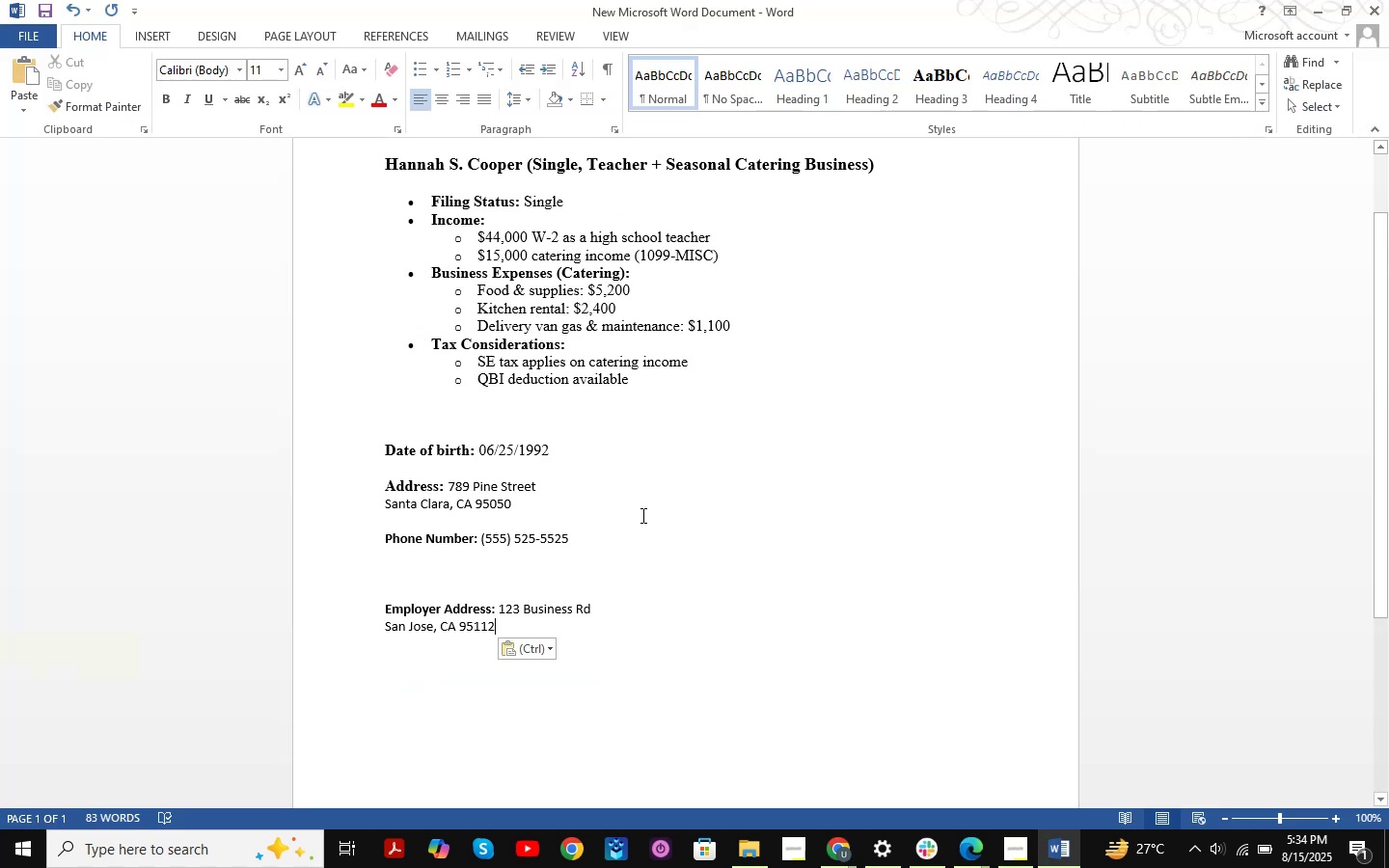 
hold_key(key=Tab, duration=0.31)
 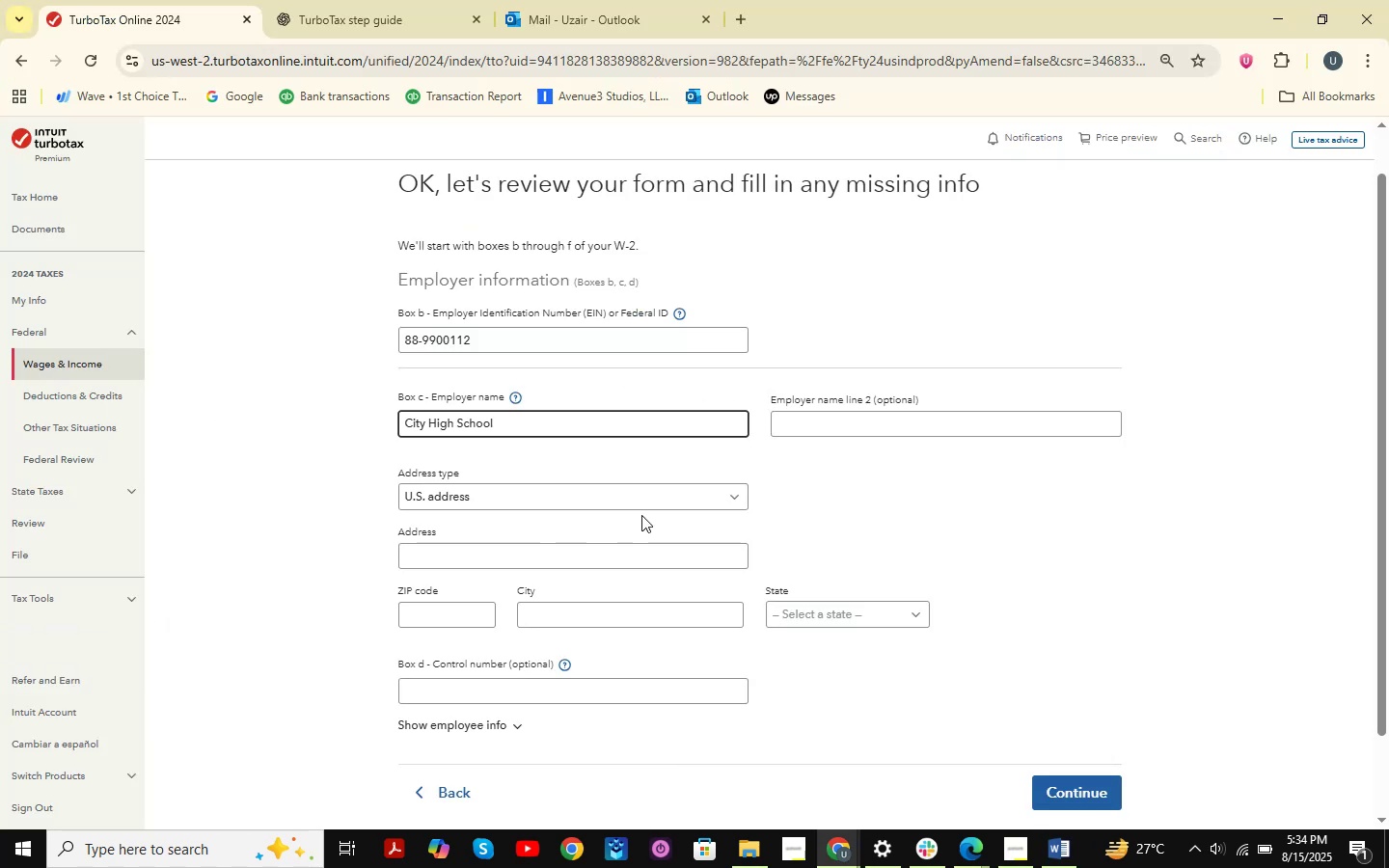 
key(Alt+AltLeft)
 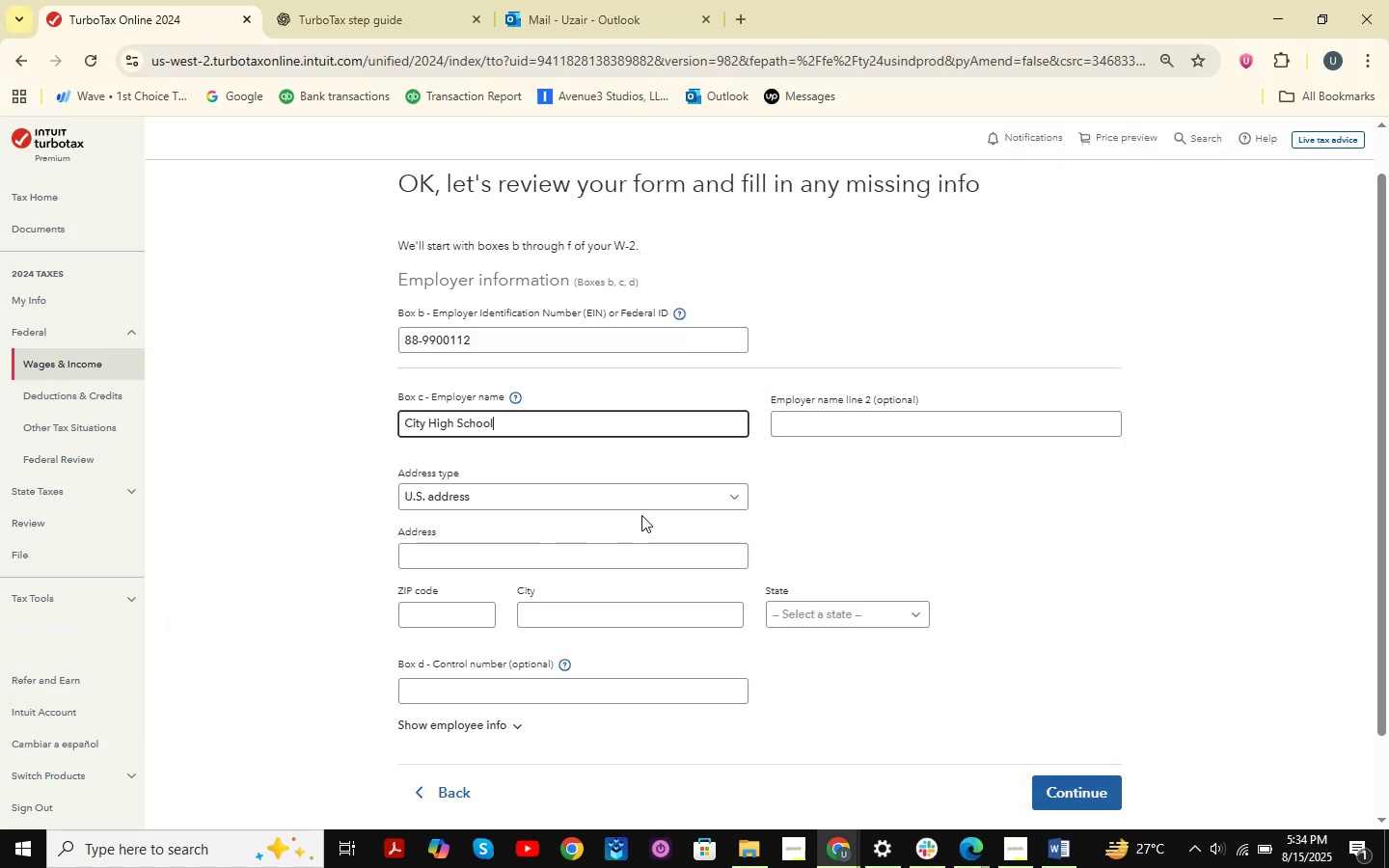 
key(Alt+Tab)
 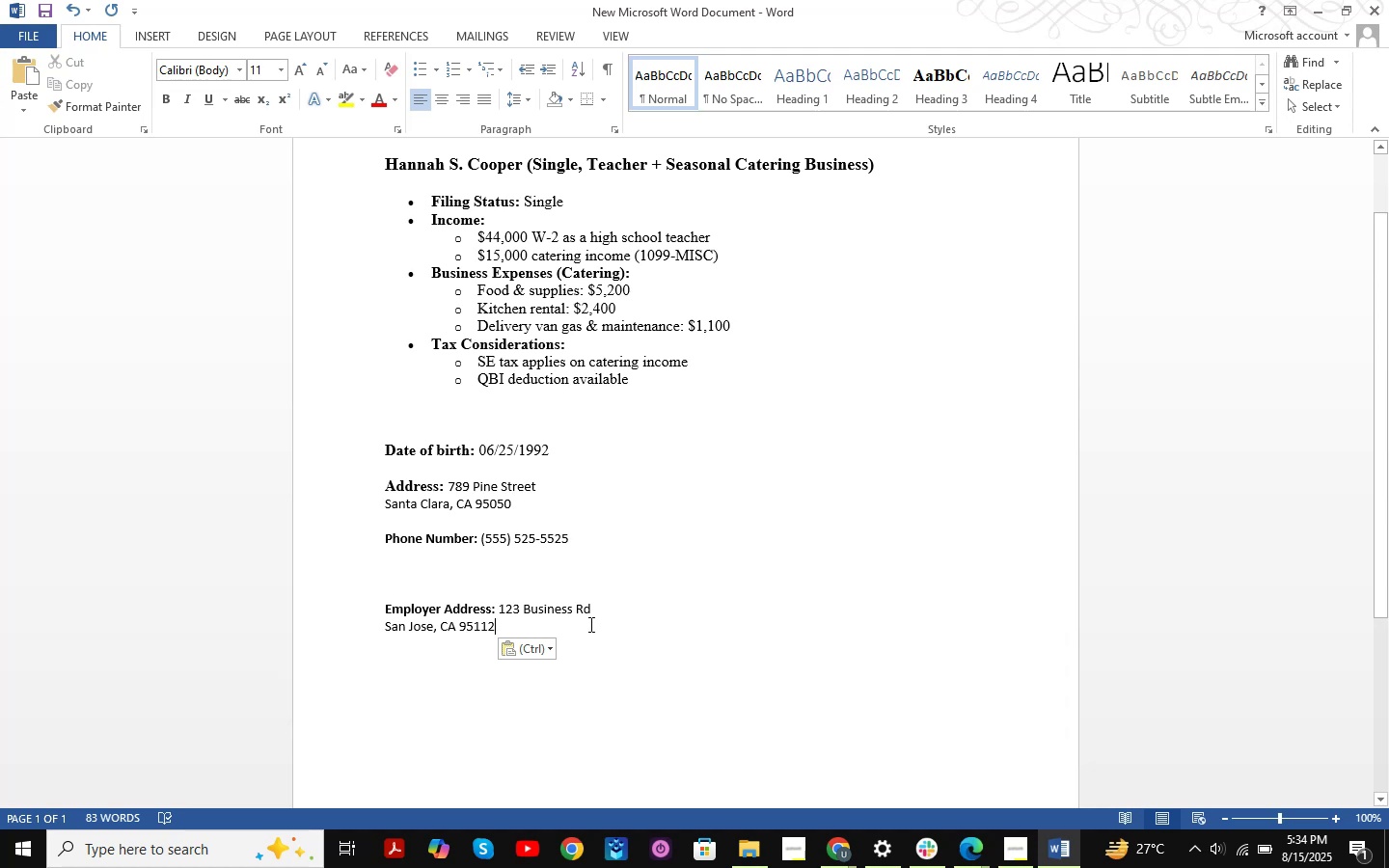 
left_click_drag(start_coordinate=[500, 609], to_coordinate=[589, 616])
 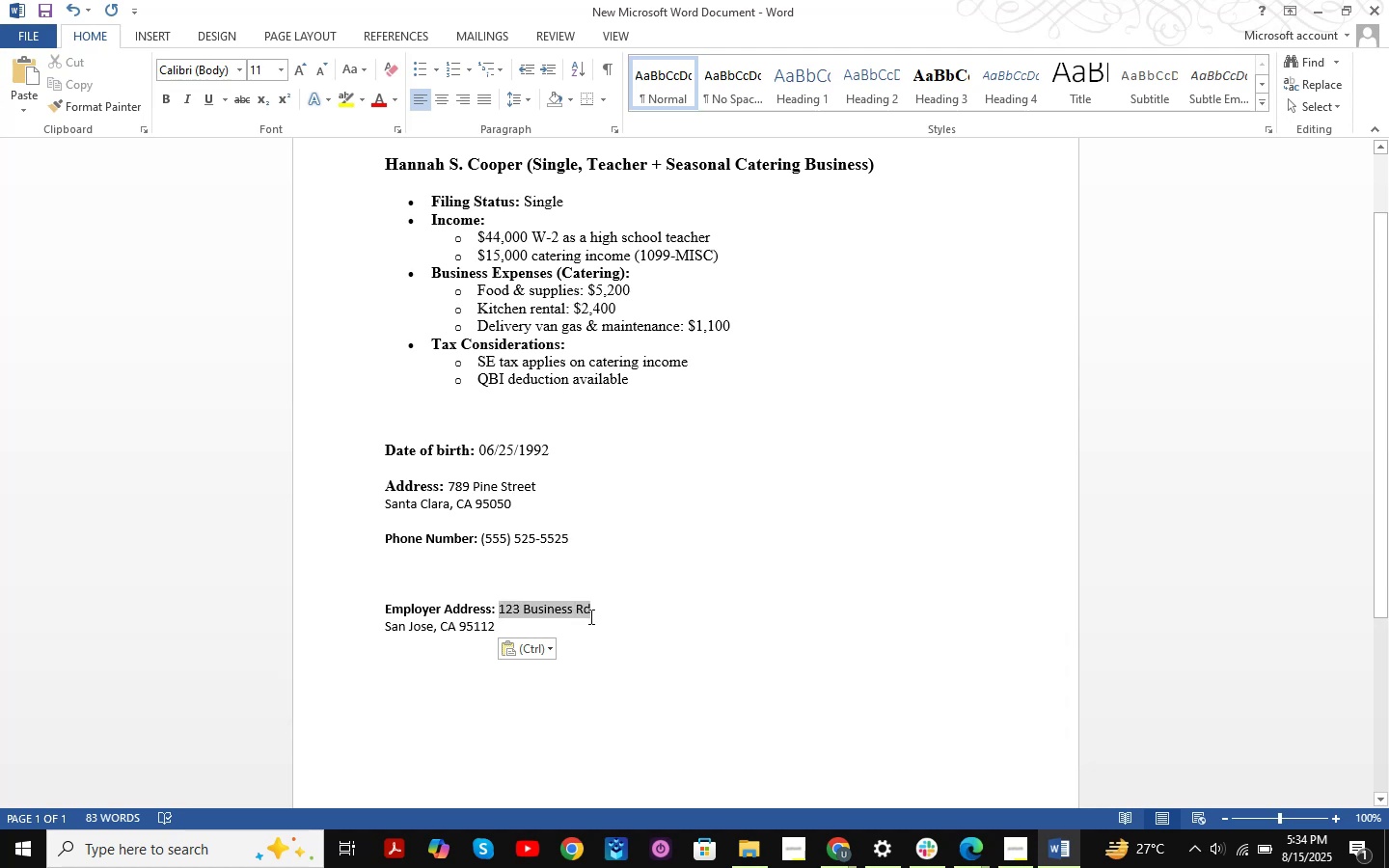 
key(Control+C)
 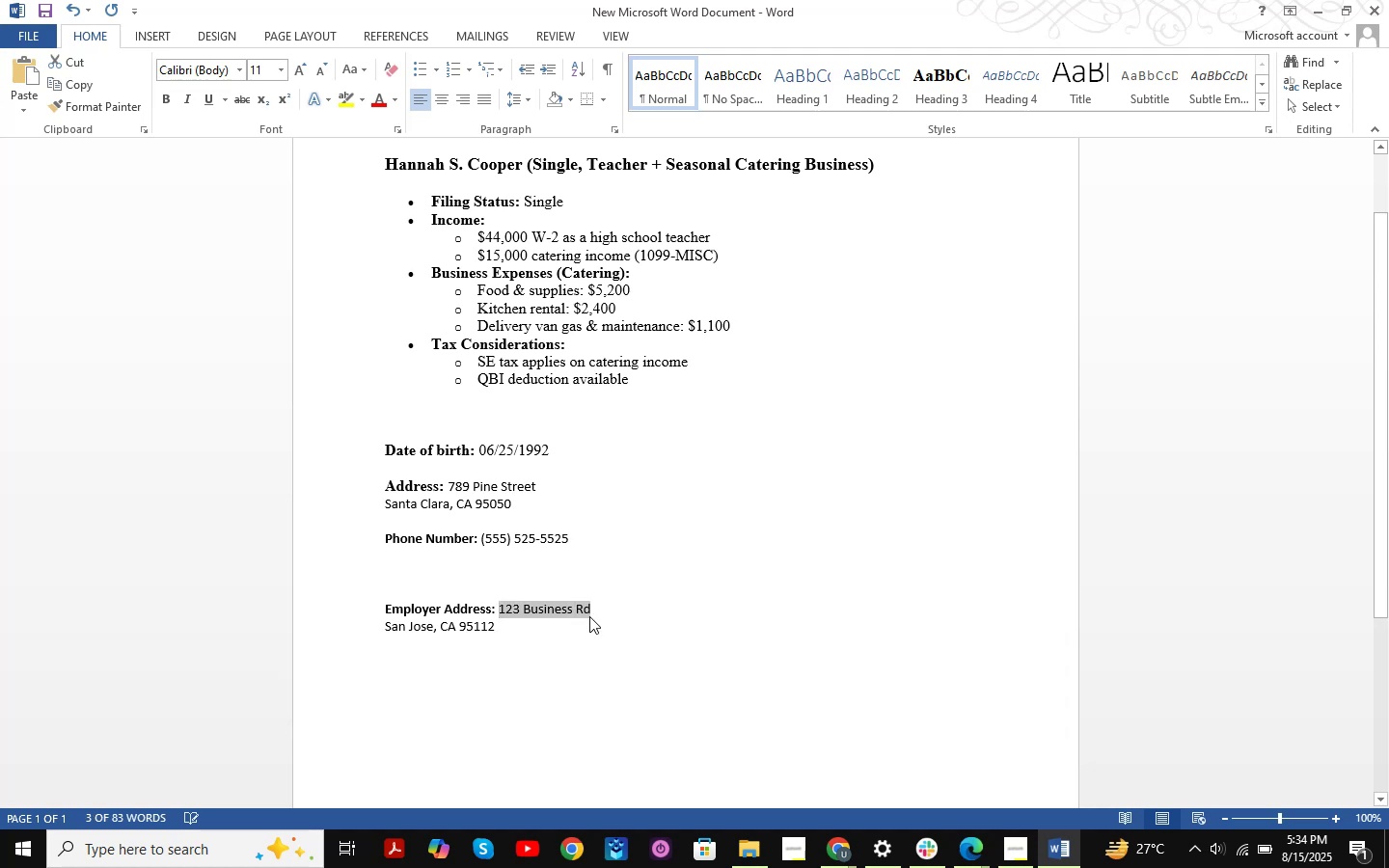 
hold_key(key=AltLeft, duration=0.36)
 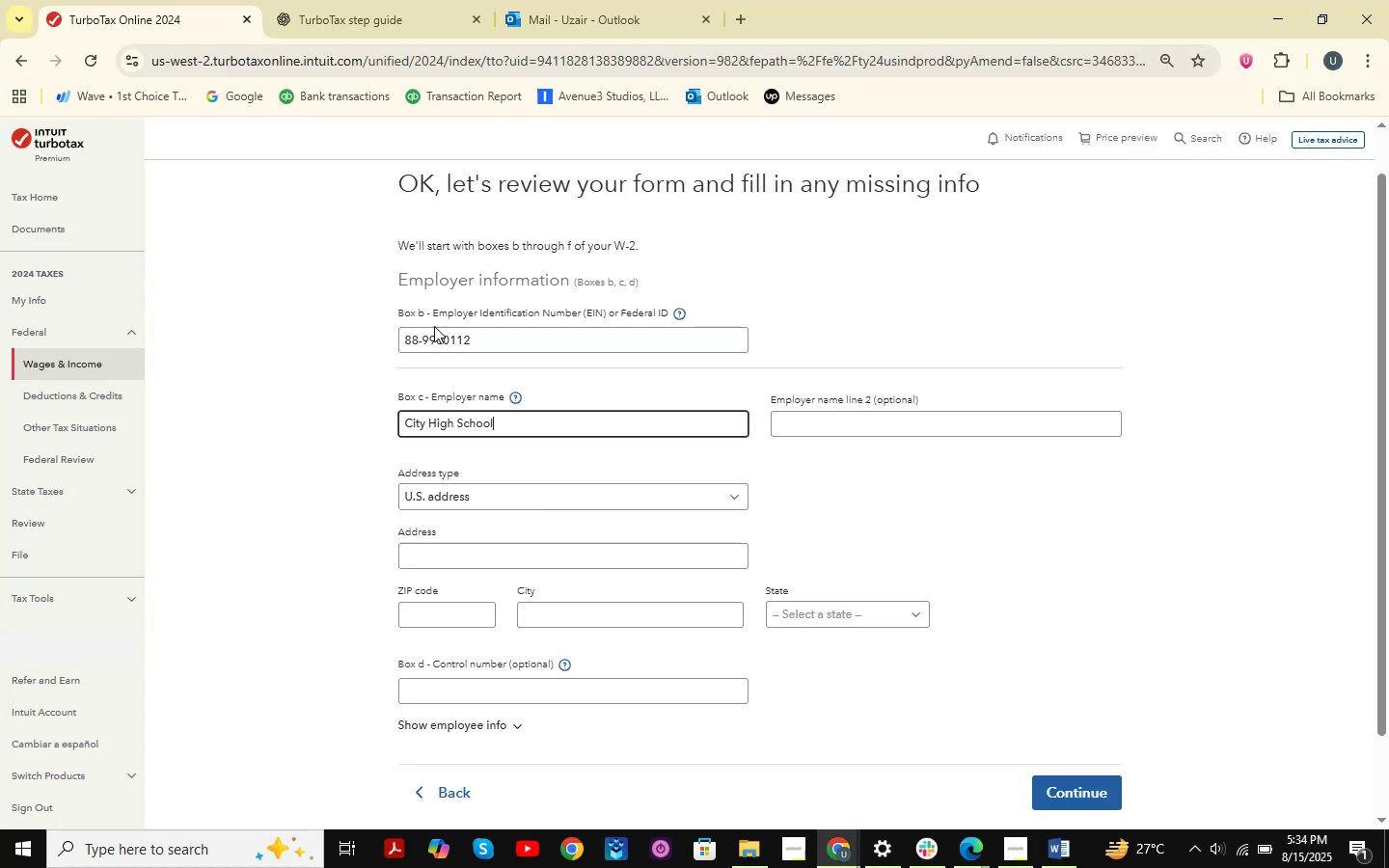 
hold_key(key=Tab, duration=0.3)
 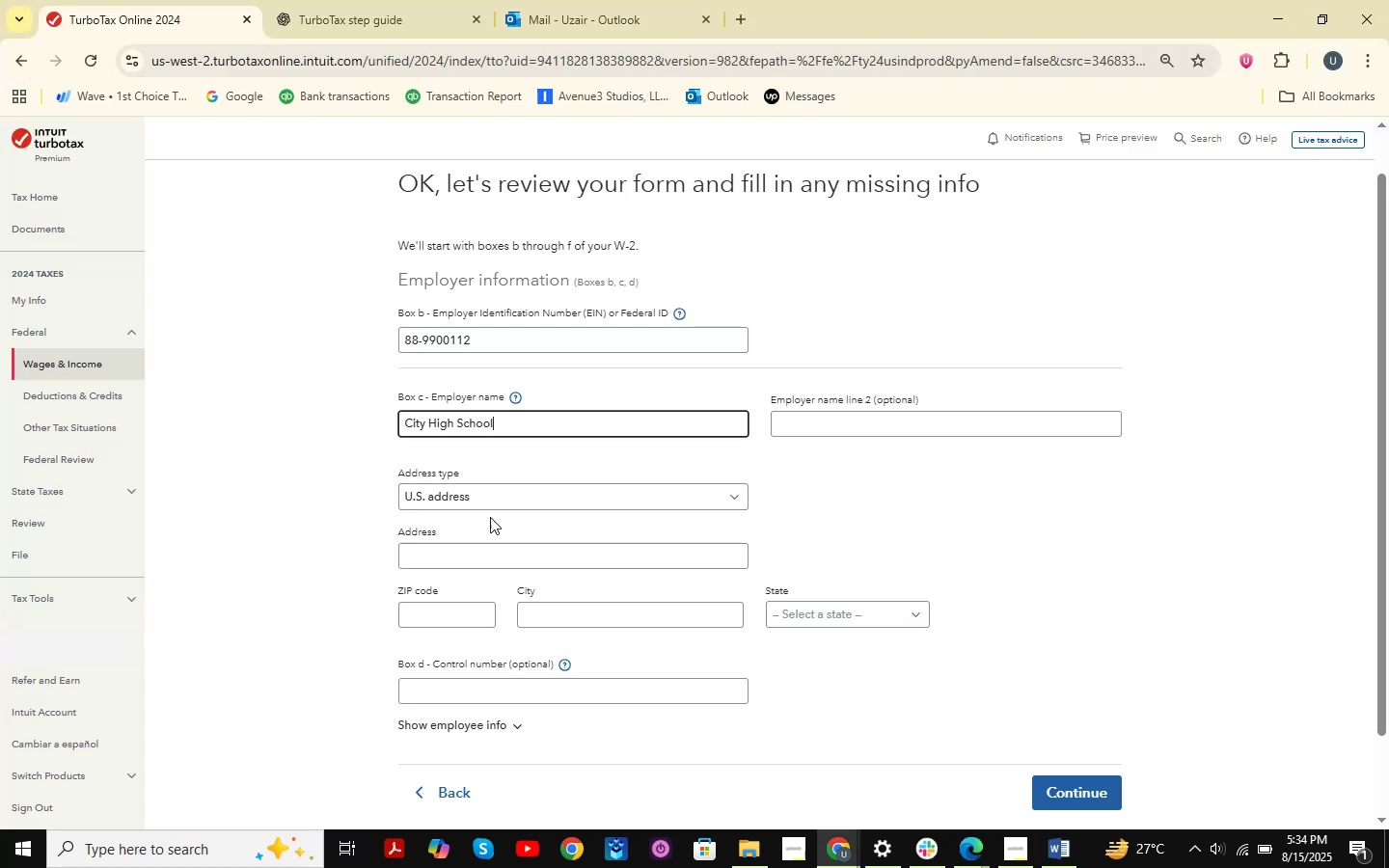 
key(Control+ControlLeft)
 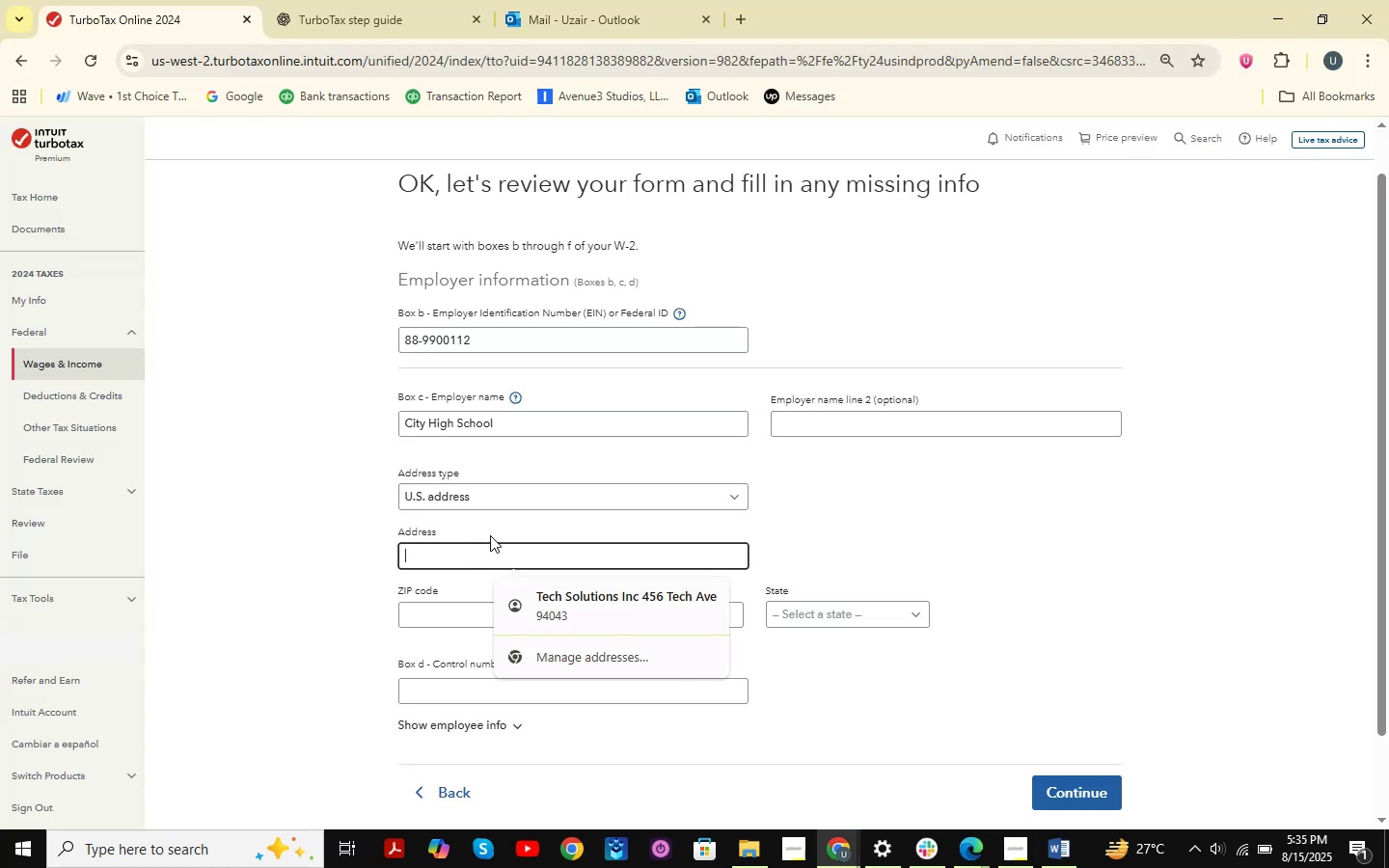 
key(Control+V)
 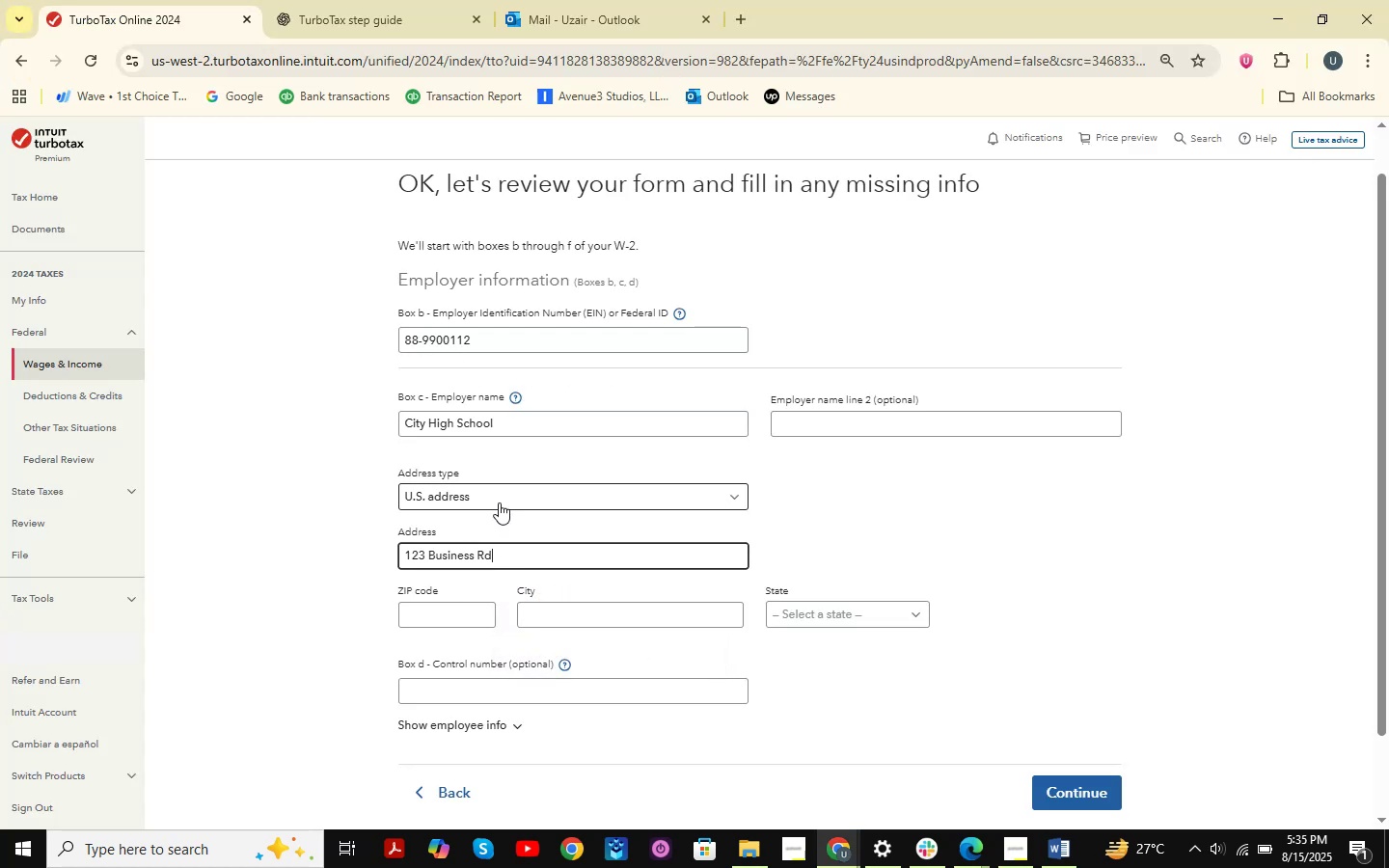 
key(Alt+AltLeft)
 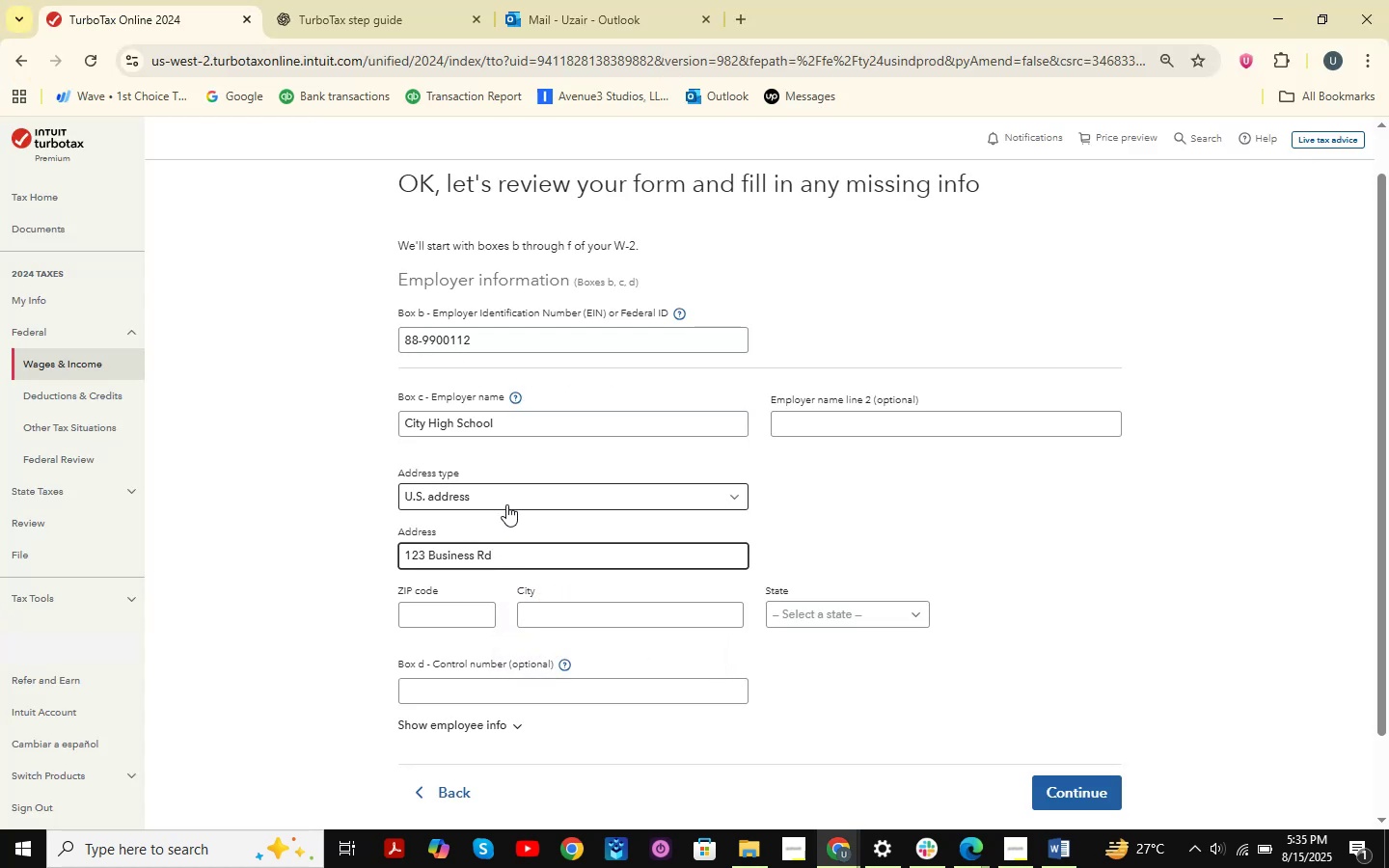 
key(Alt+Tab)
 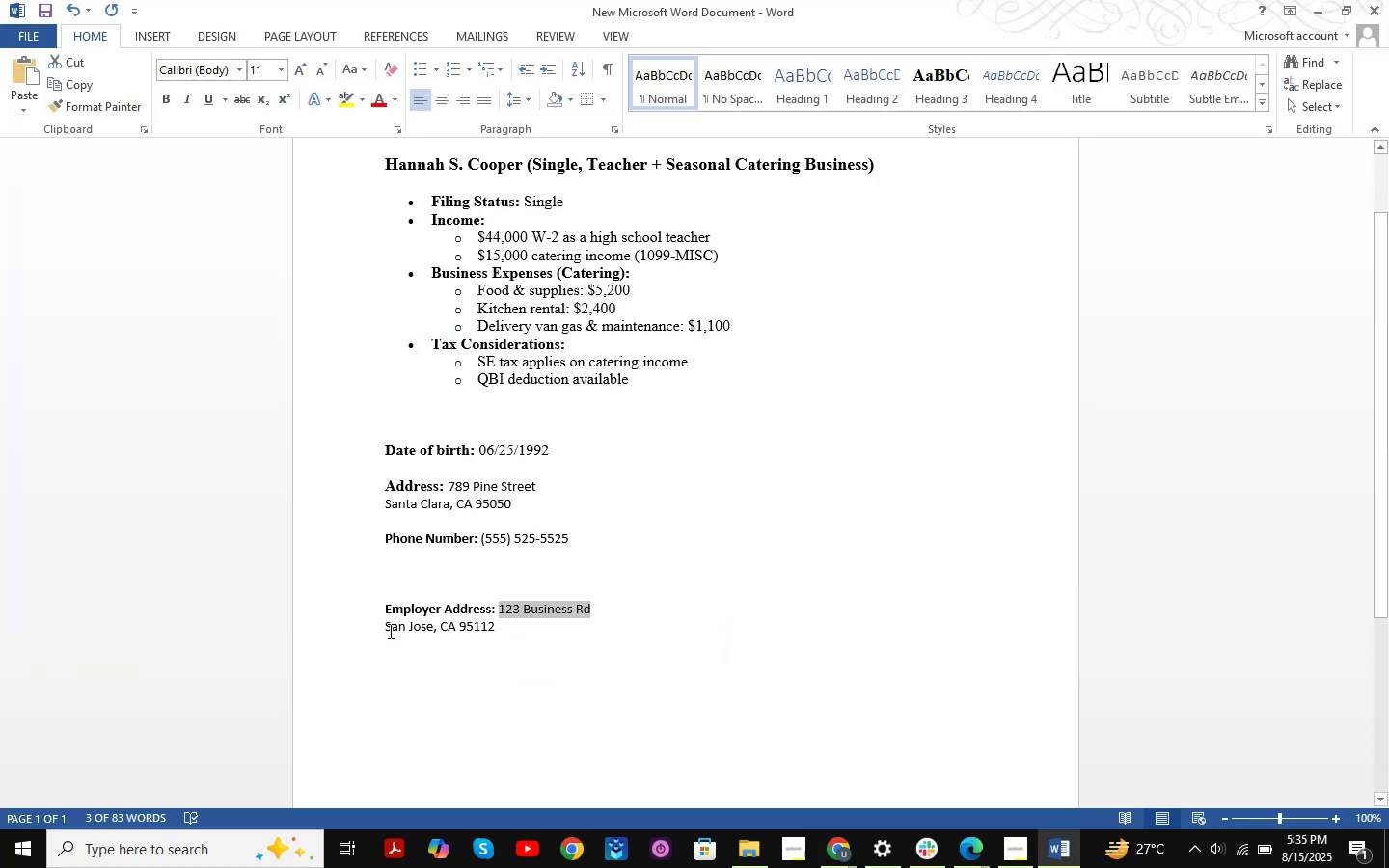 
left_click_drag(start_coordinate=[385, 631], to_coordinate=[433, 635])
 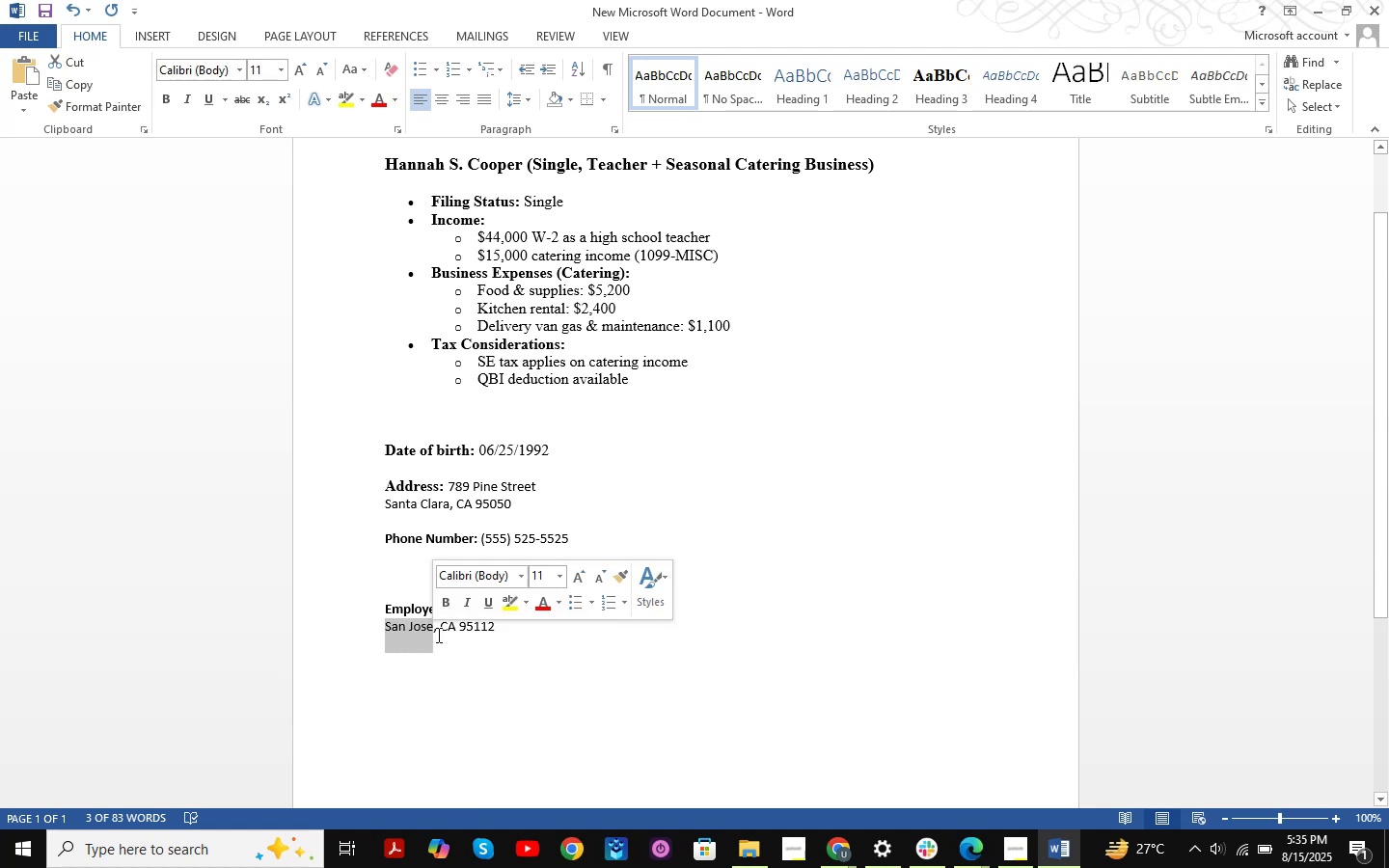 
key(Control+C)
 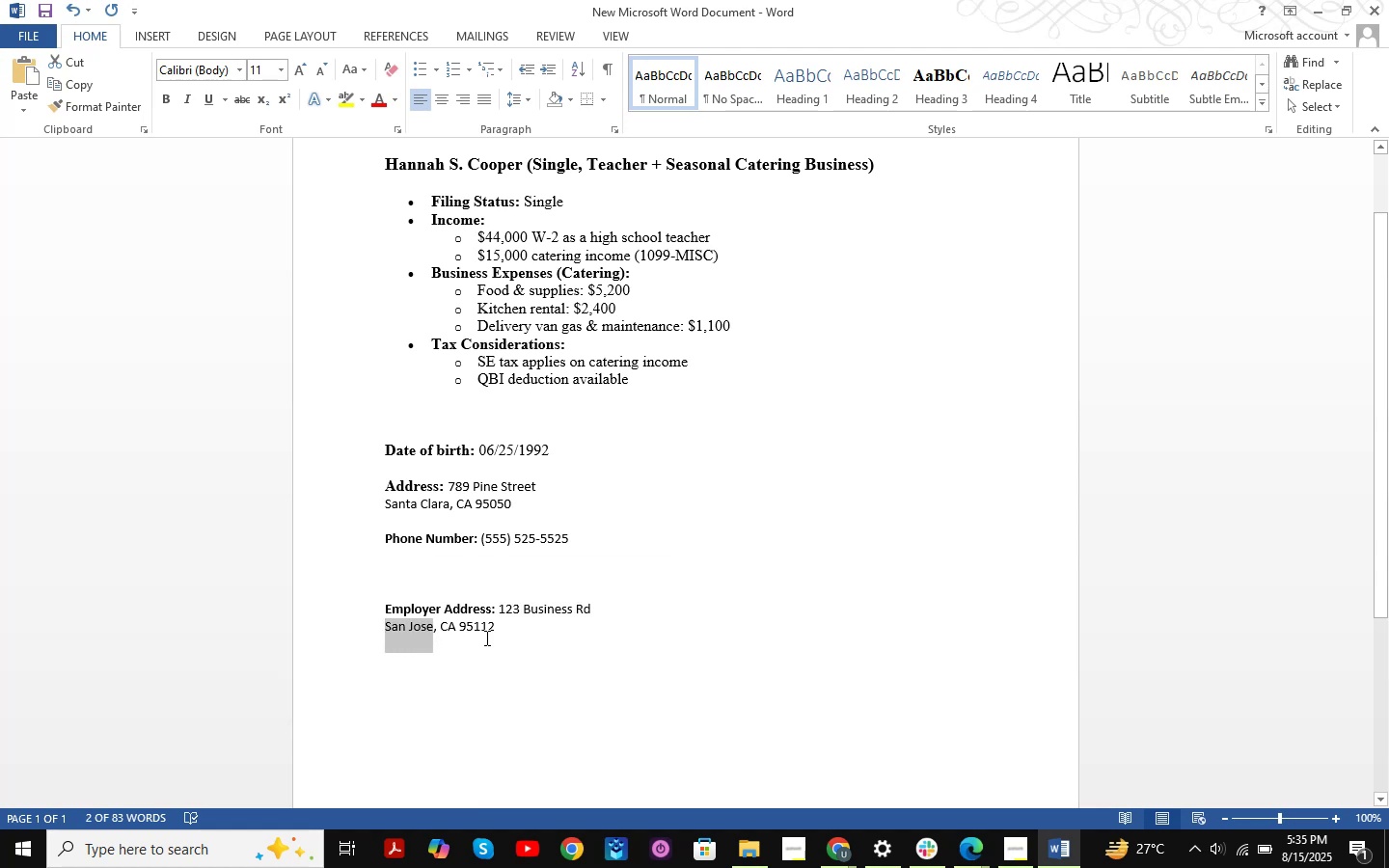 
key(Alt+AltLeft)
 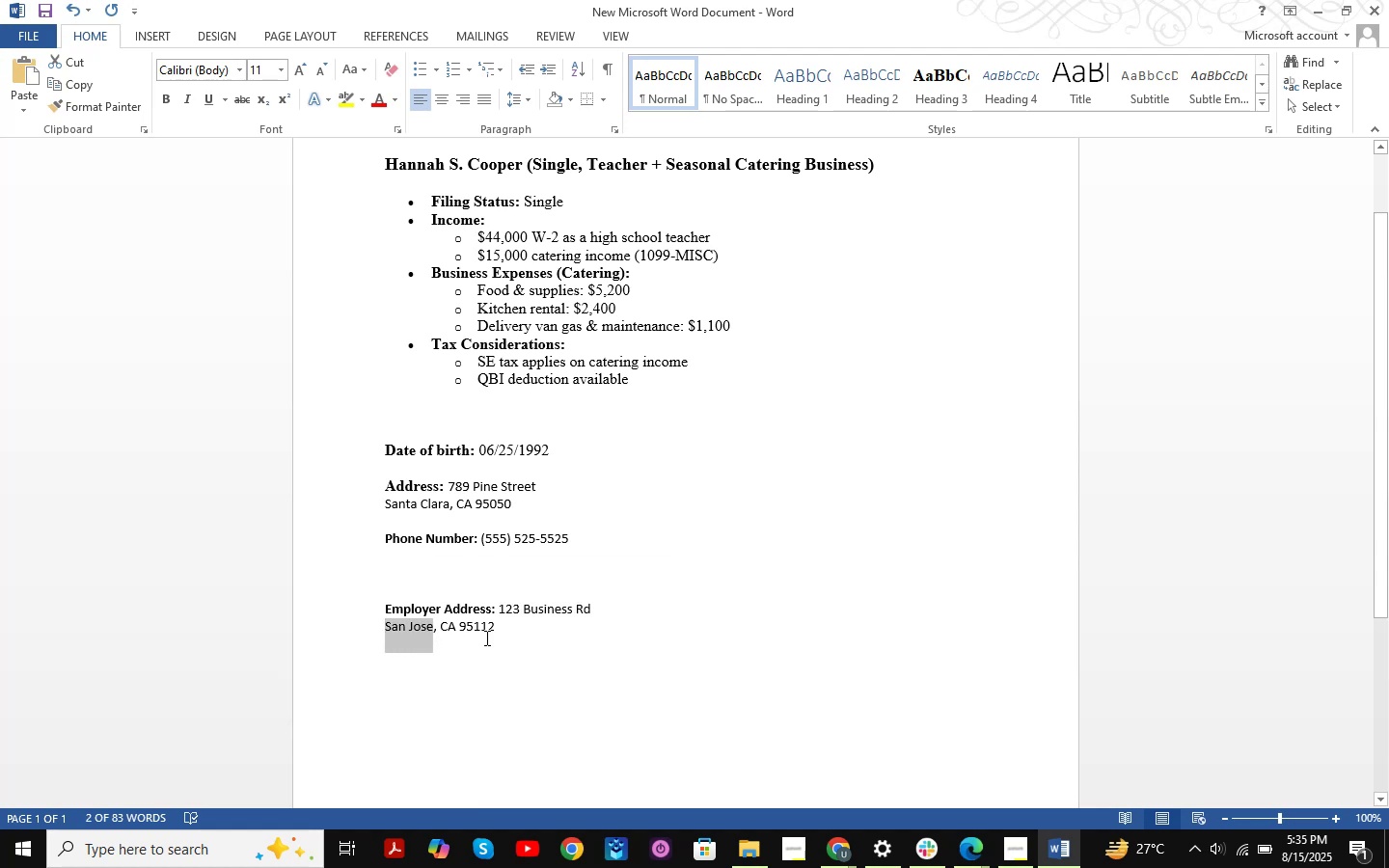 
key(Alt+Tab)
 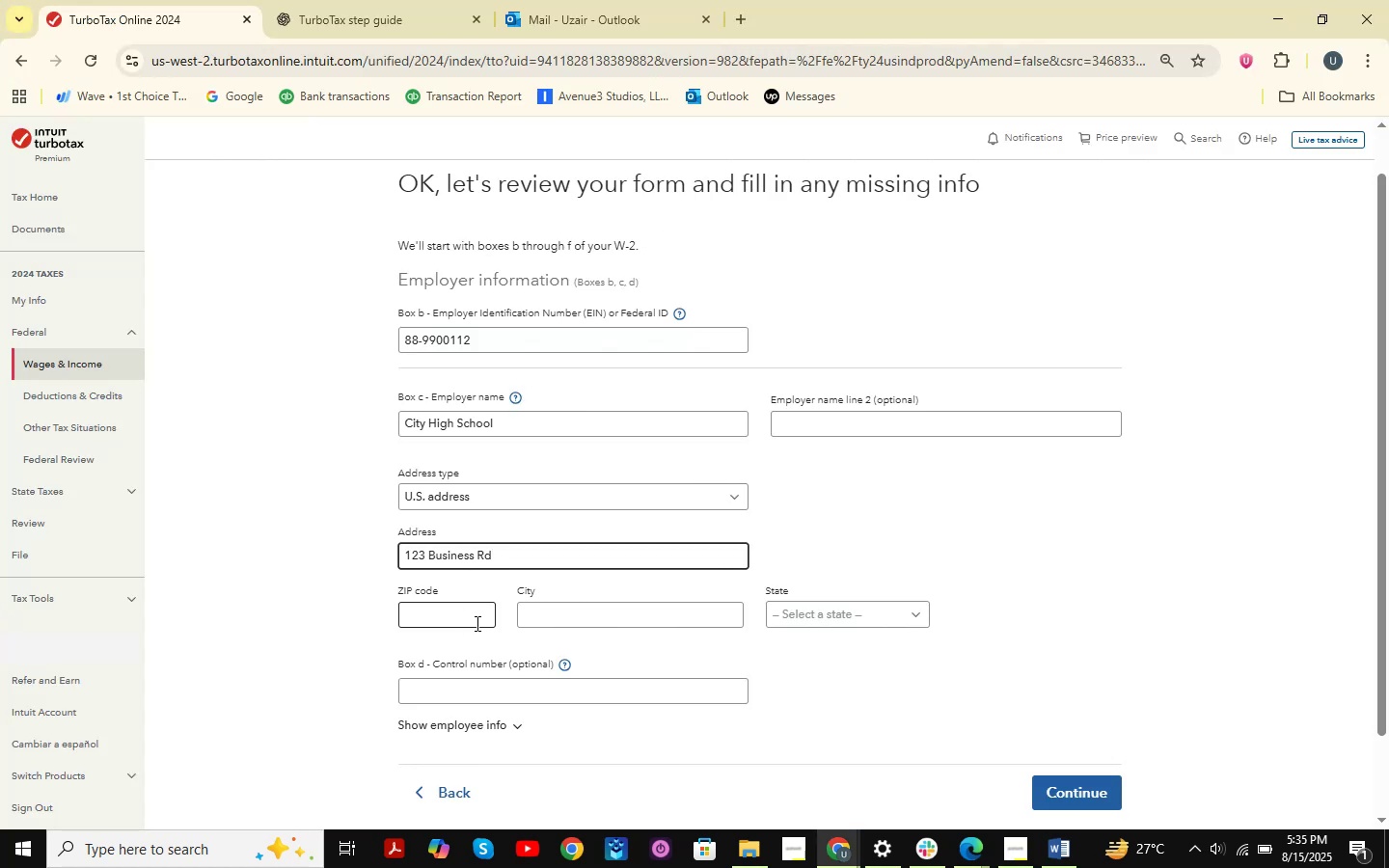 
left_click([564, 623])
 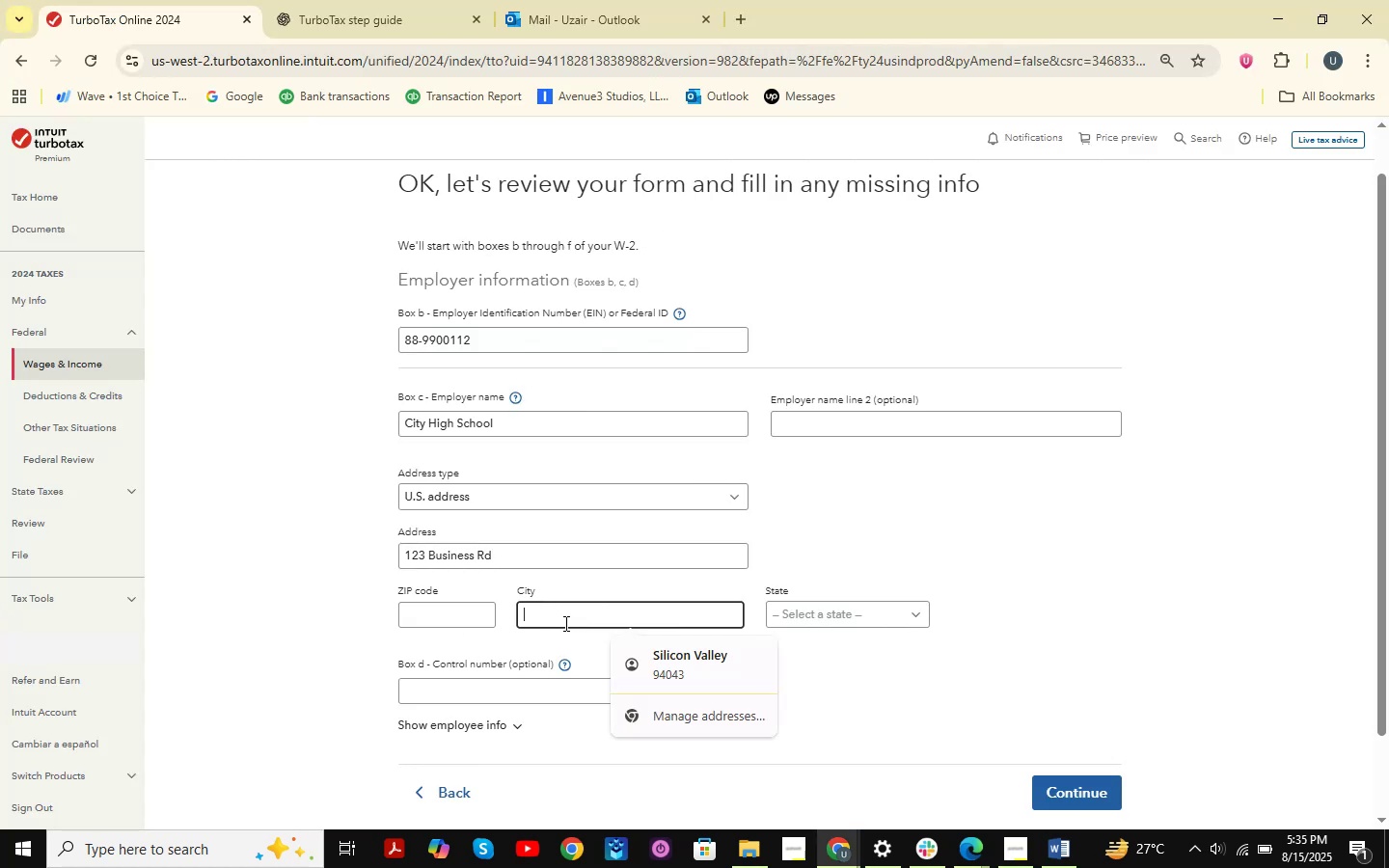 
key(Control+ControlLeft)
 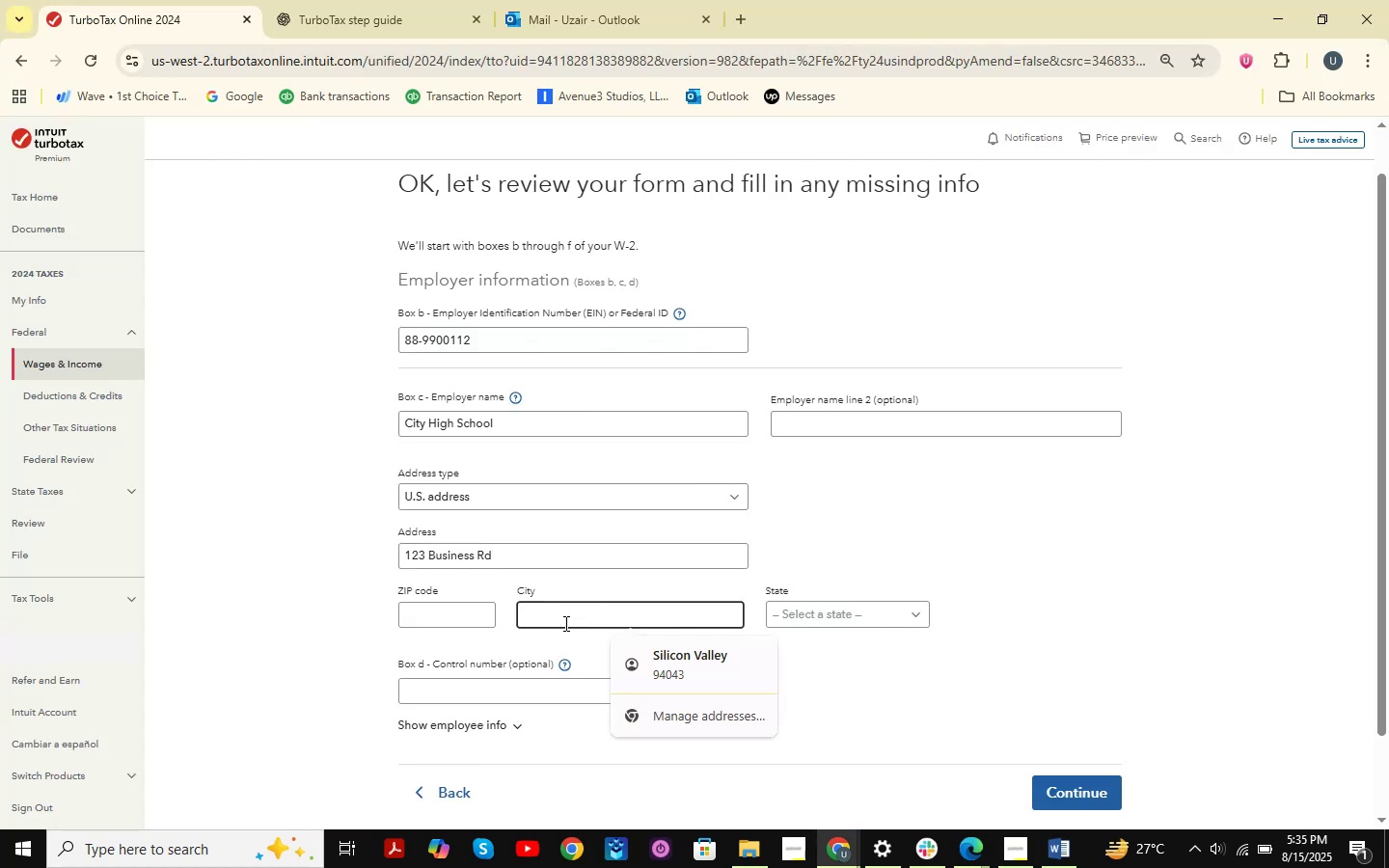 
key(Control+V)
 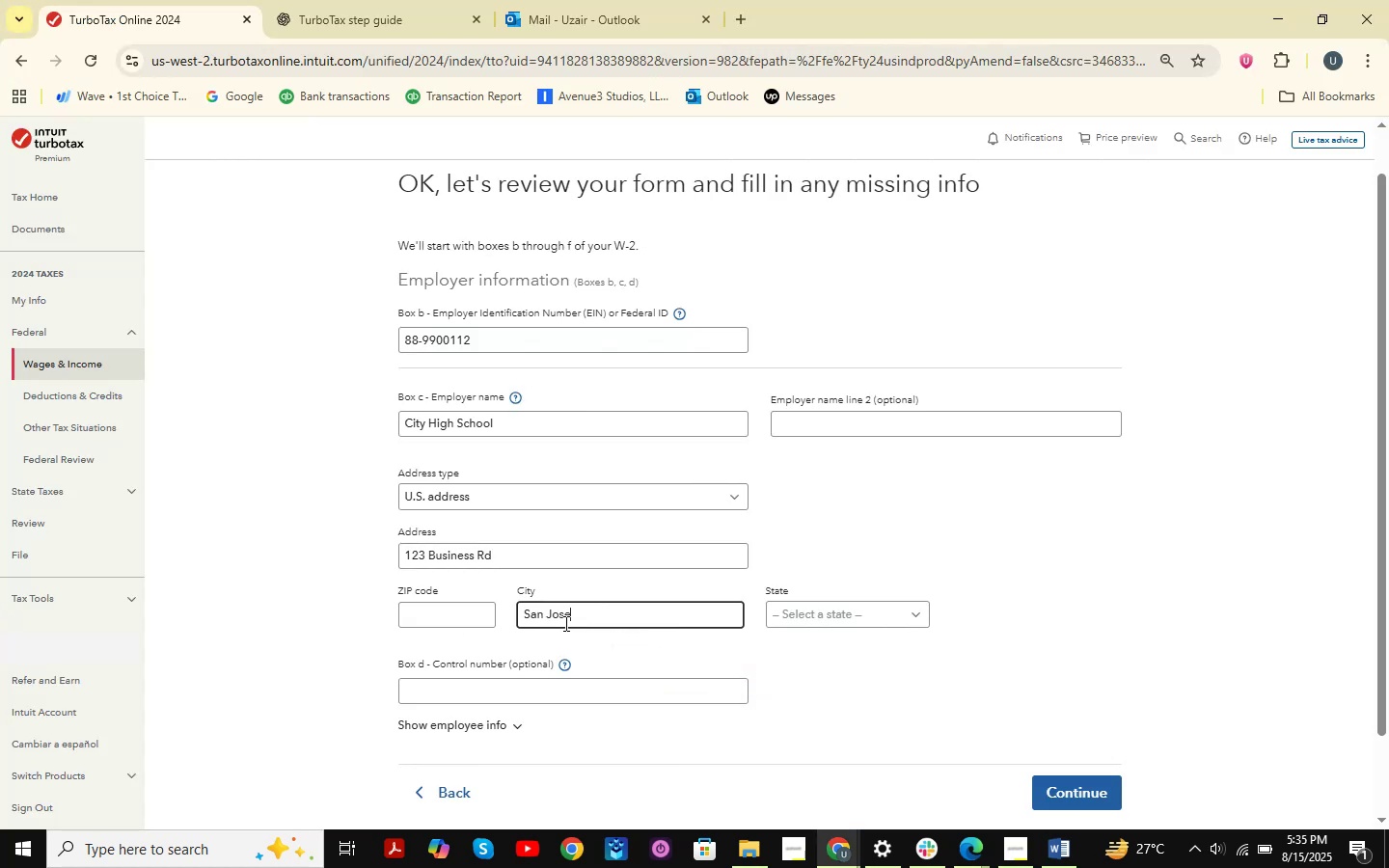 
key(Alt+AltLeft)
 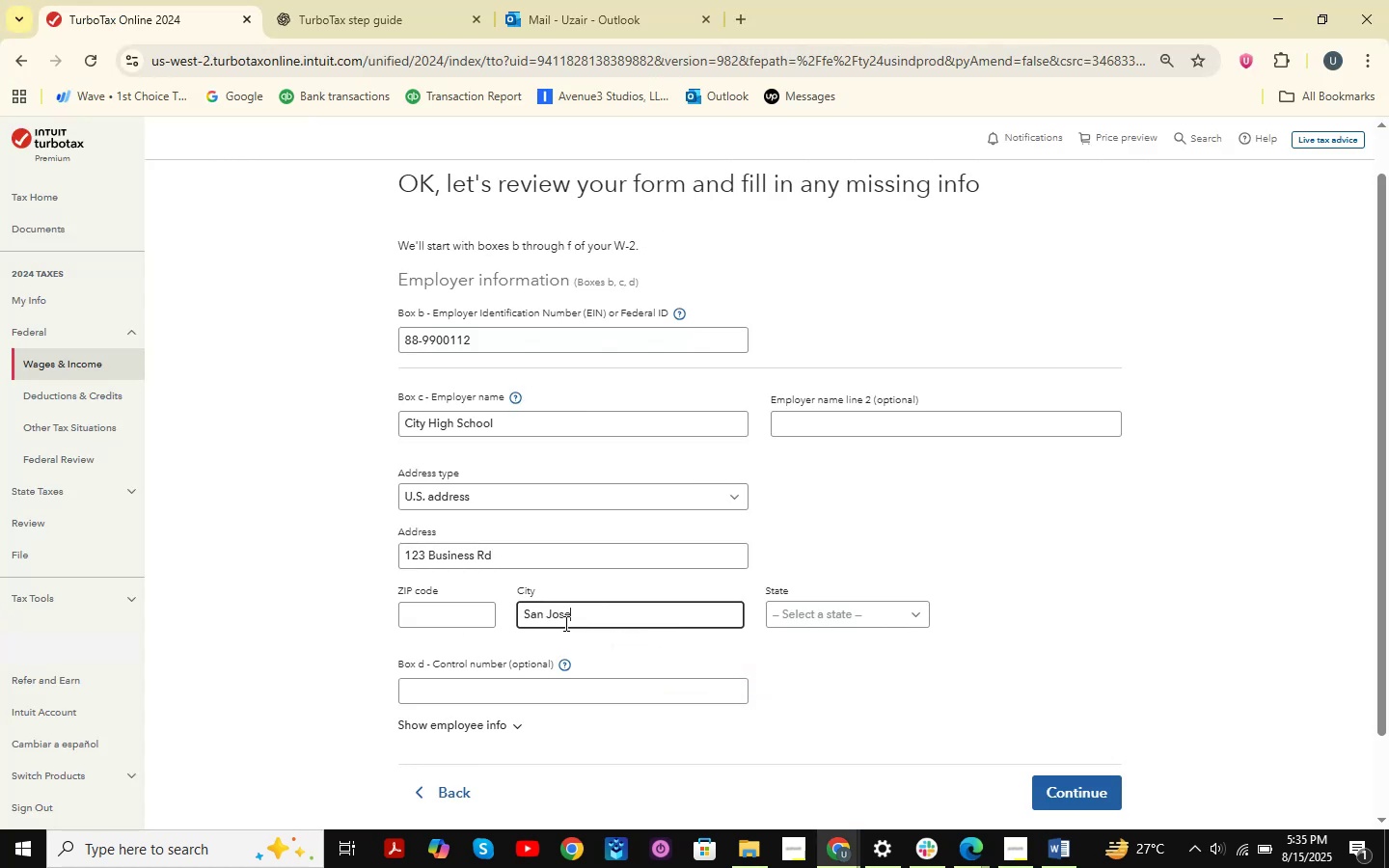 
key(Alt+Tab)
 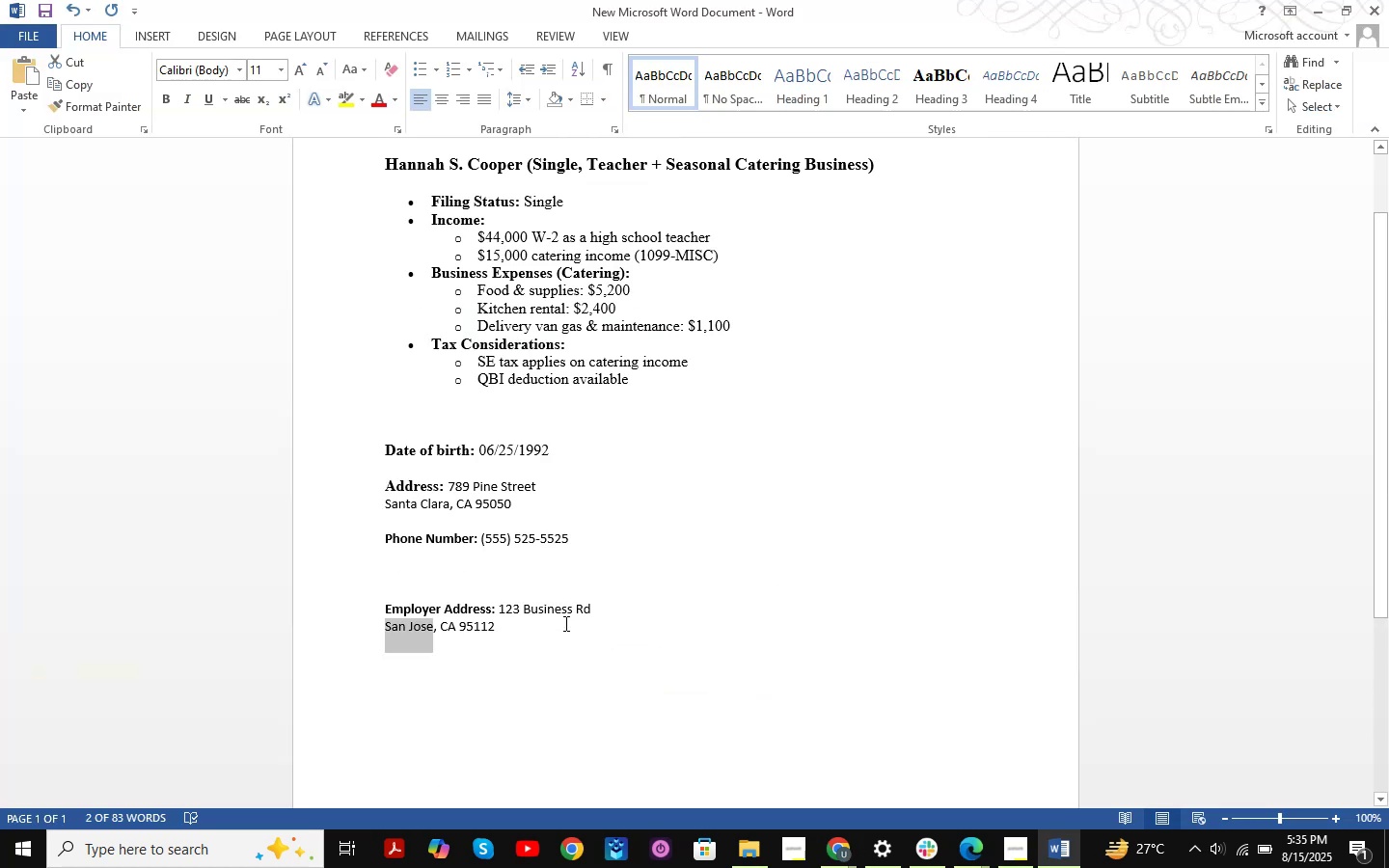 
key(Alt+AltLeft)
 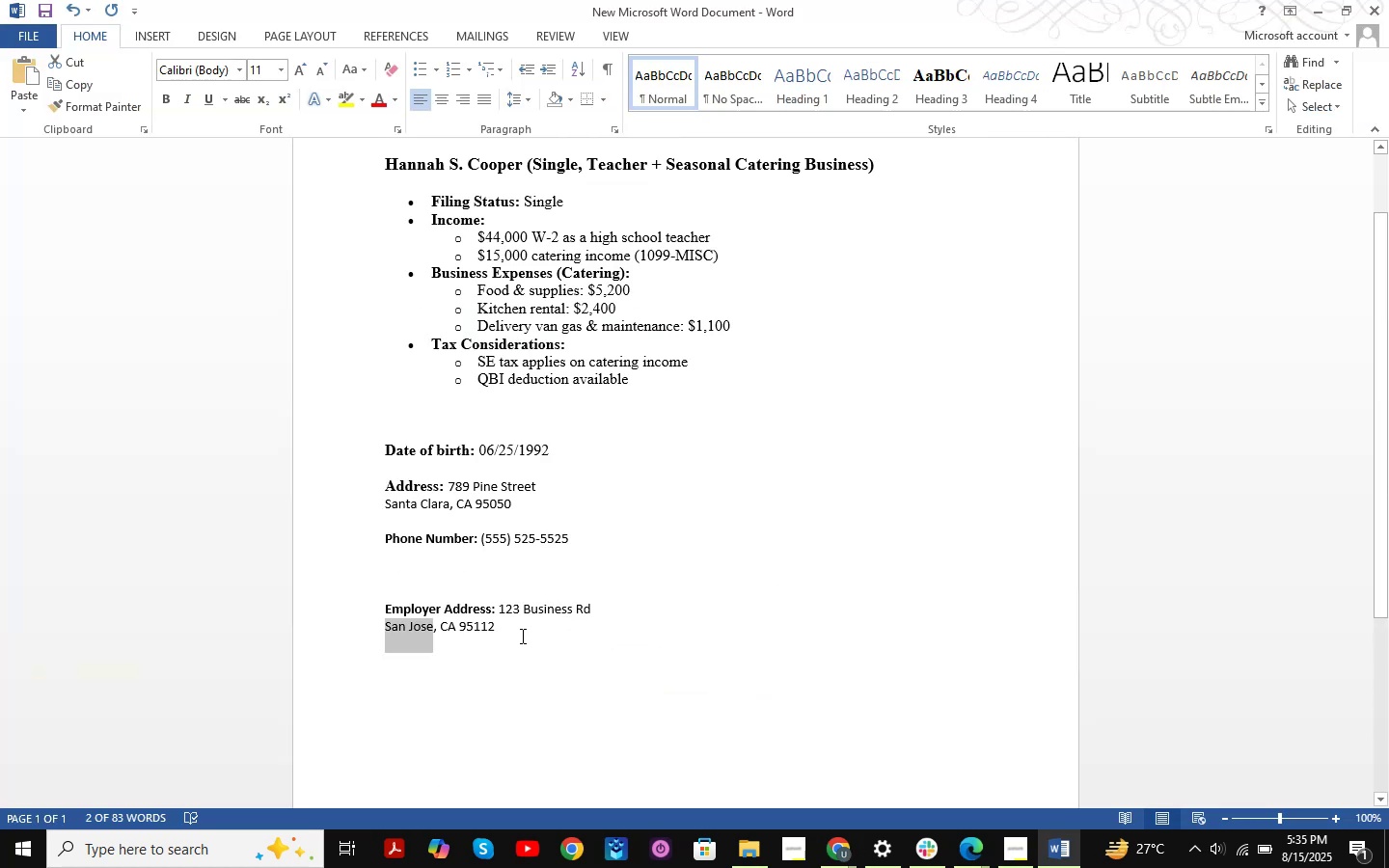 
key(Alt+Tab)
 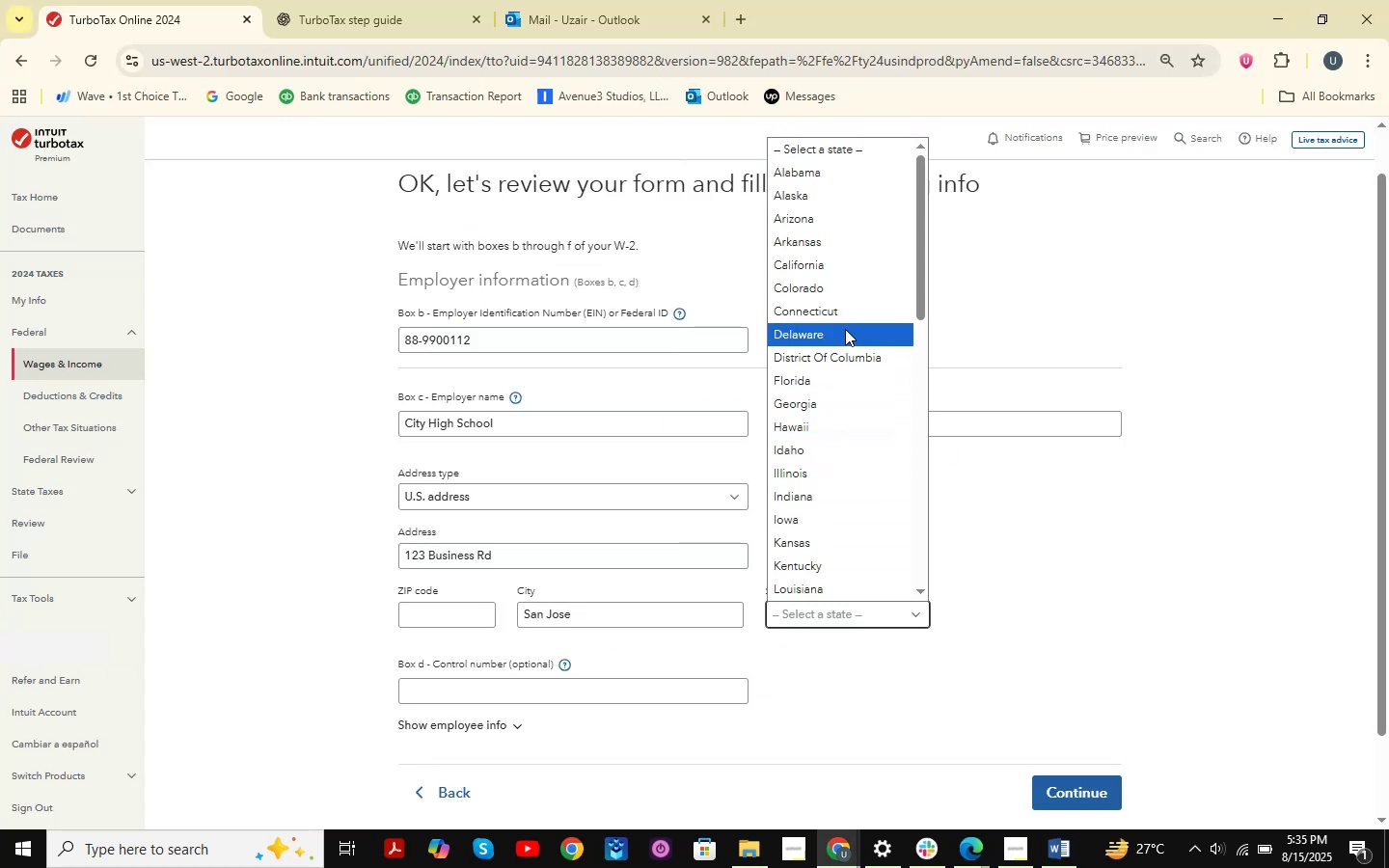 
left_click([825, 263])
 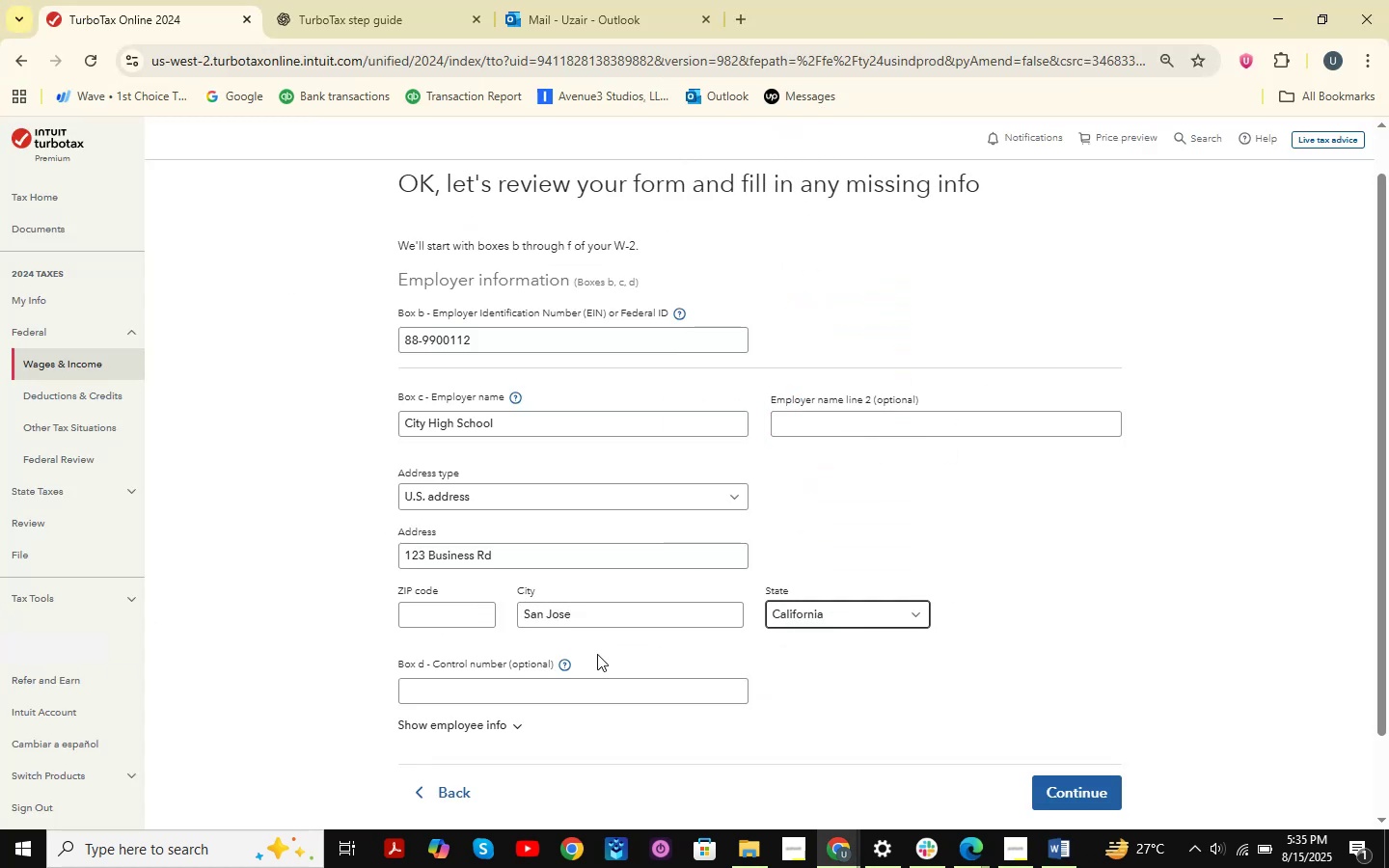 
key(Alt+AltLeft)
 